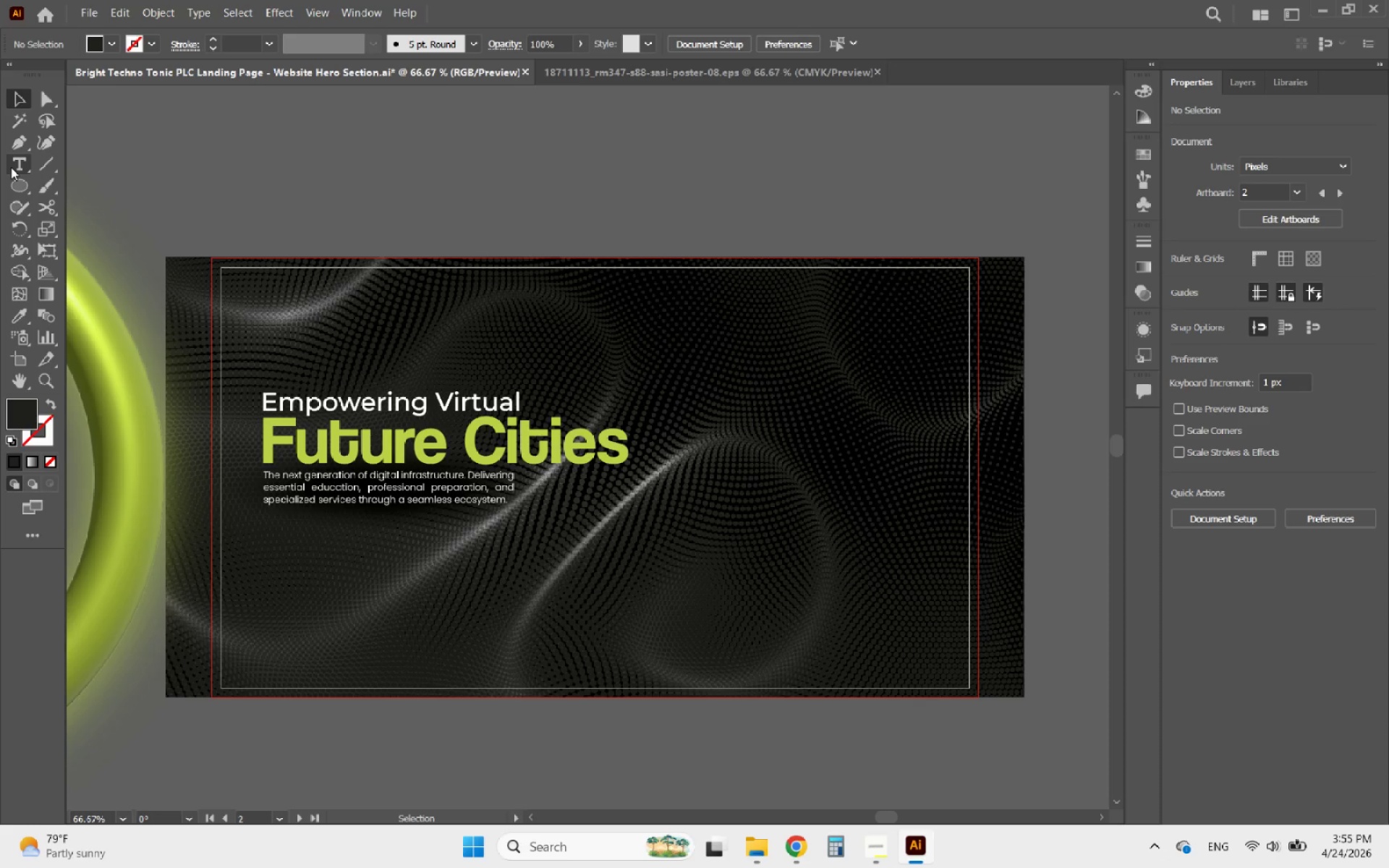 
left_click([46, 143])
 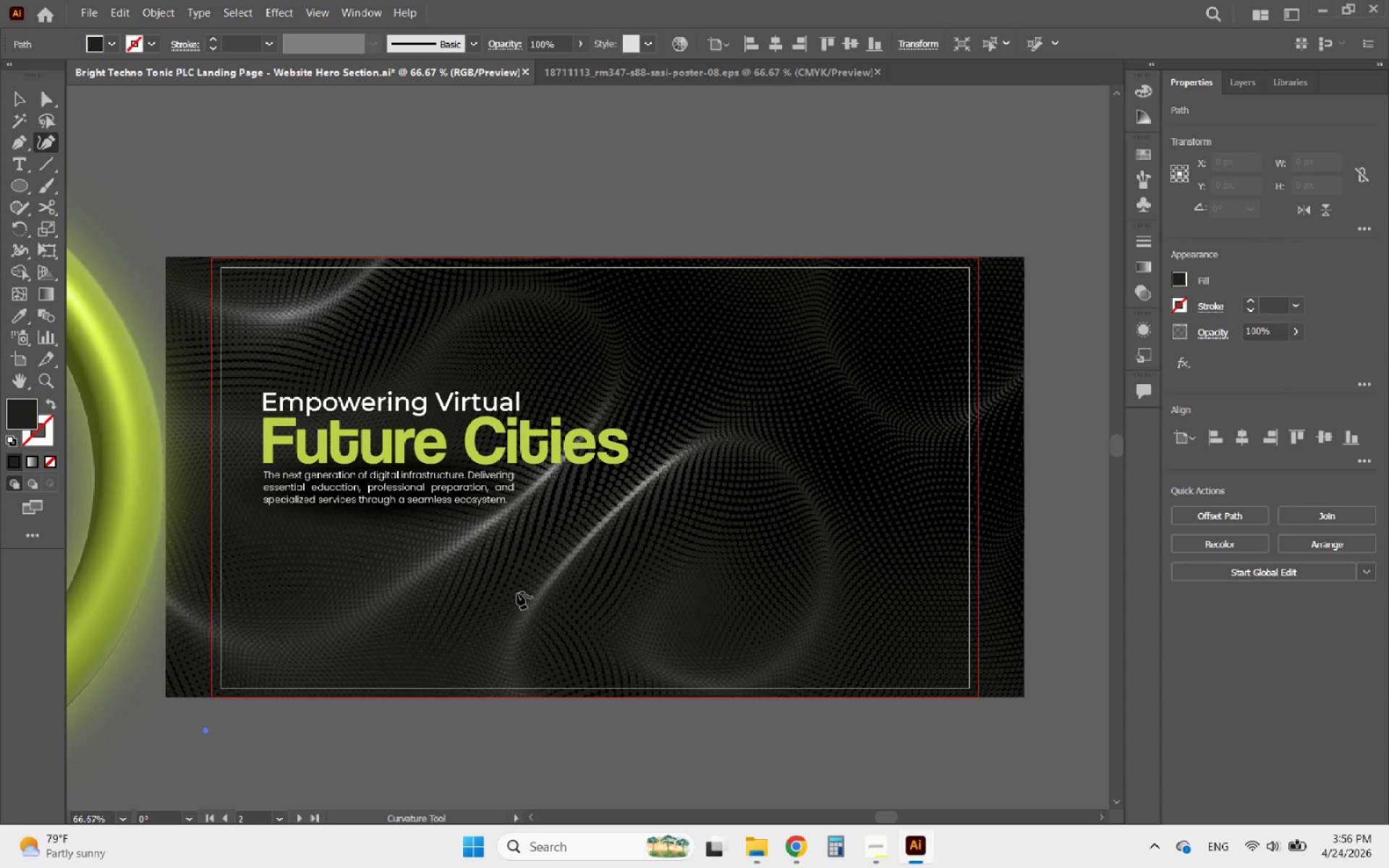 
left_click([582, 506])
 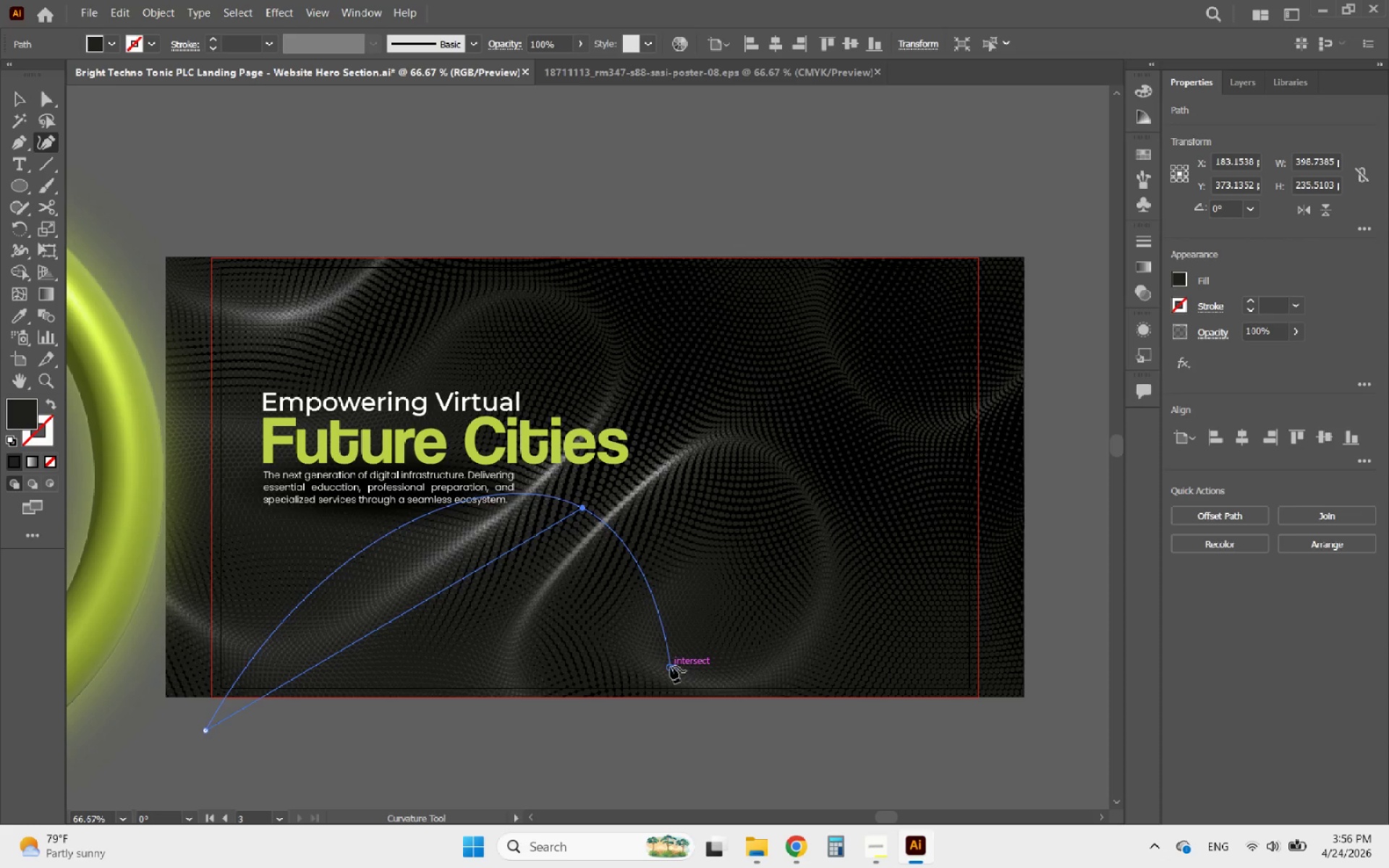 
key(Control+ControlLeft)
 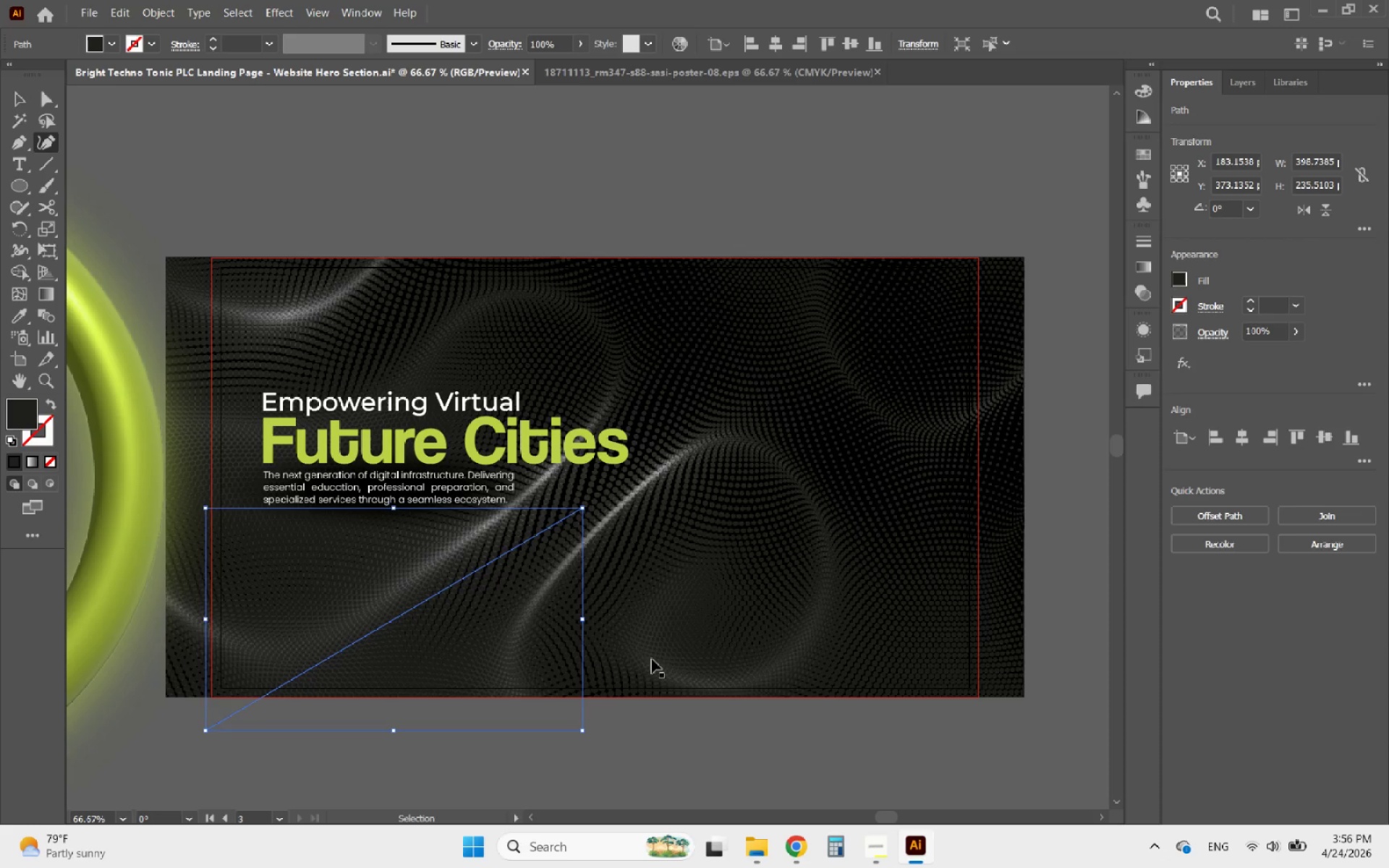 
key(Control+Z)
 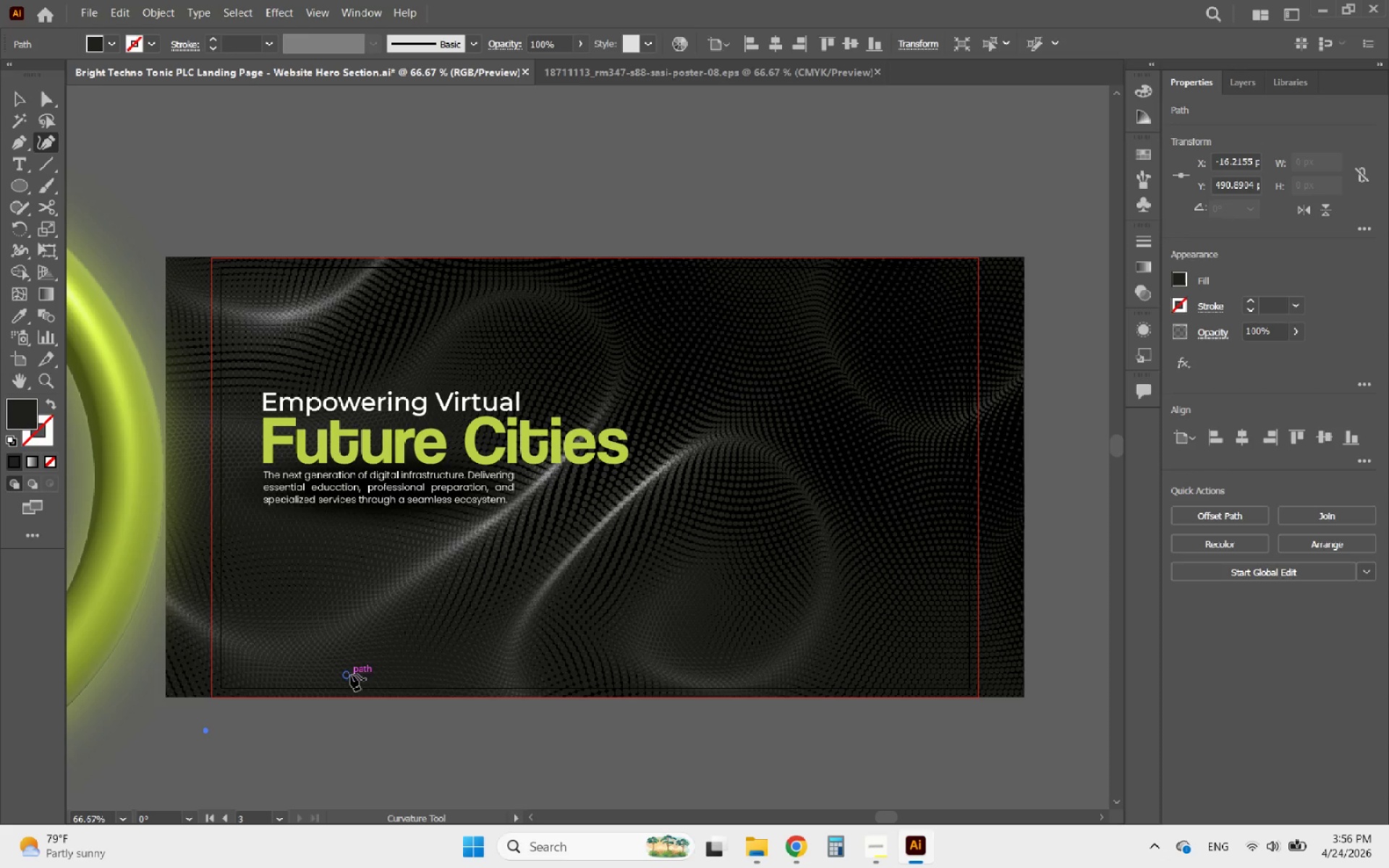 
key(Control+ControlLeft)
 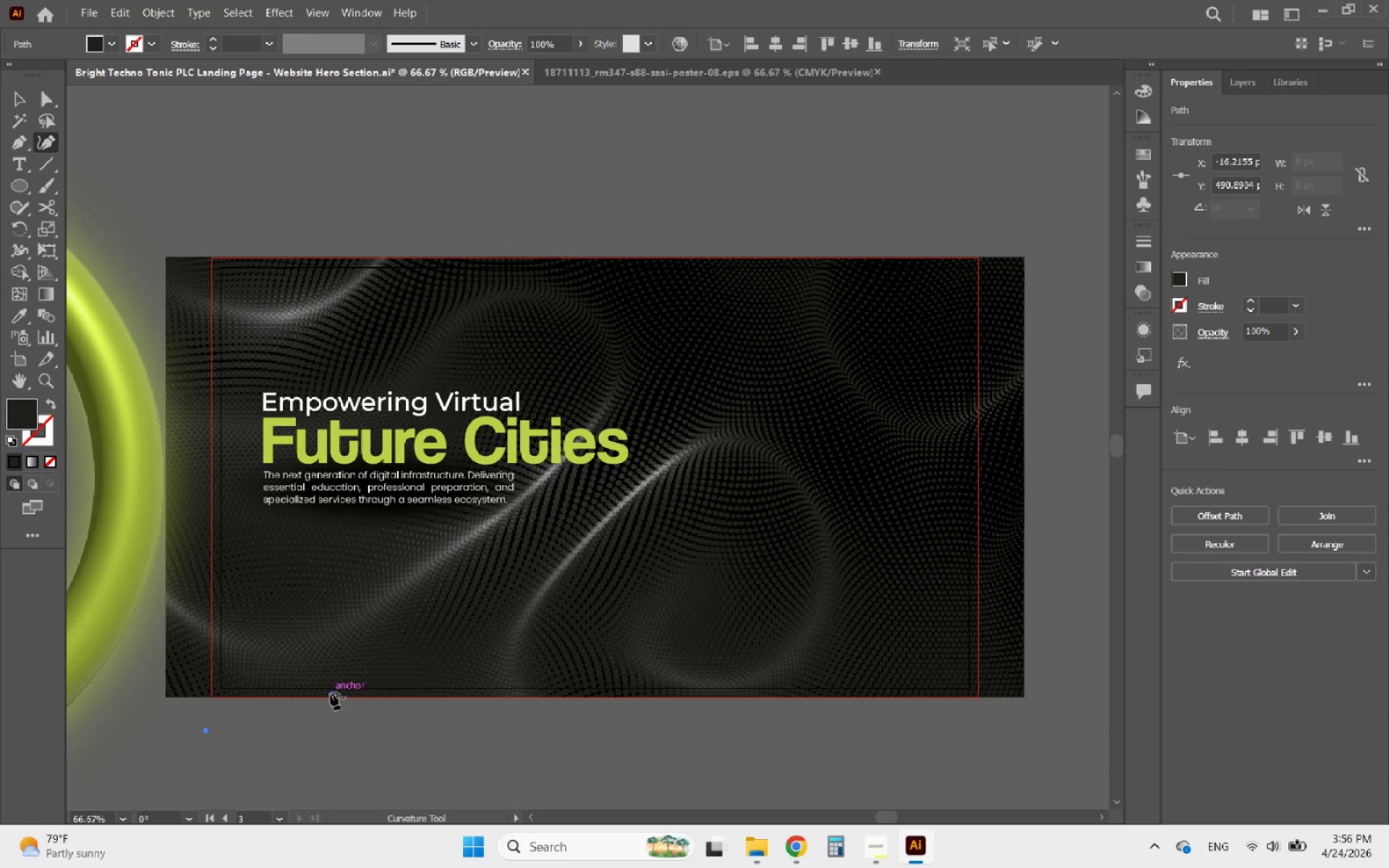 
key(Delete)
 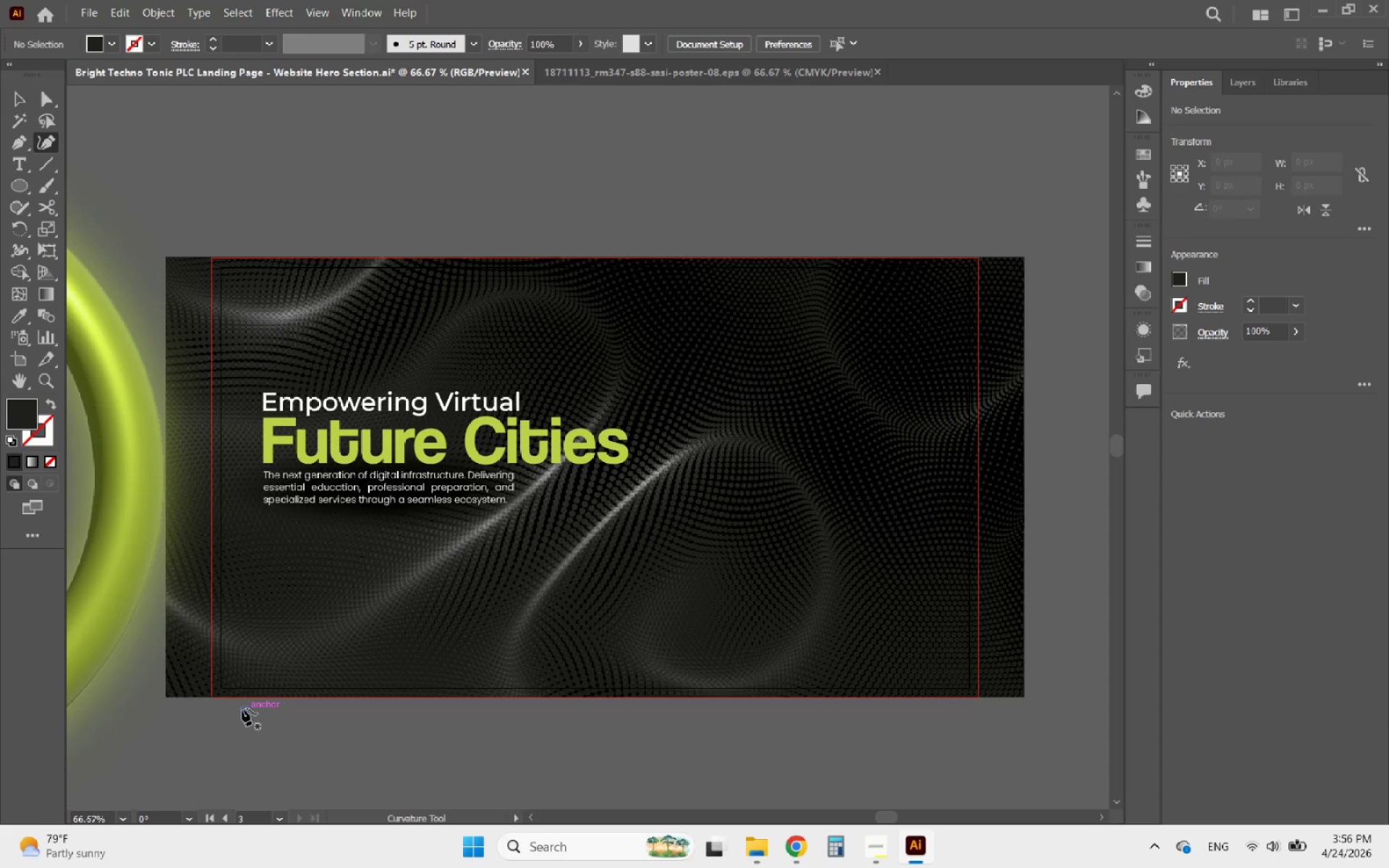 
left_click([229, 724])
 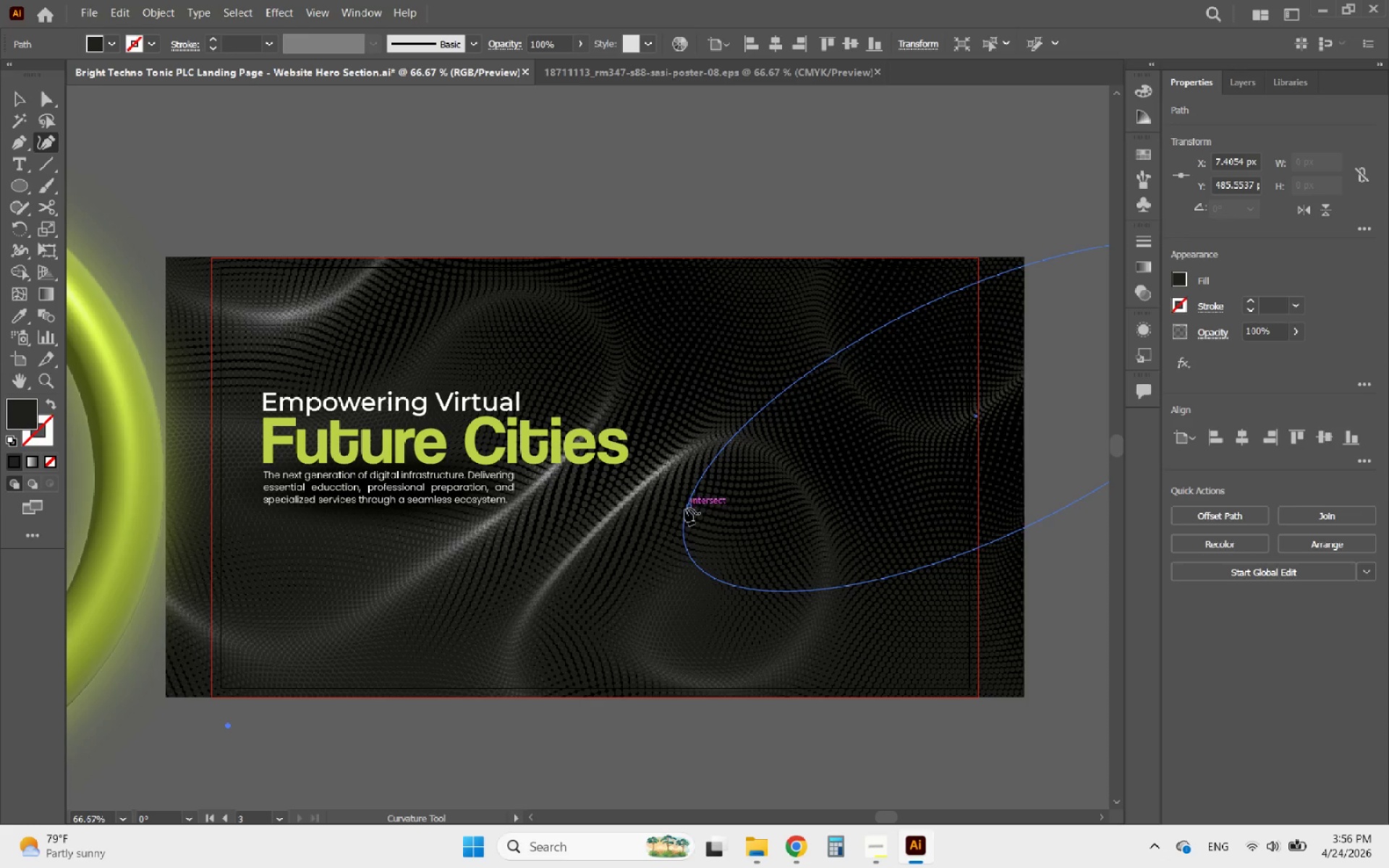 
left_click([655, 506])
 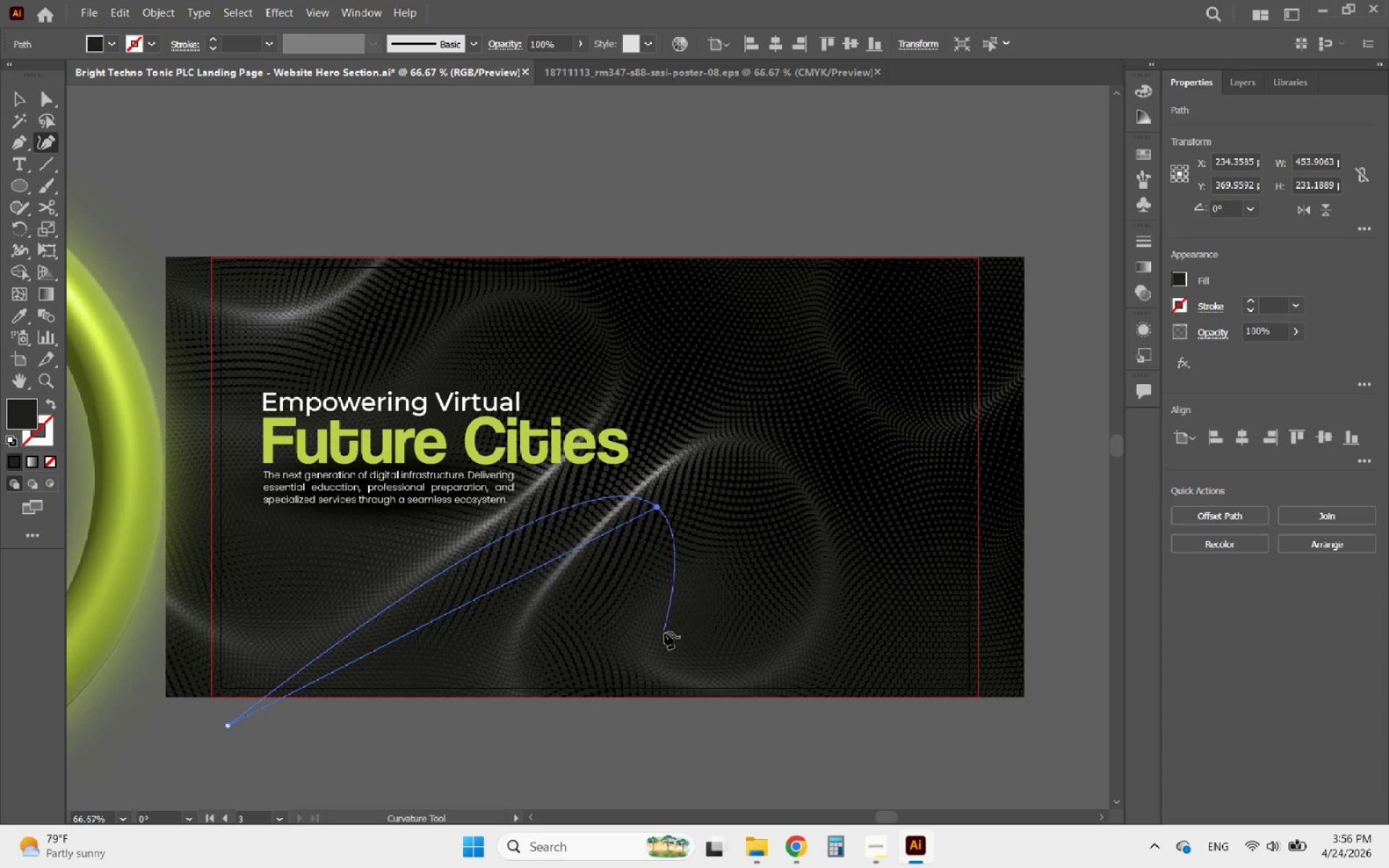 
left_click_drag(start_coordinate=[662, 639], to_coordinate=[673, 639])
 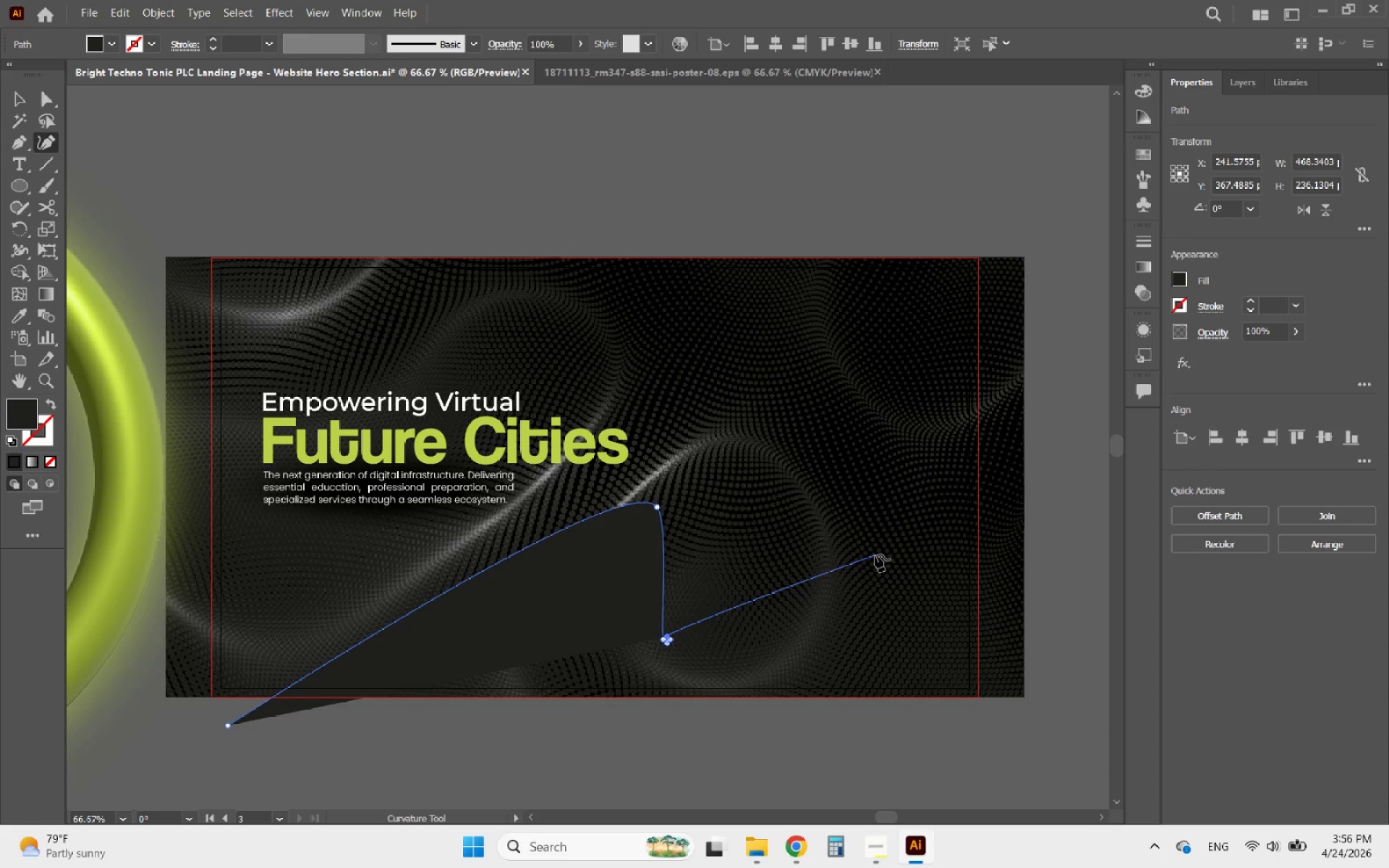 
key(Control+ControlLeft)
 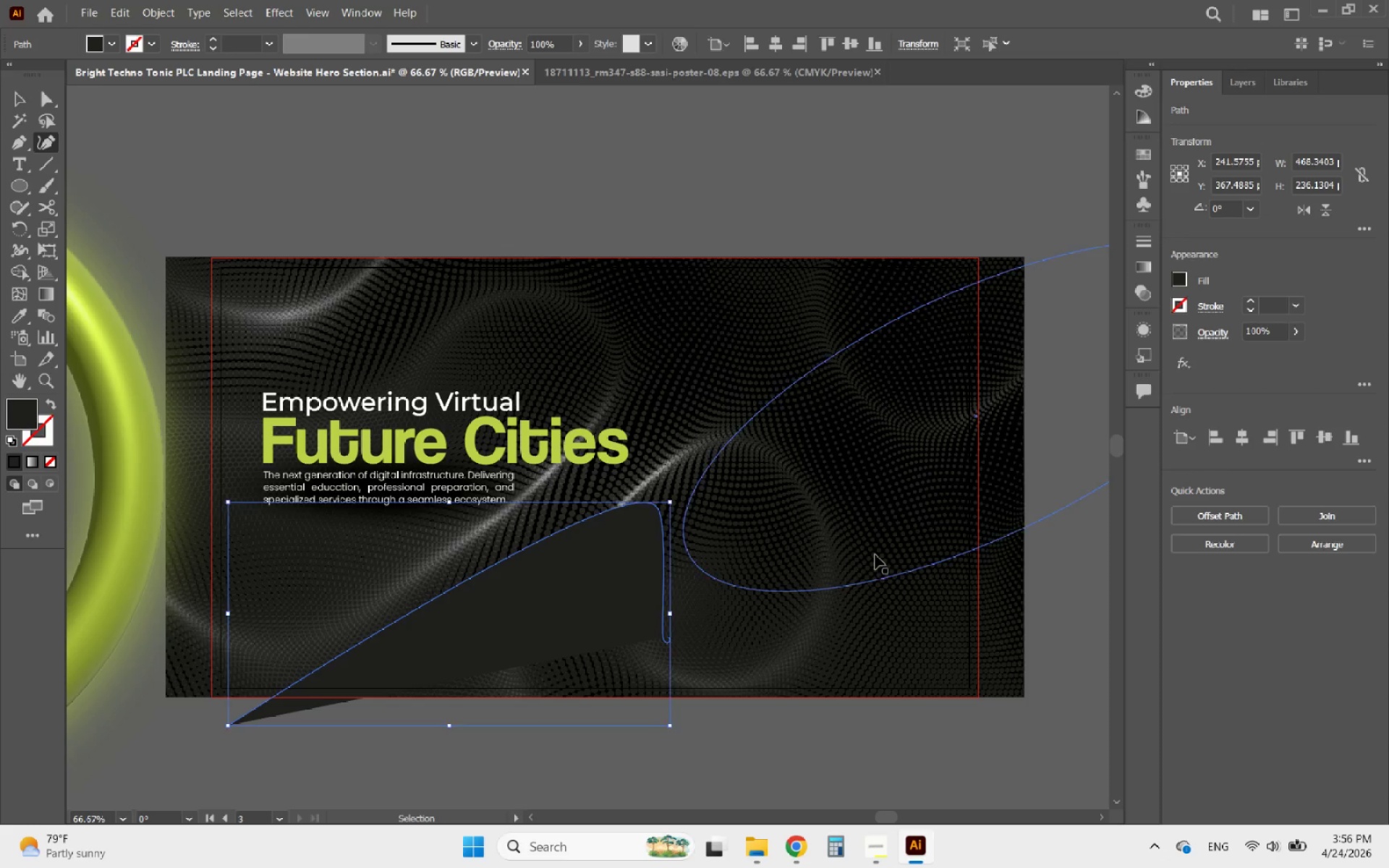 
key(Control+Z)
 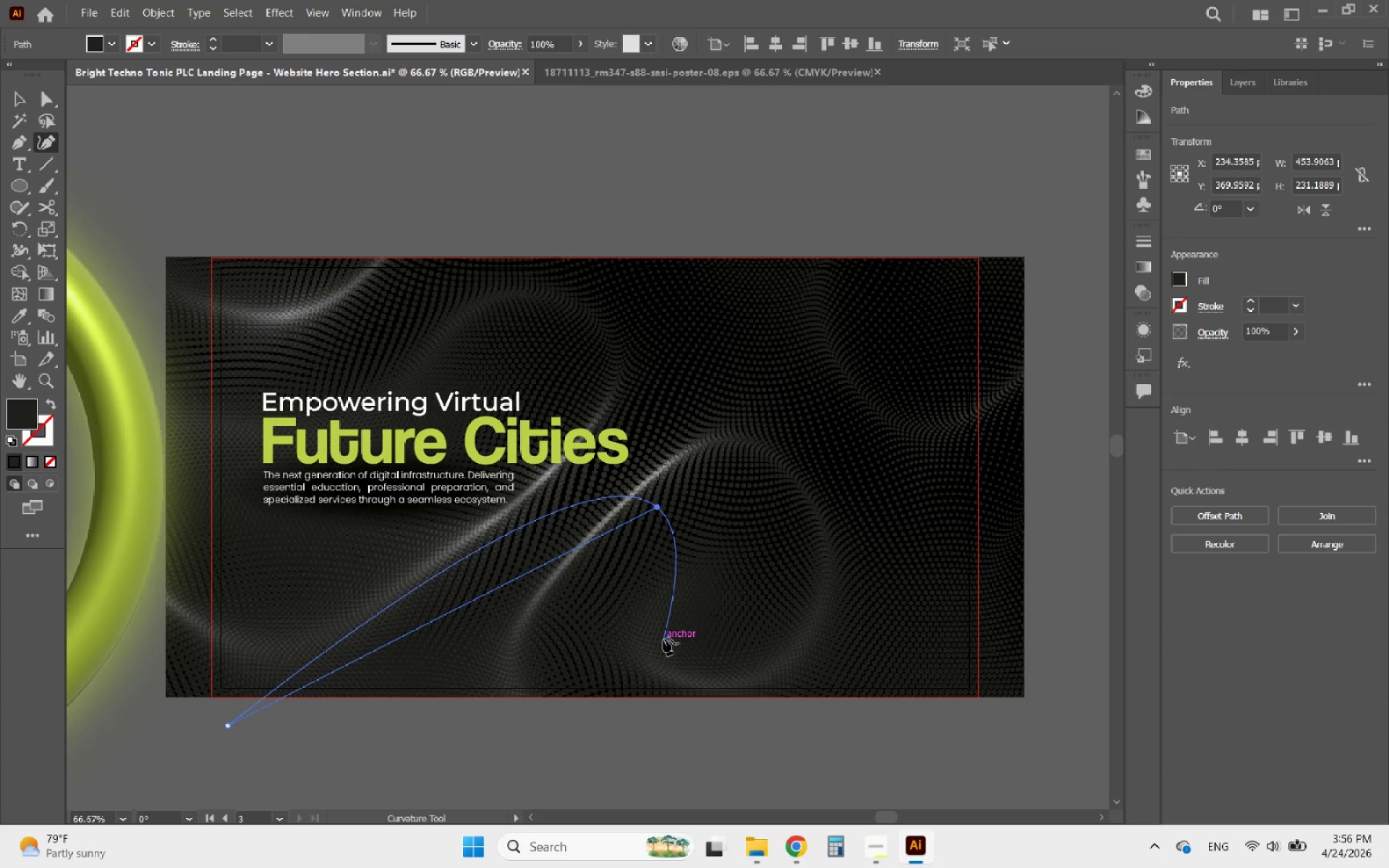 
hold_key(key=AltLeft, duration=0.56)
scroll: coordinate [663, 639], scroll_direction: up, amount: 4.0
 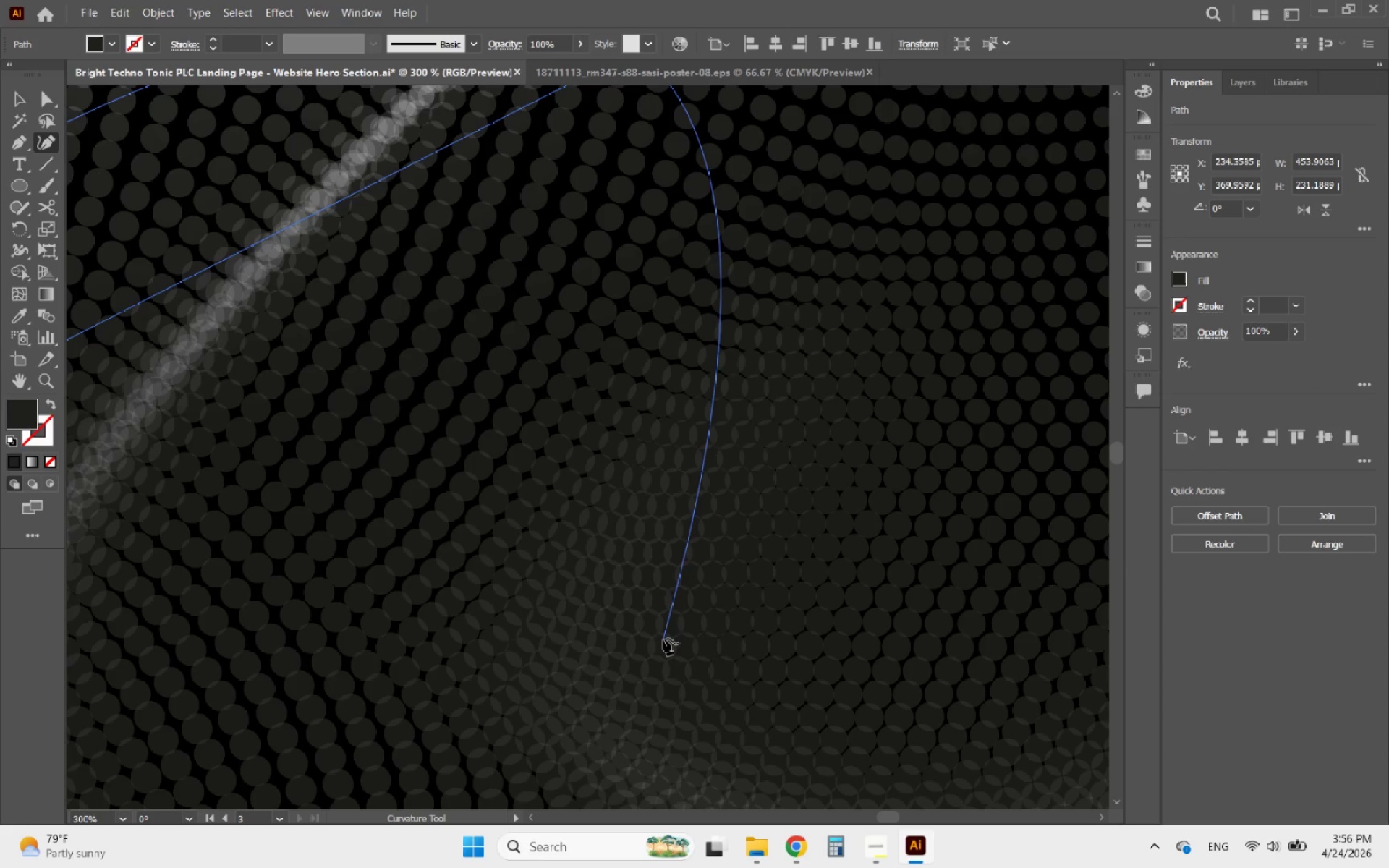 
left_click([663, 639])
 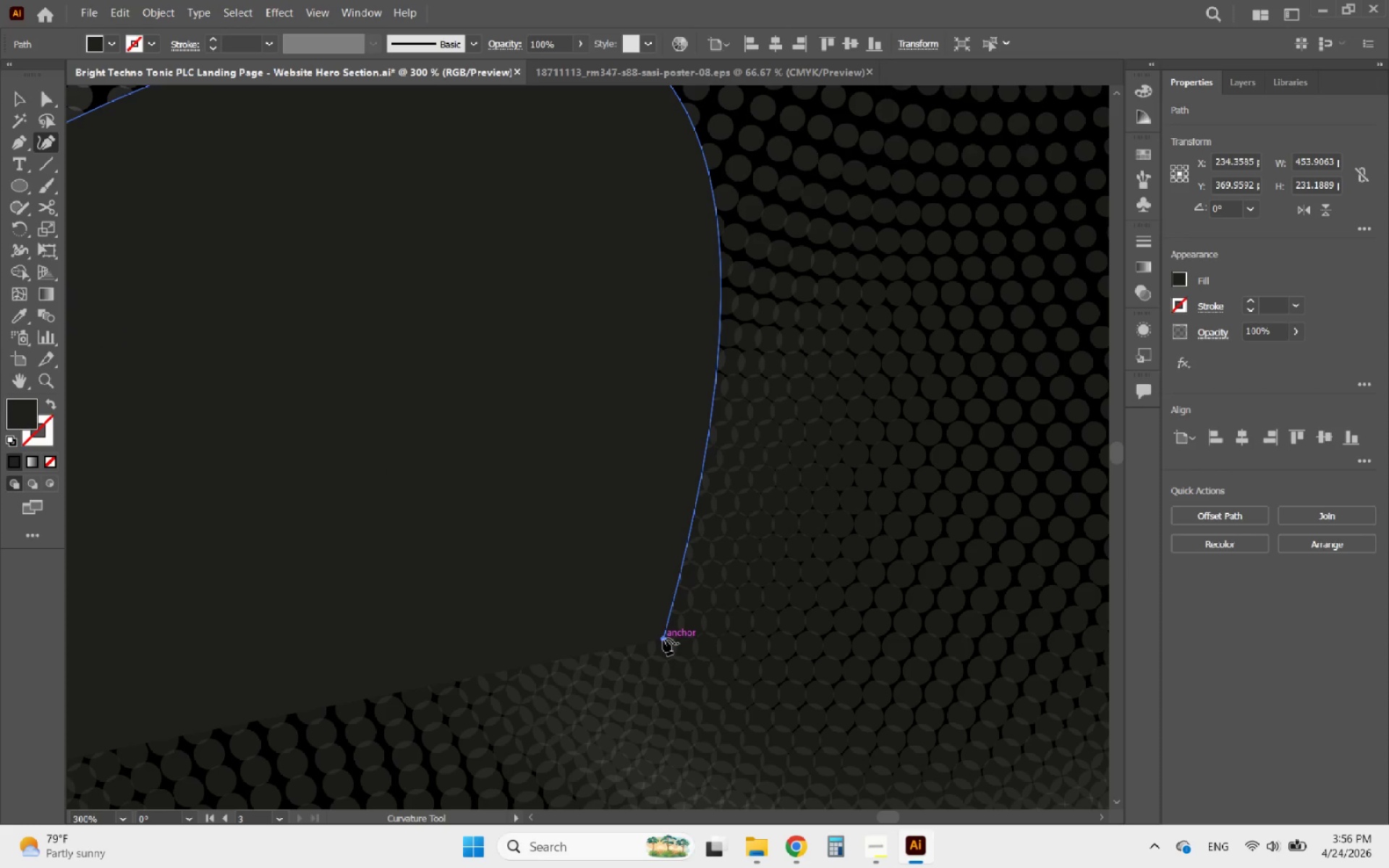 
hold_key(key=AltLeft, duration=0.59)
scroll: coordinate [660, 639], scroll_direction: down, amount: 6.0
 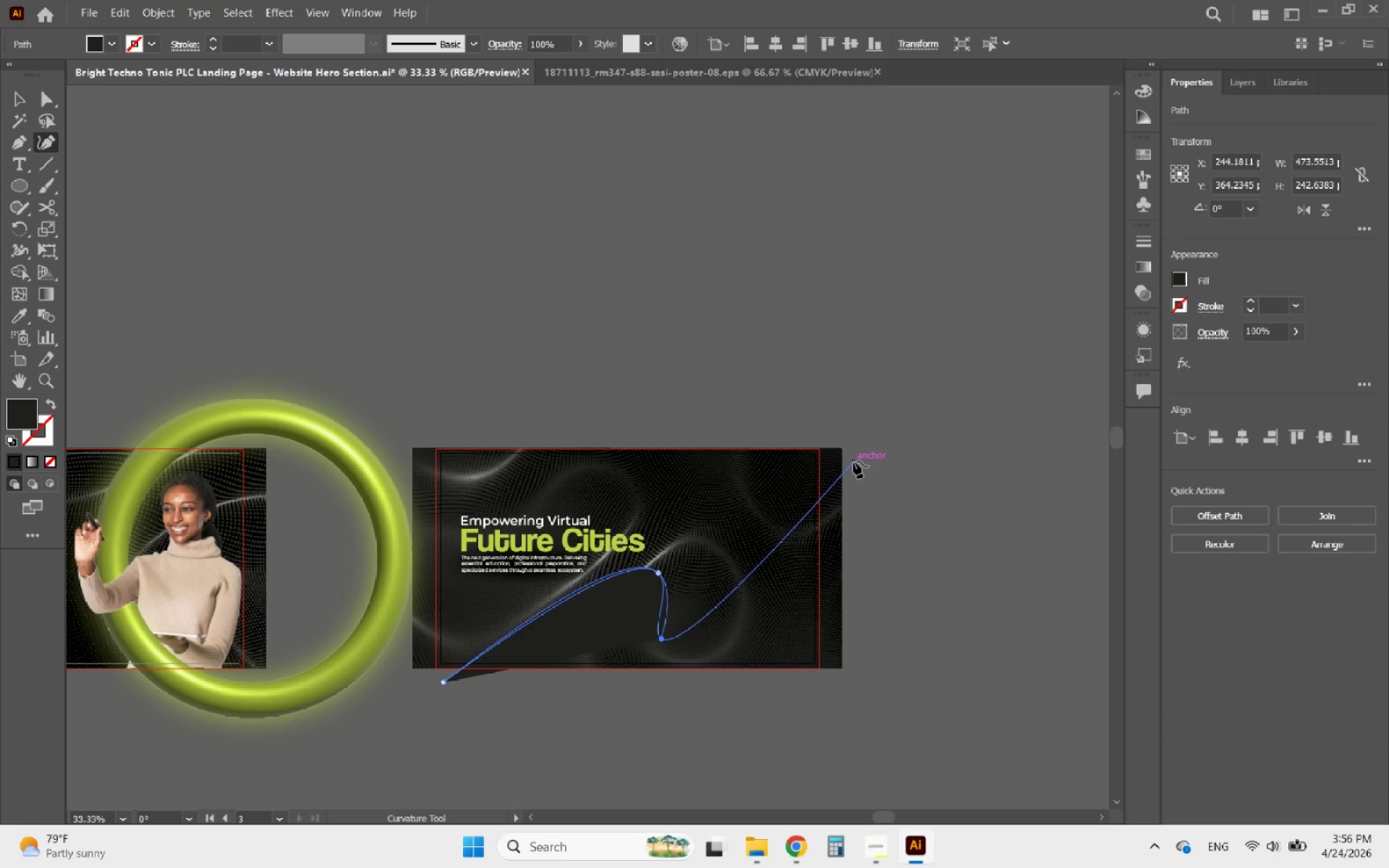 
left_click([854, 461])
 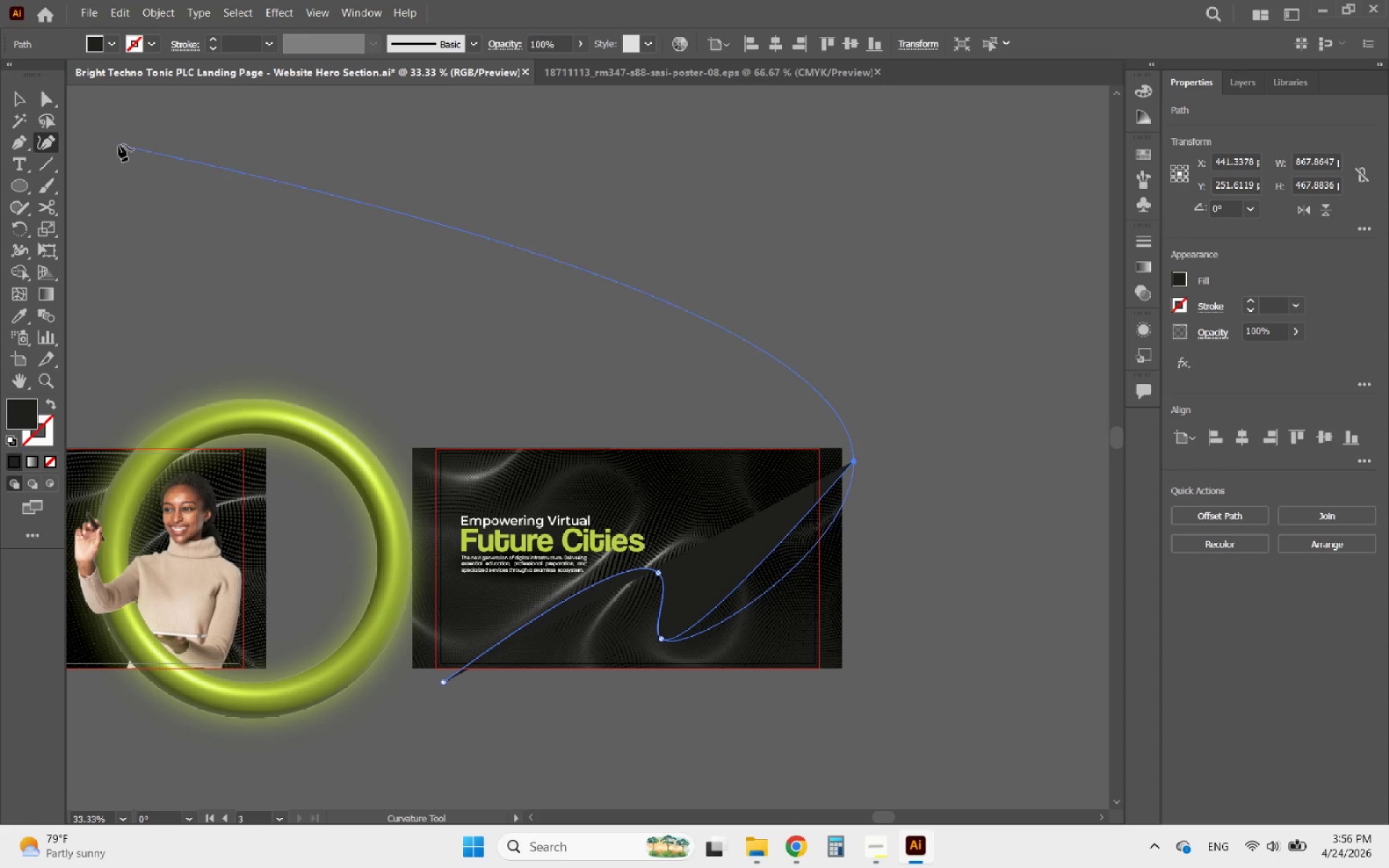 
left_click([19, 93])
 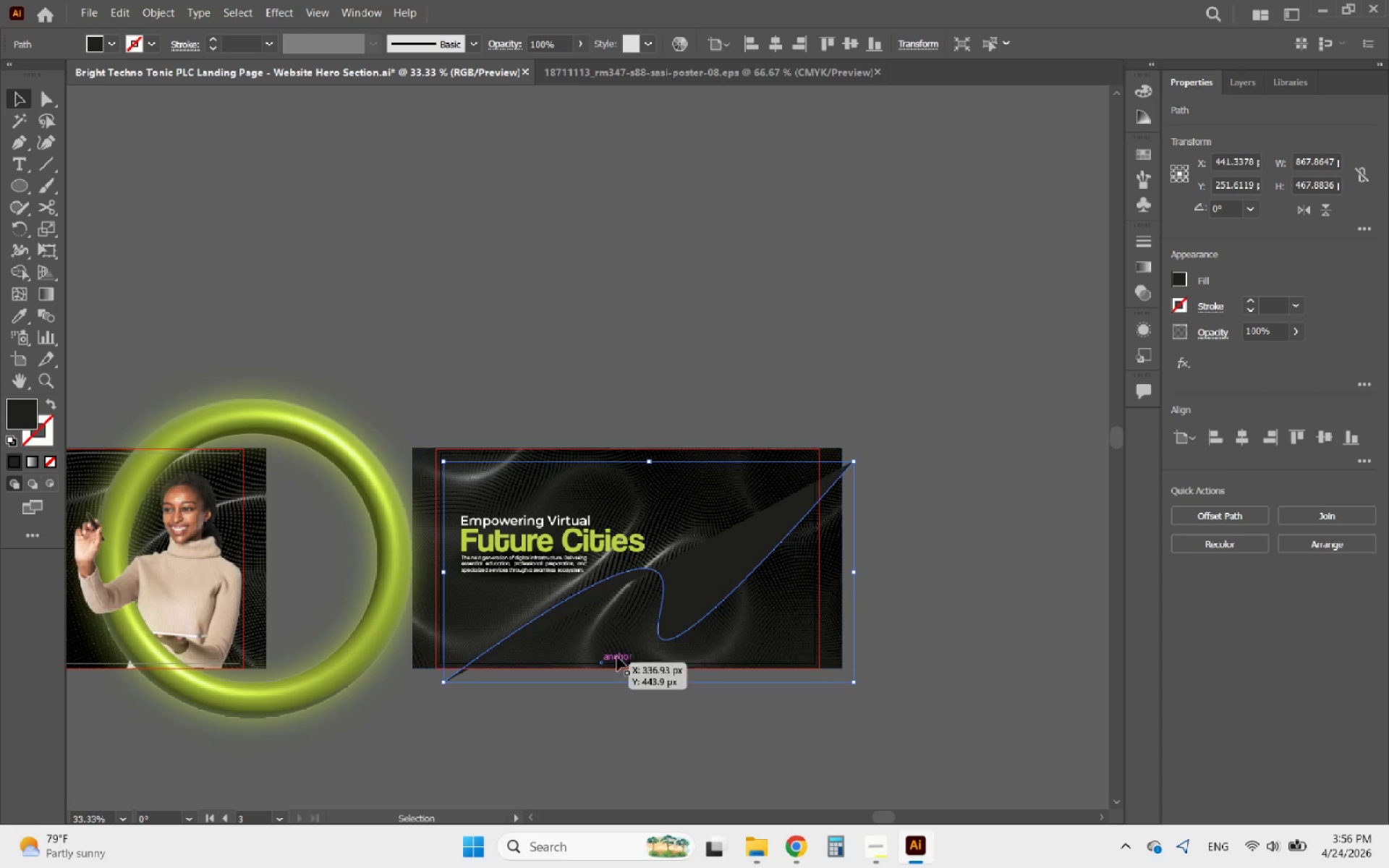 
hold_key(key=AltLeft, duration=0.41)
scroll: coordinate [634, 652], scroll_direction: up, amount: 2.0
 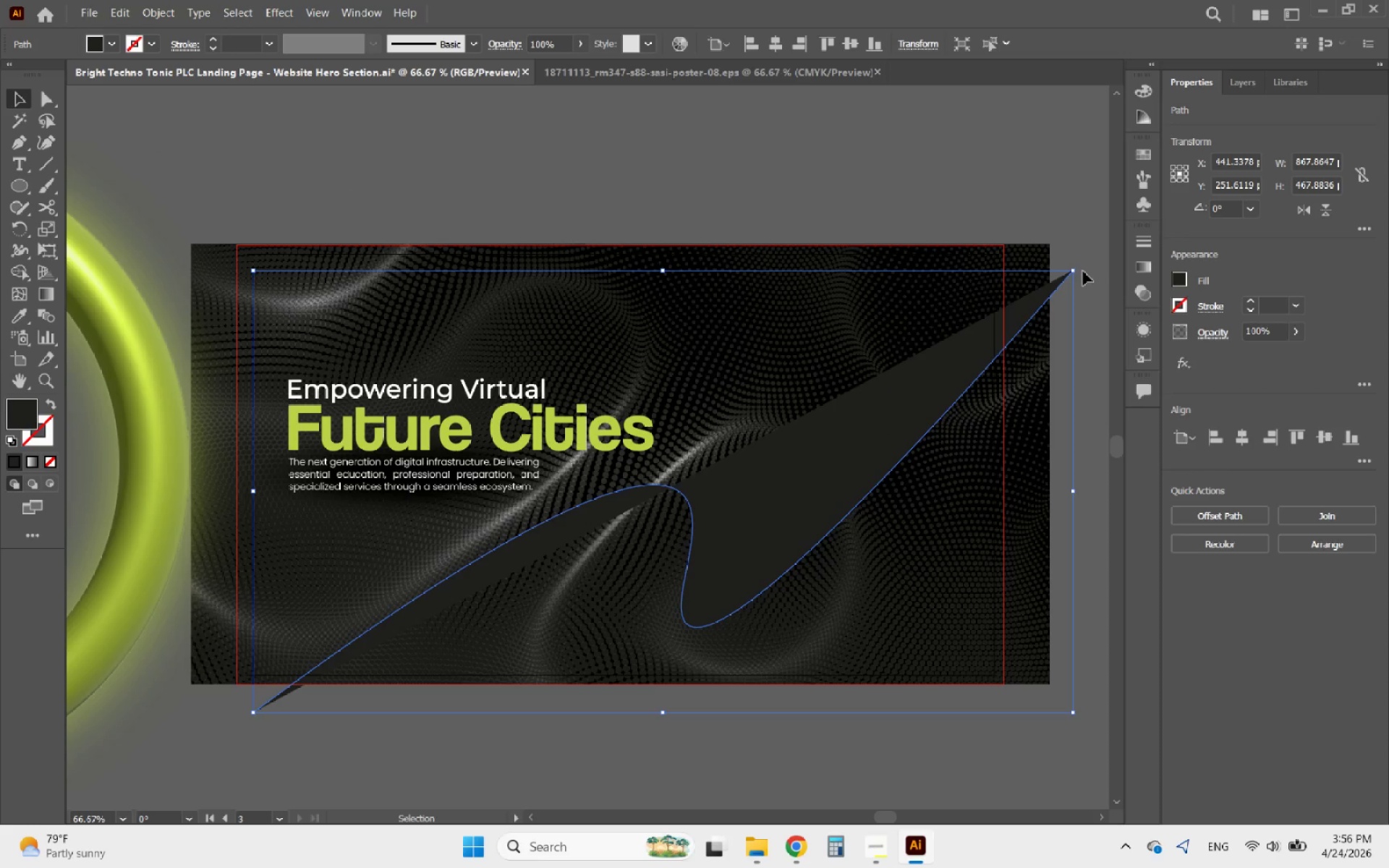 
left_click_drag(start_coordinate=[1079, 272], to_coordinate=[1047, 230])
 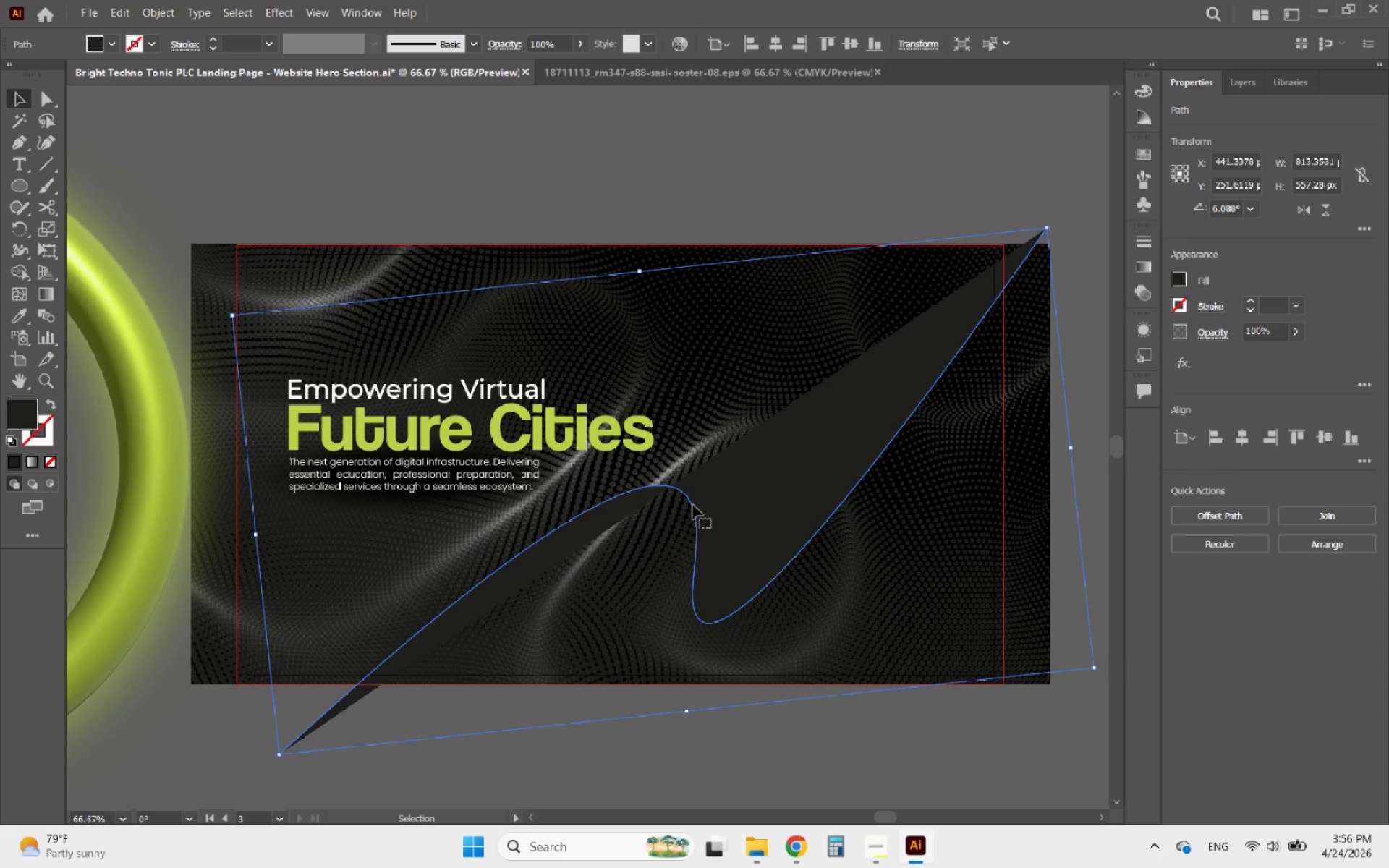 
left_click_drag(start_coordinate=[693, 505], to_coordinate=[729, 495])
 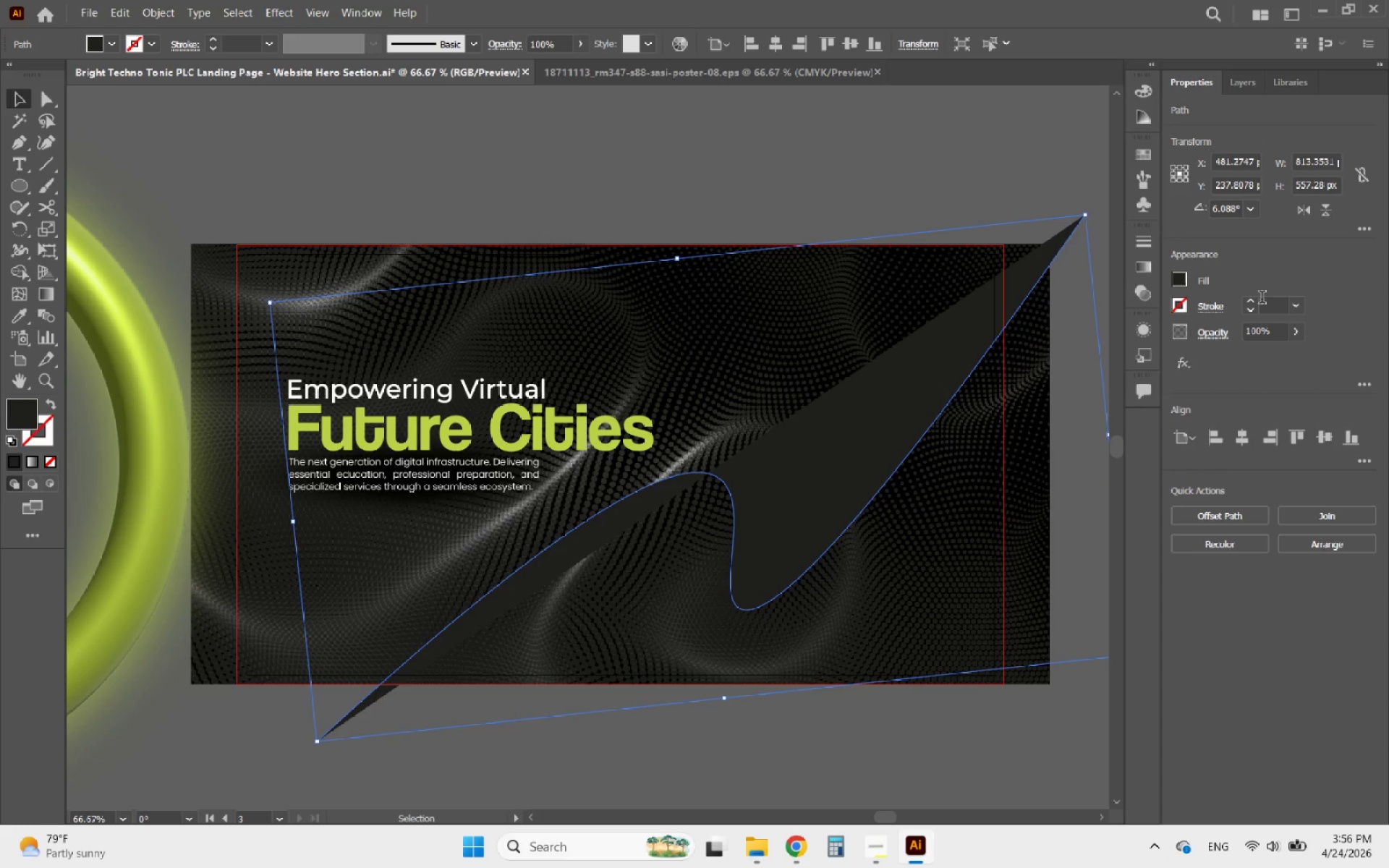 
left_click([1173, 273])
 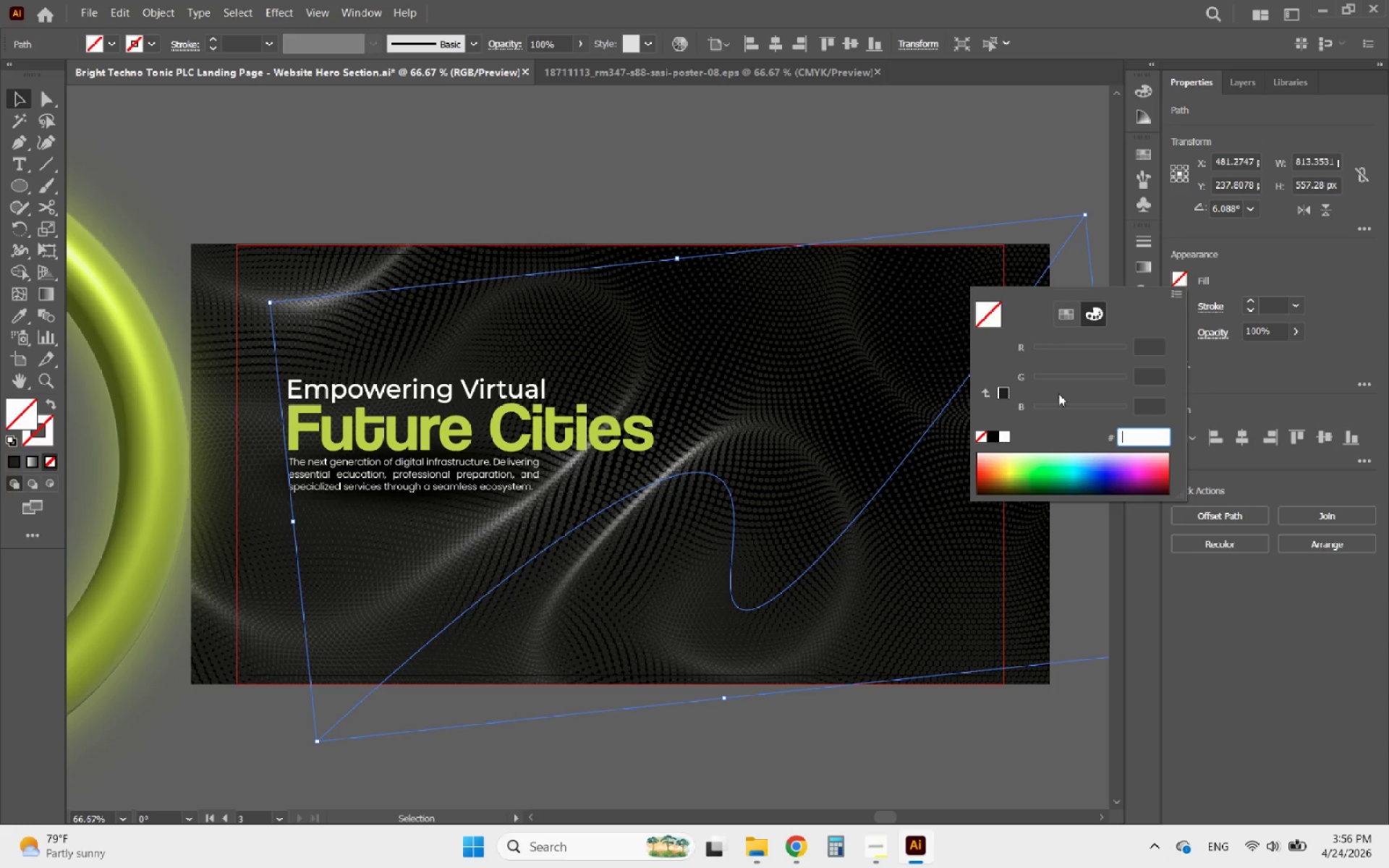 
left_click([1267, 268])
 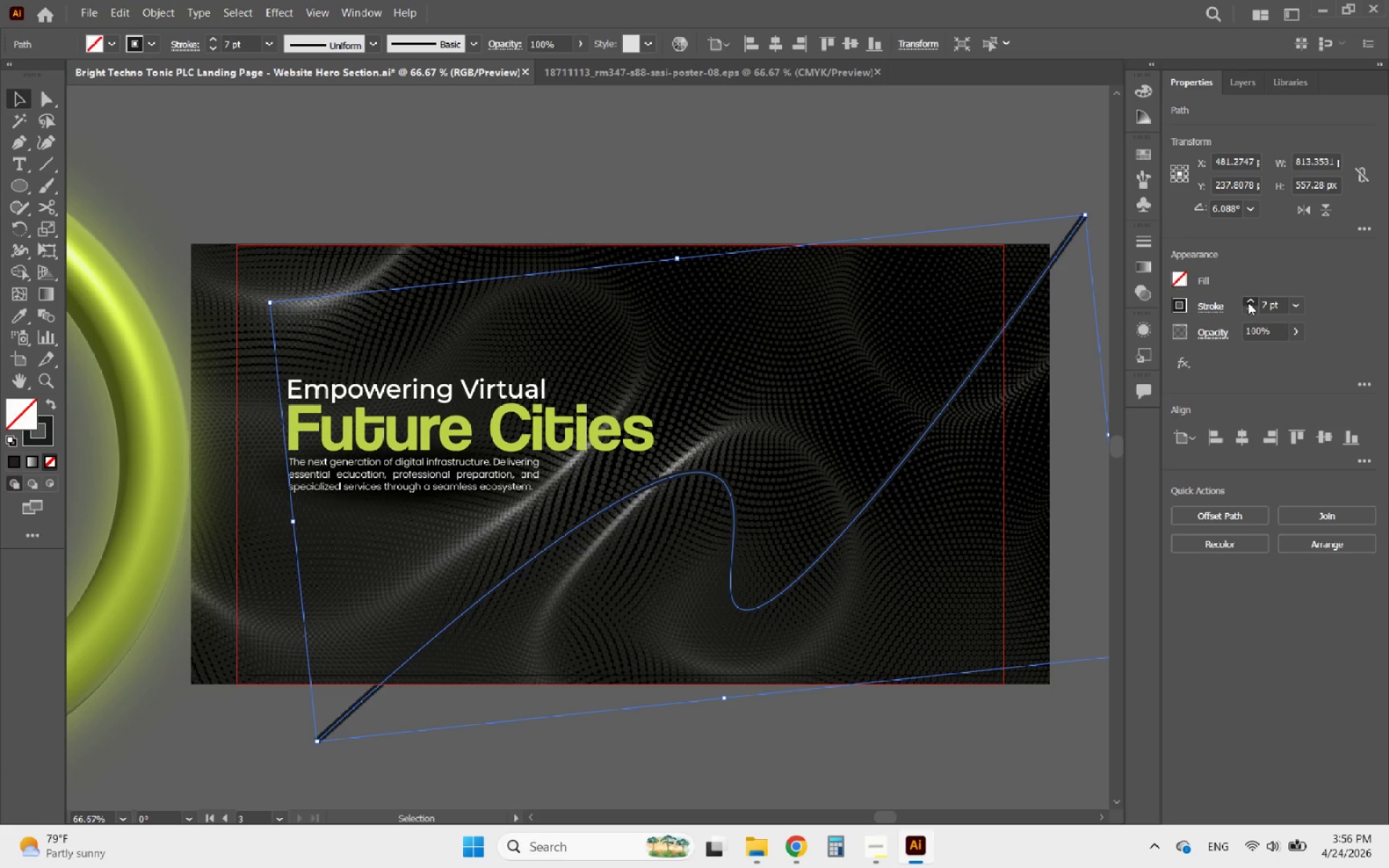 
left_click([1248, 302])
 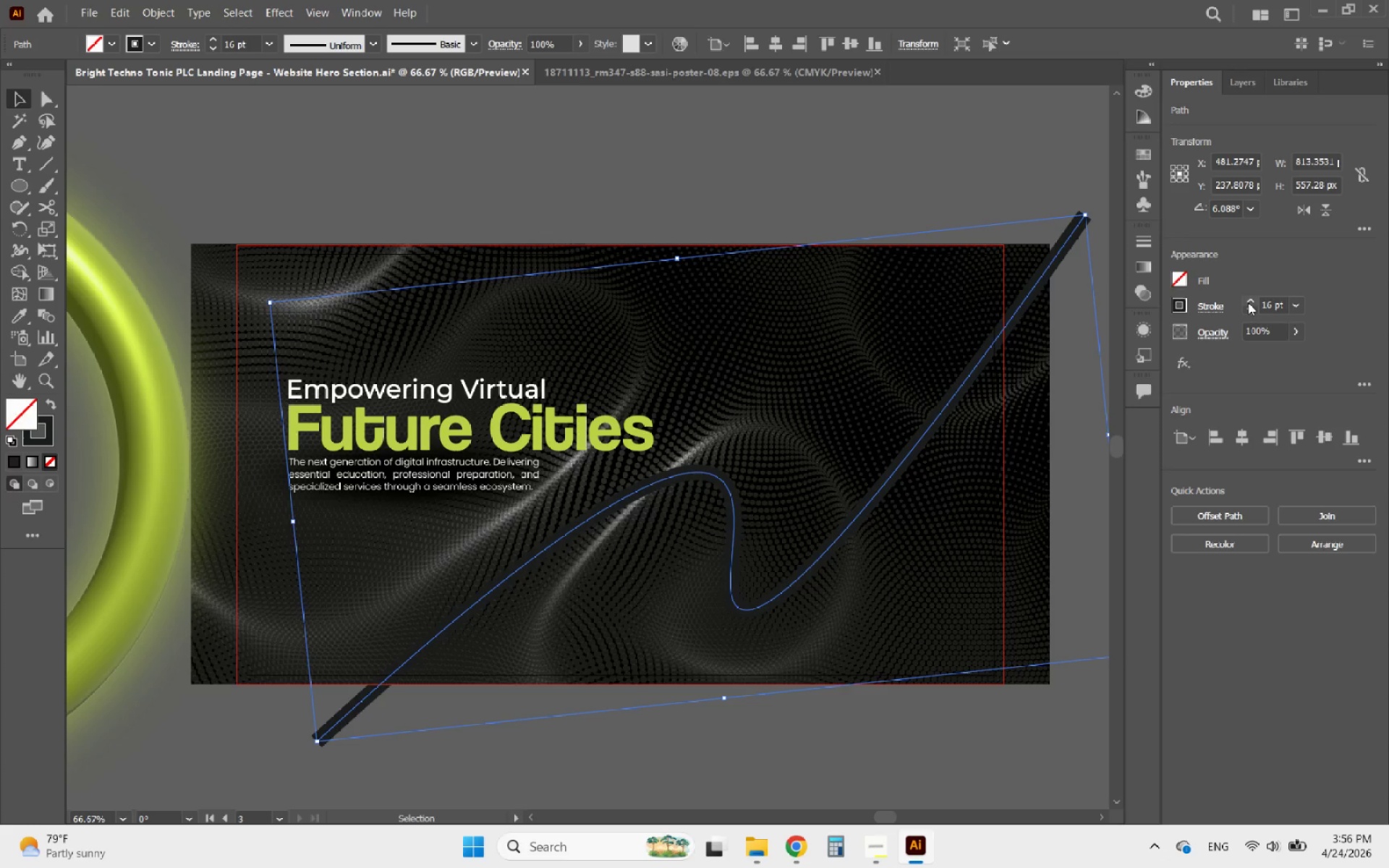 
left_click([1248, 302])
 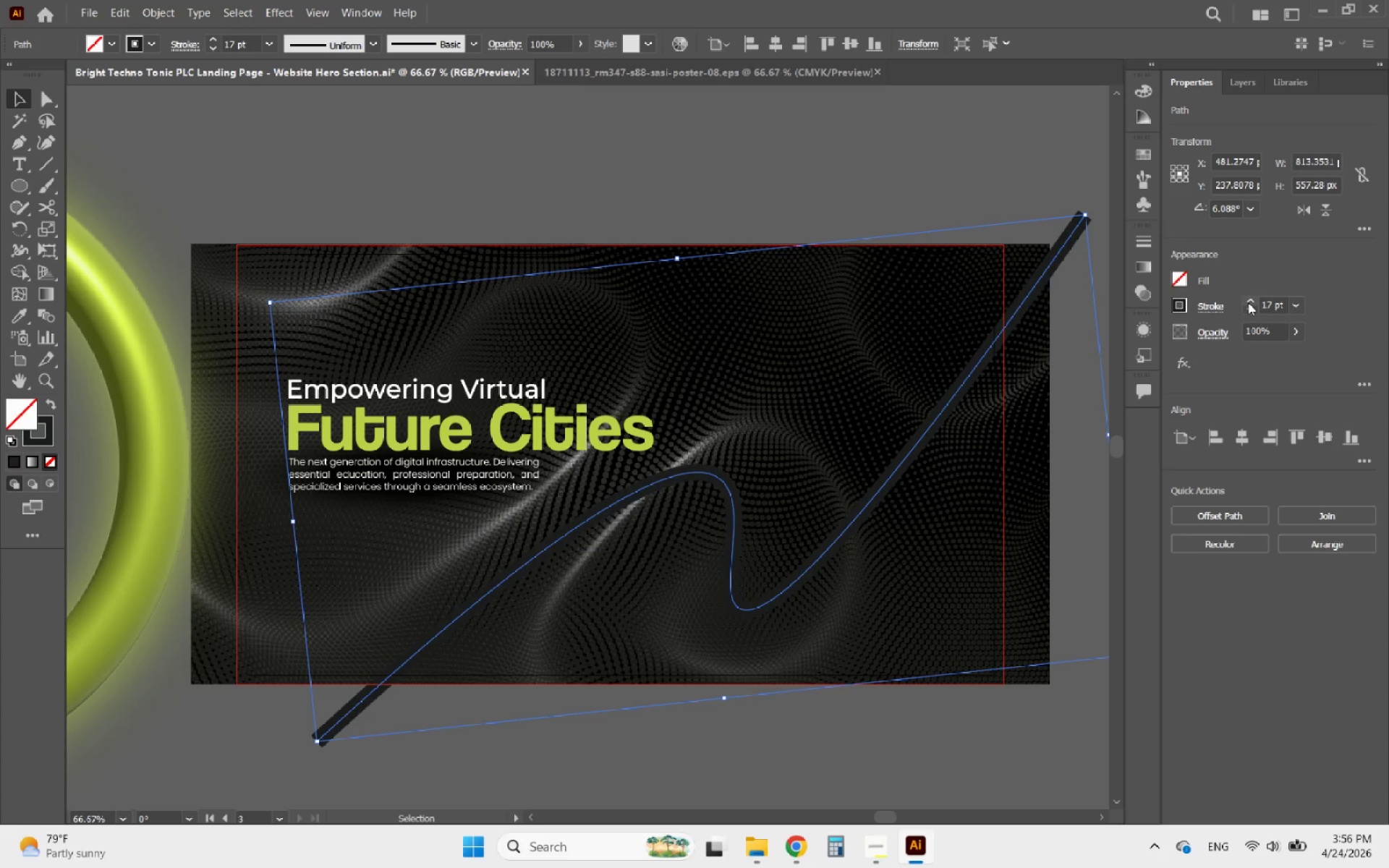 
double_click([1248, 302])
 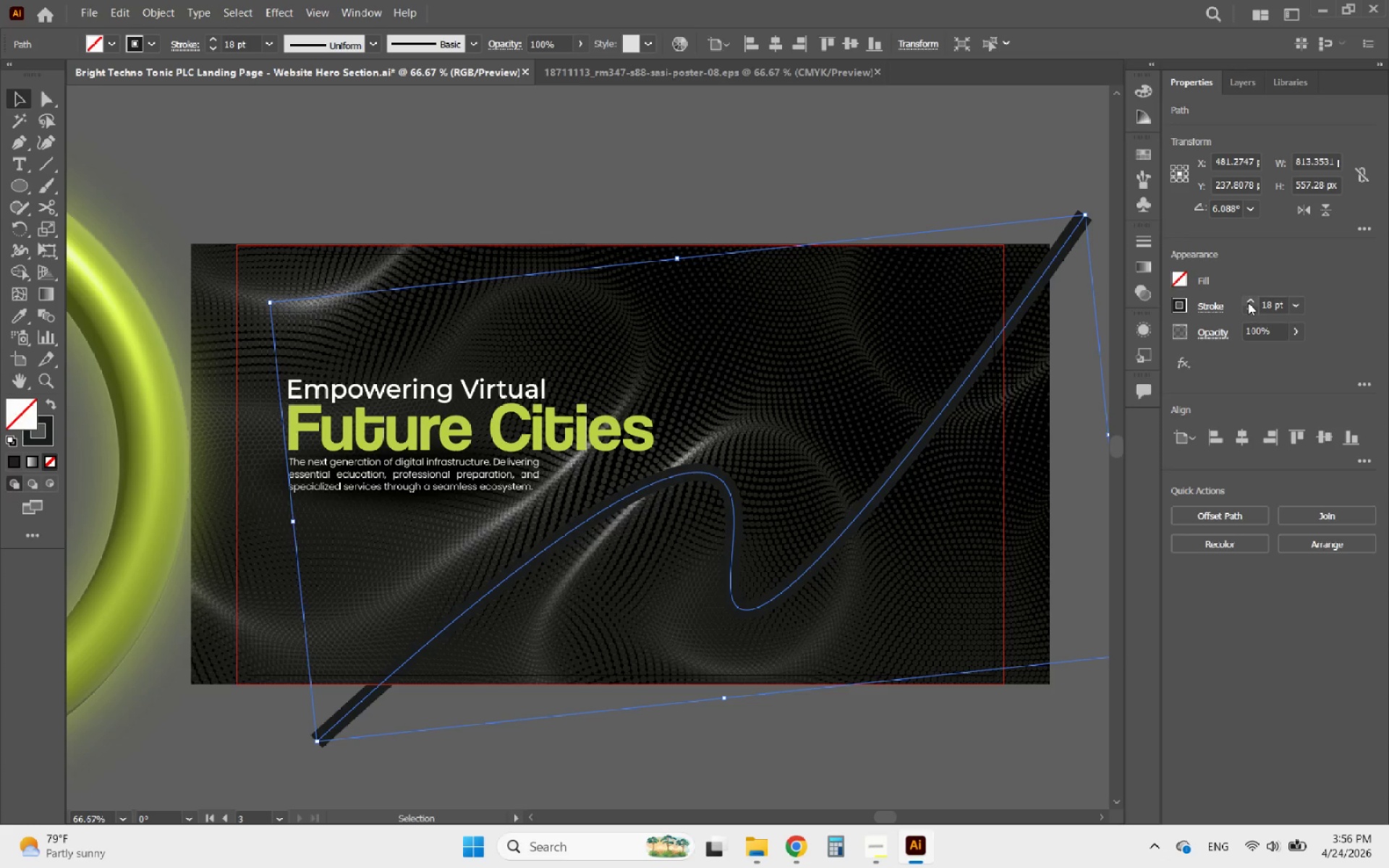 
triple_click([1248, 302])
 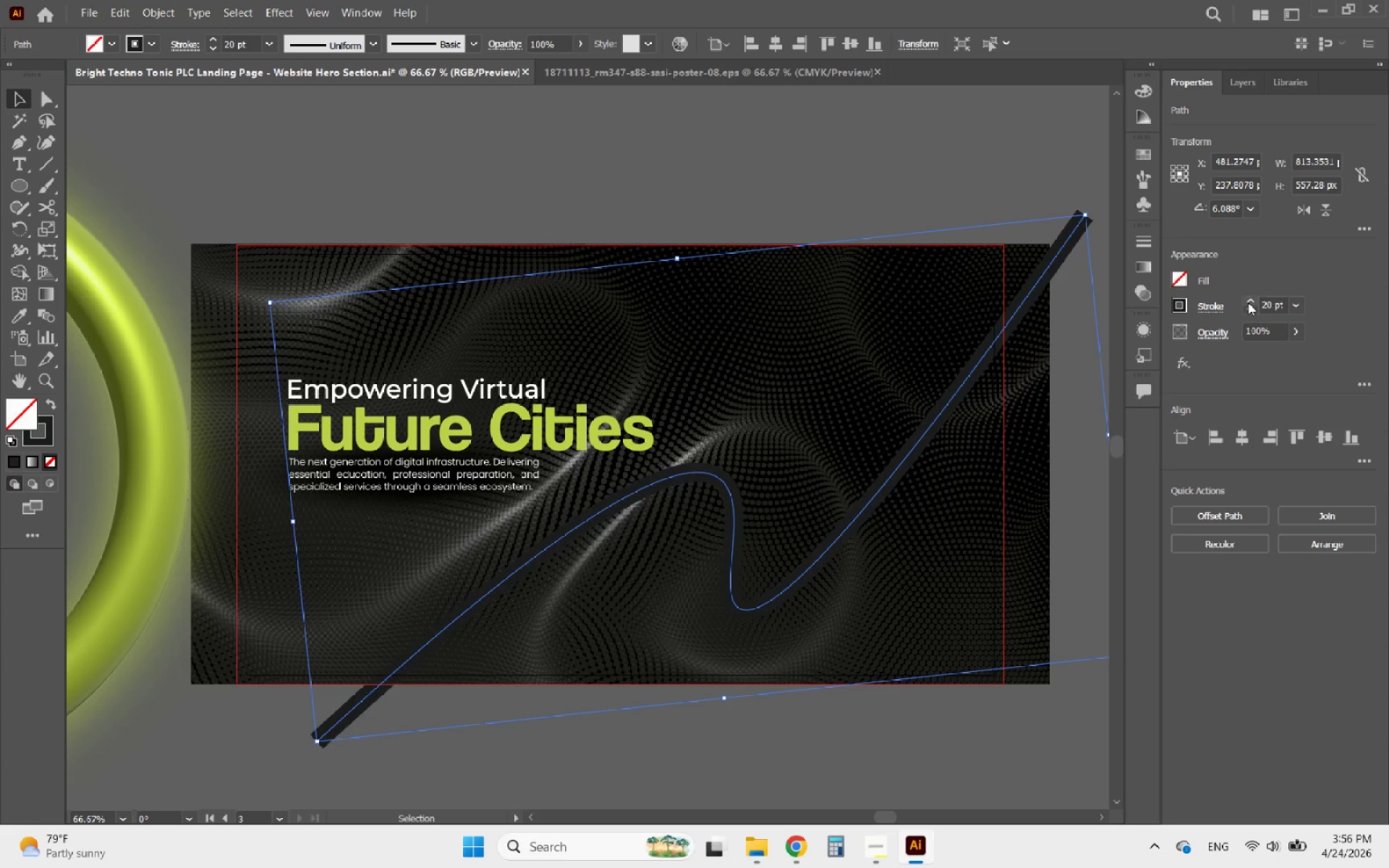 
triple_click([1248, 302])
 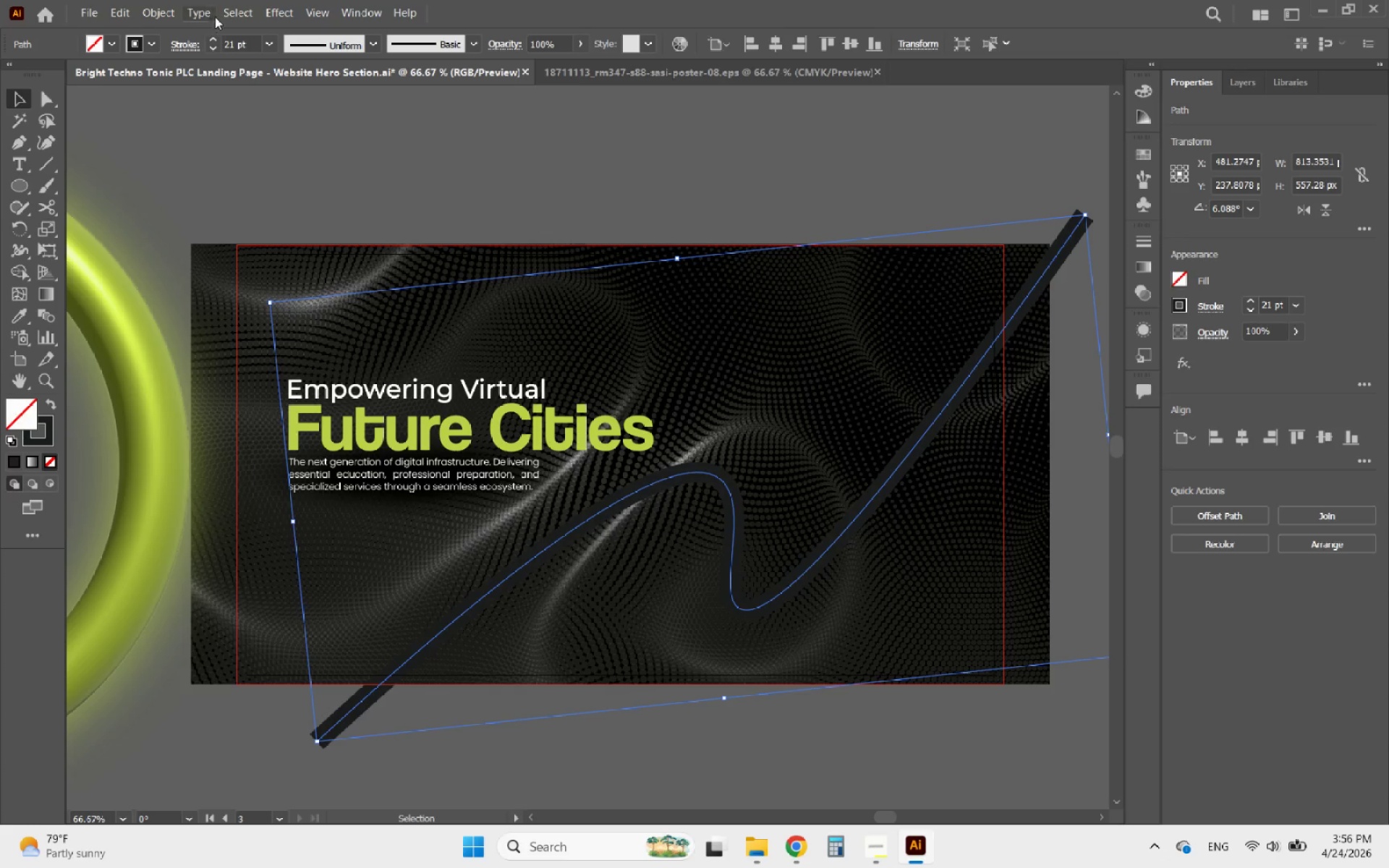 
left_click([144, 9])
 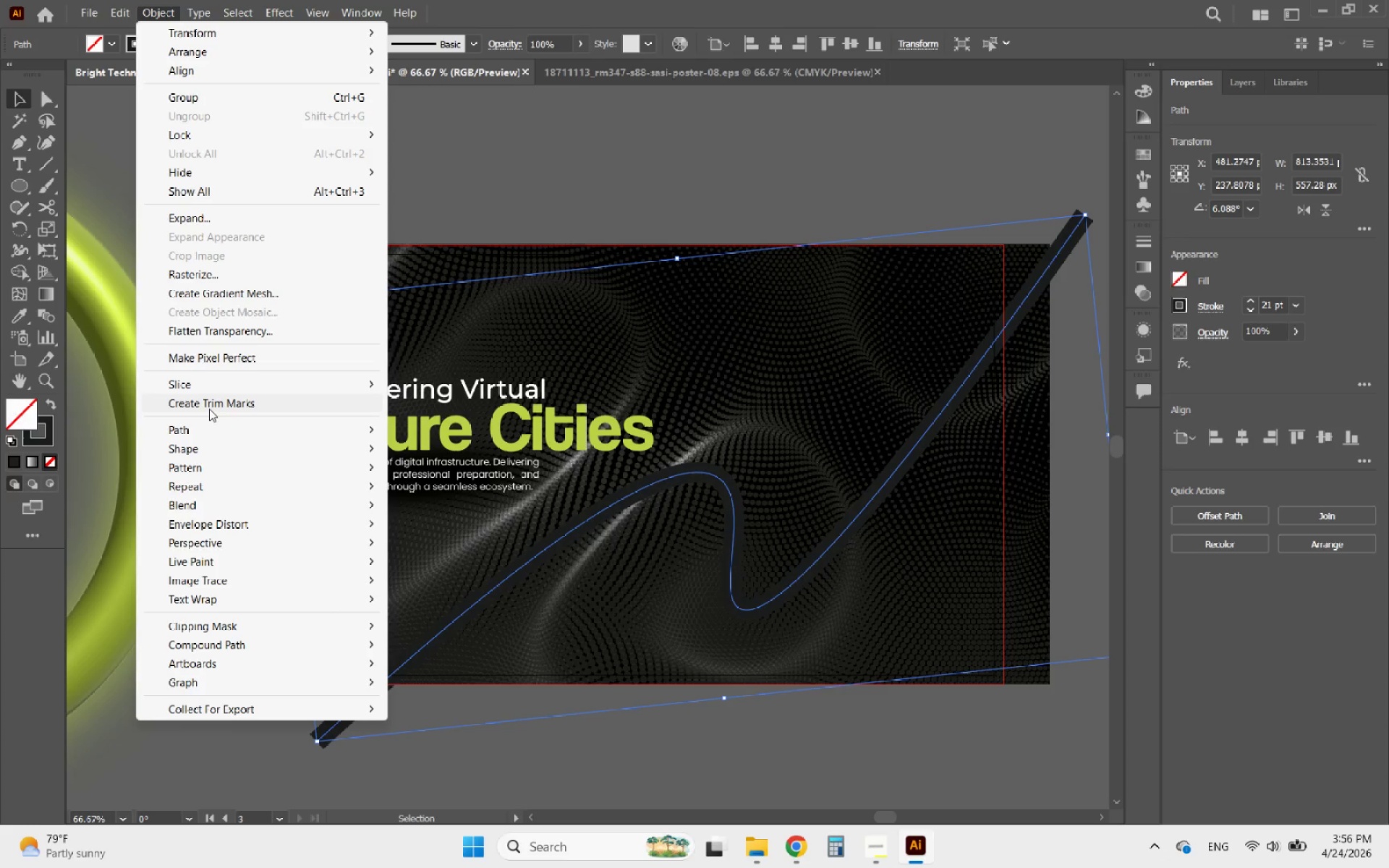 
left_click([205, 435])
 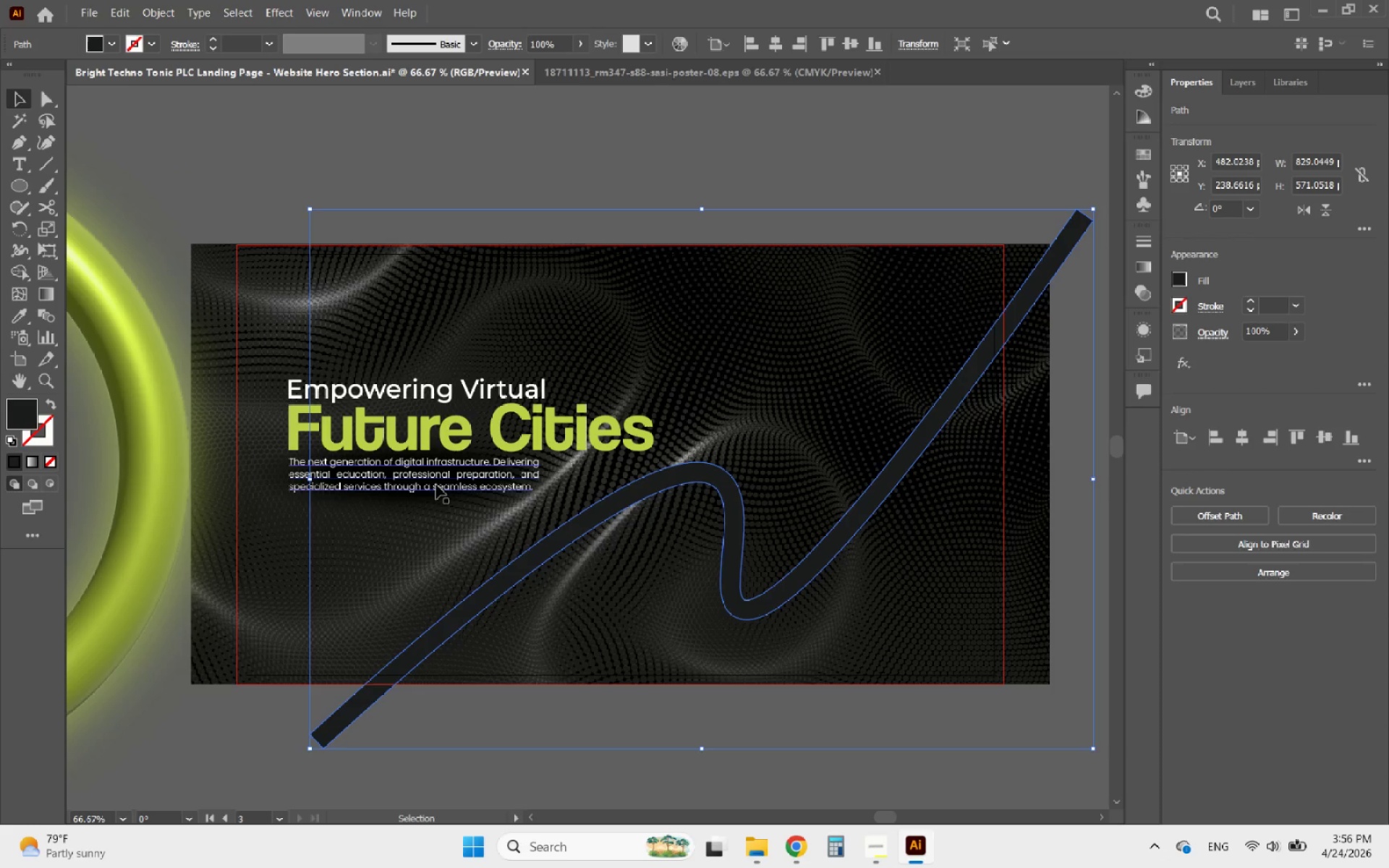 
left_click([7, 318])
 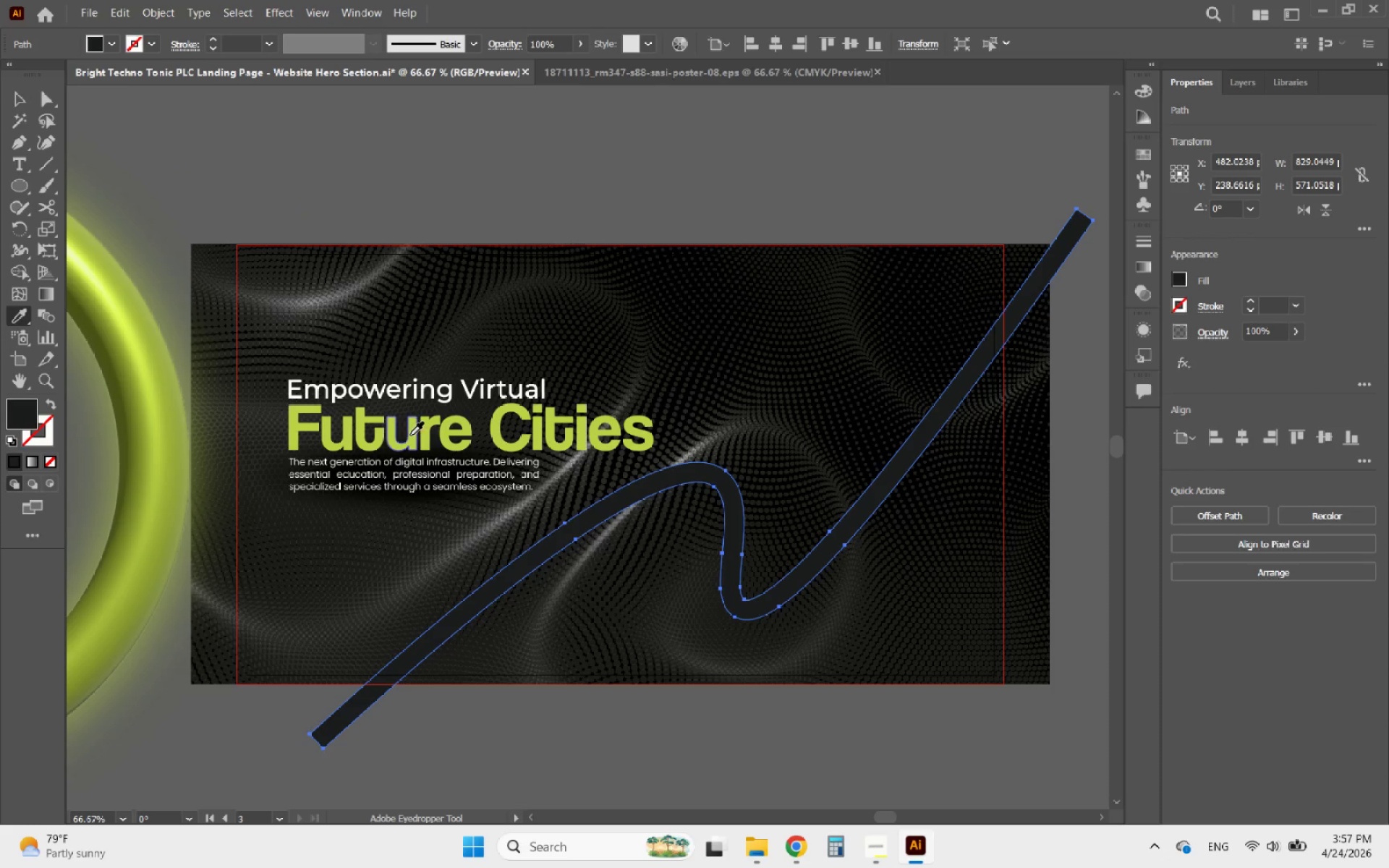 
left_click([410, 435])
 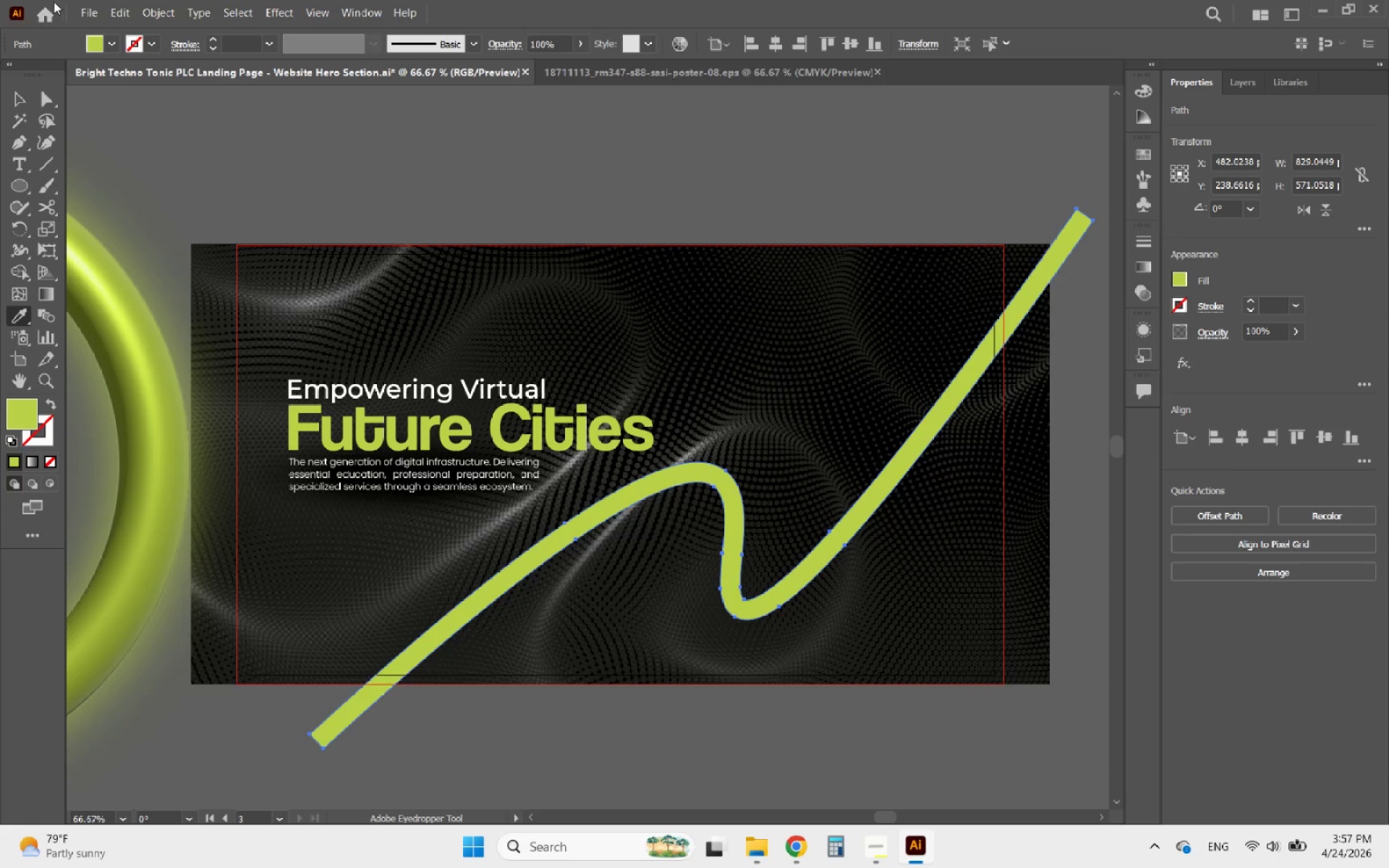 
left_click([88, 9])
 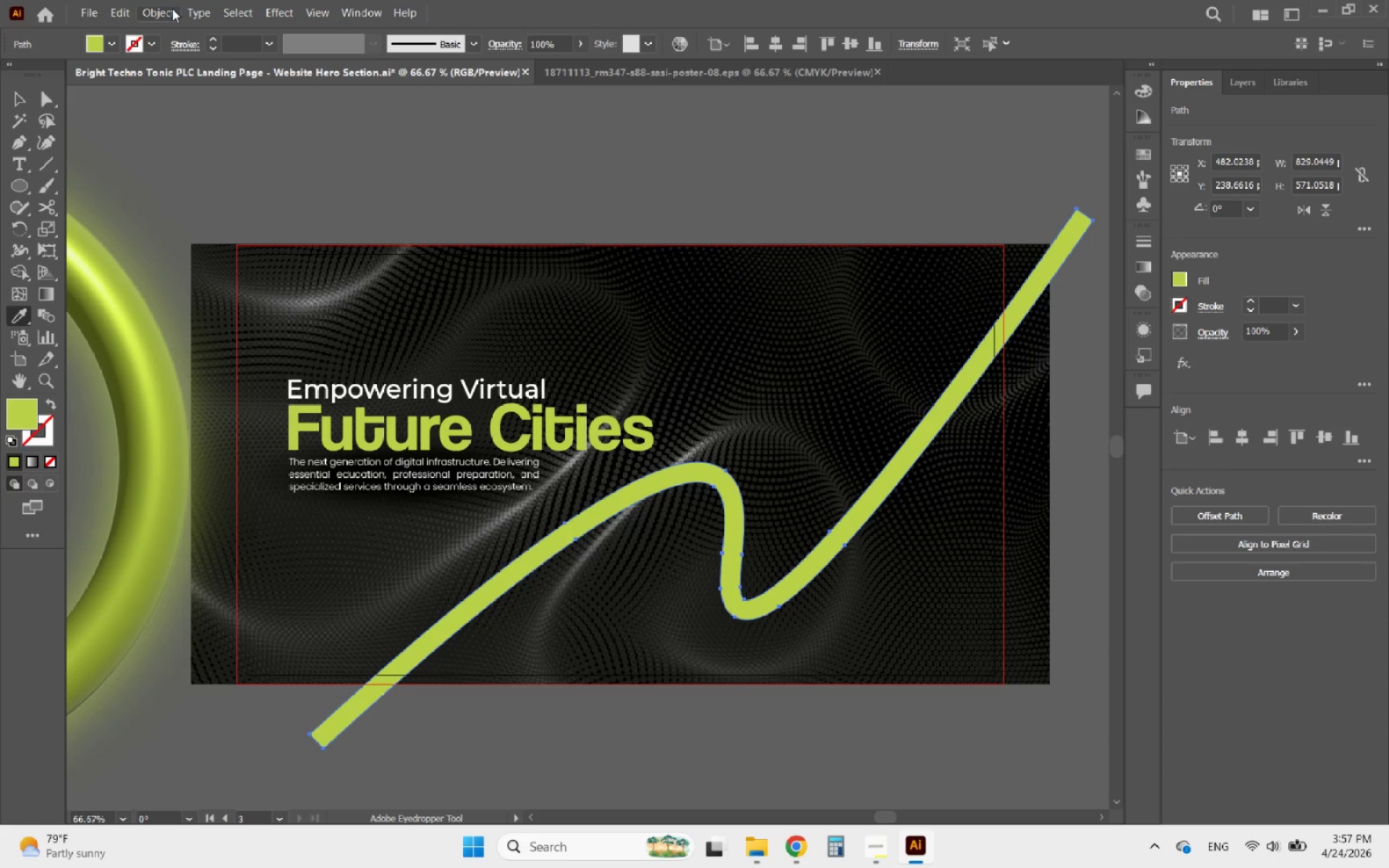 
left_click([161, 10])
 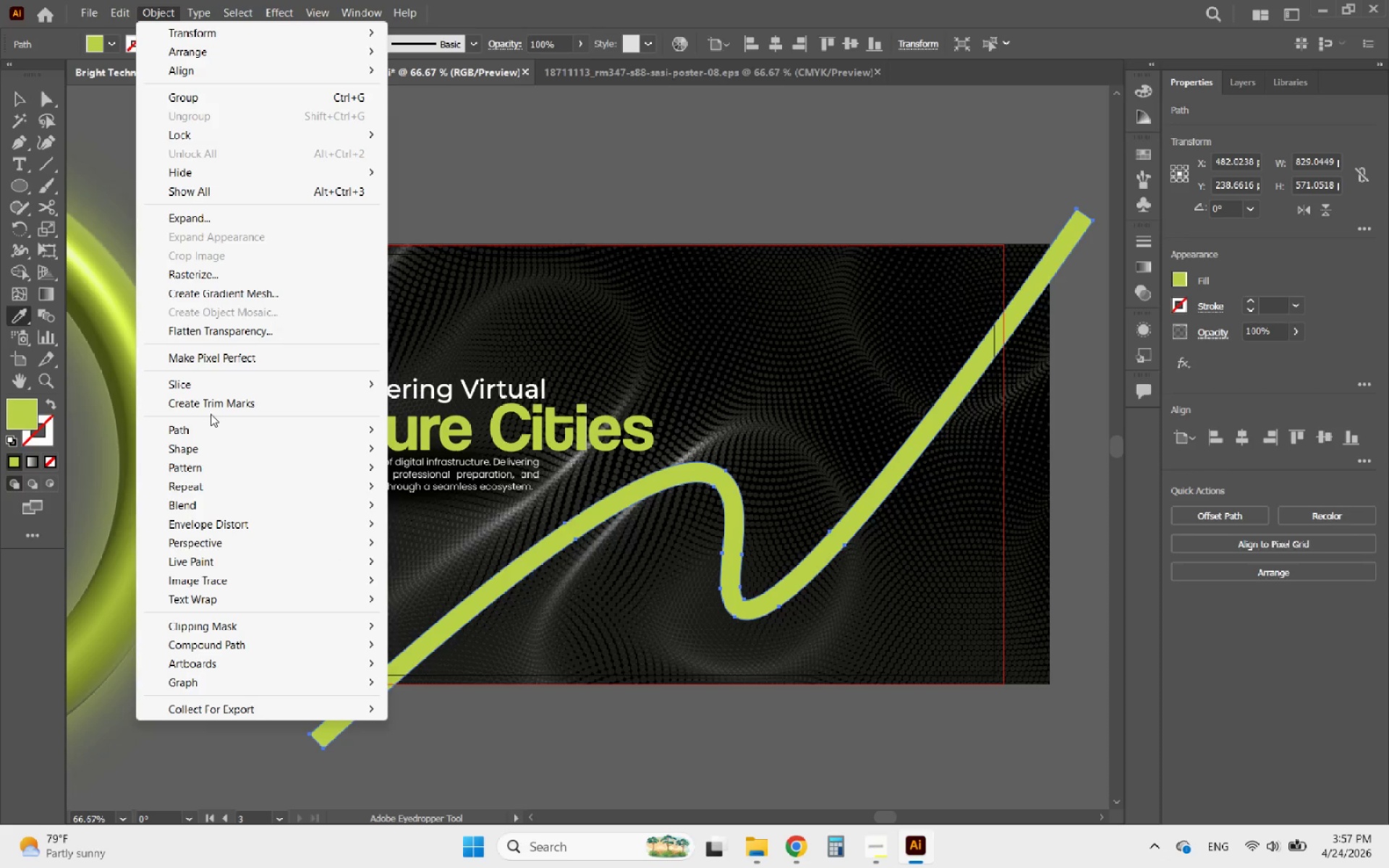 
left_click([201, 432])
 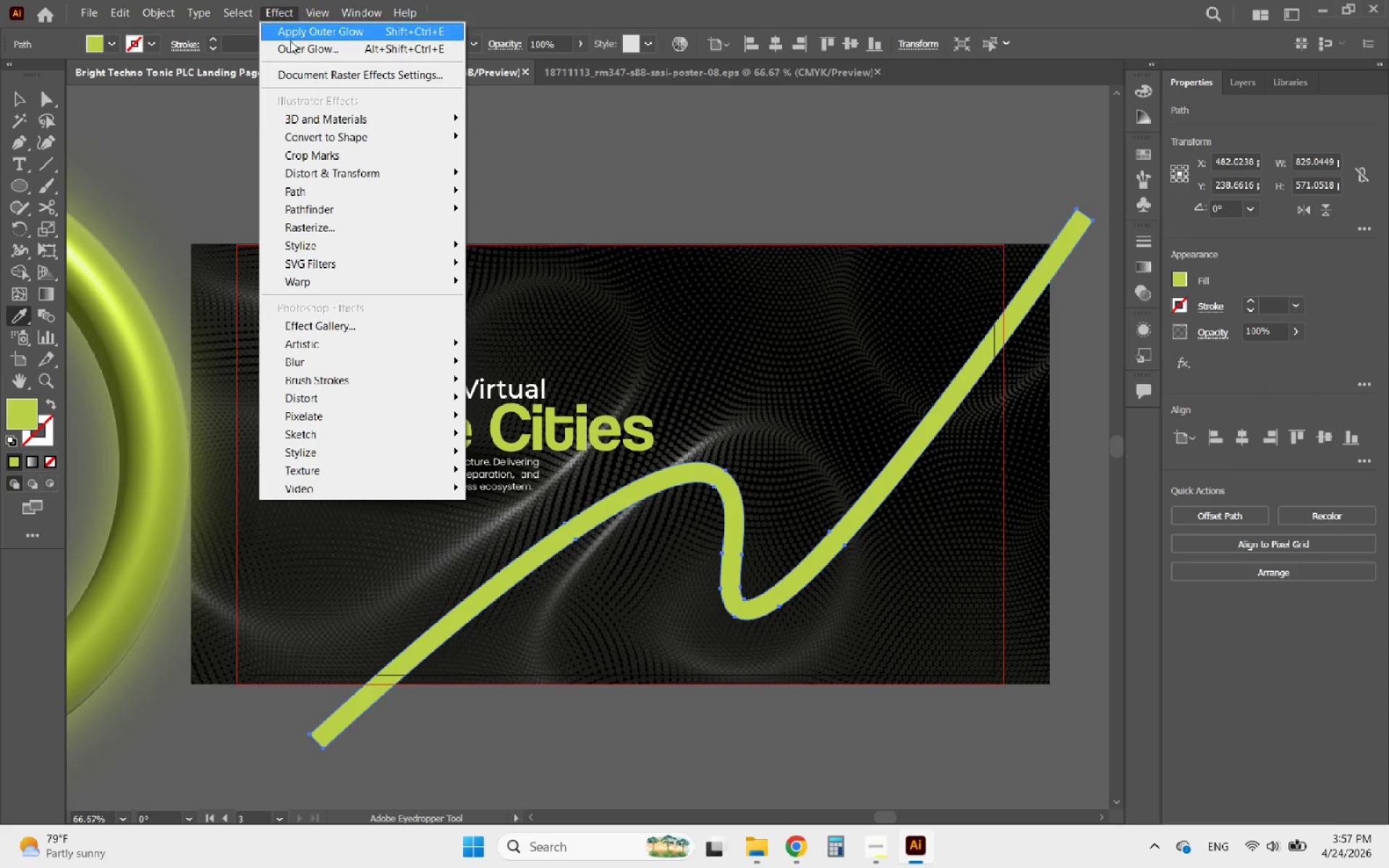 
left_click([346, 119])
 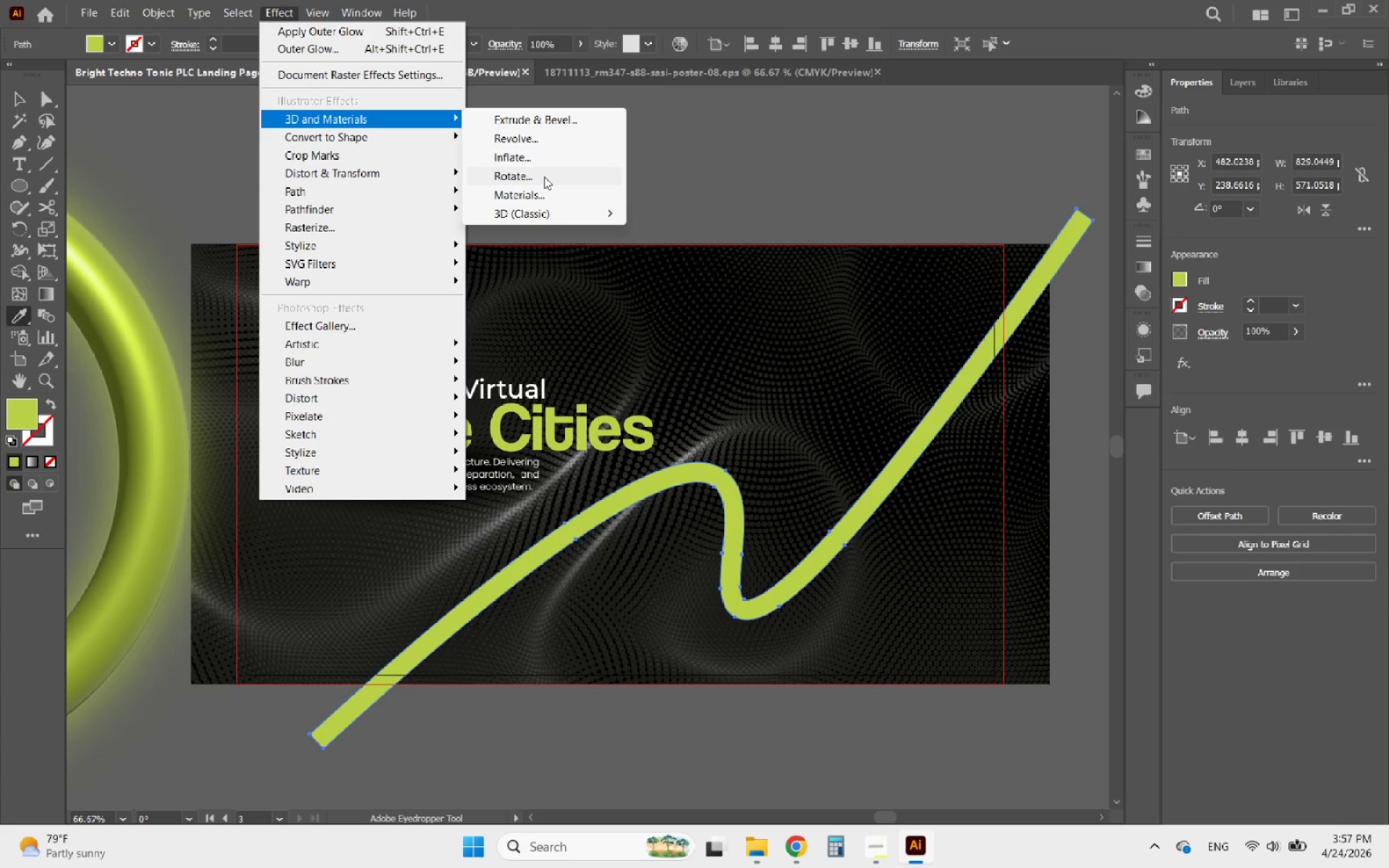 
left_click([522, 154])
 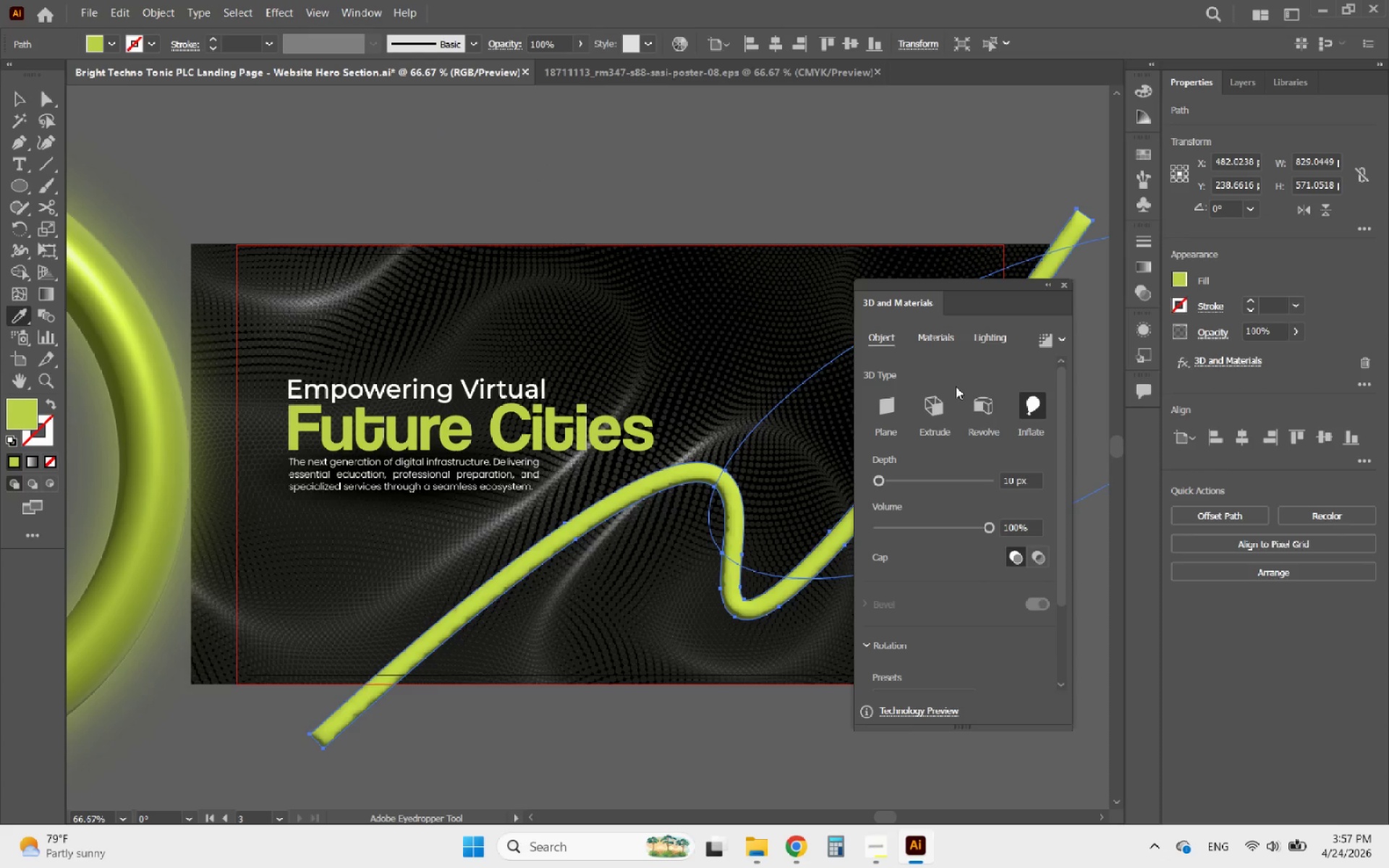 
scroll: coordinate [961, 572], scroll_direction: down, amount: 3.0
 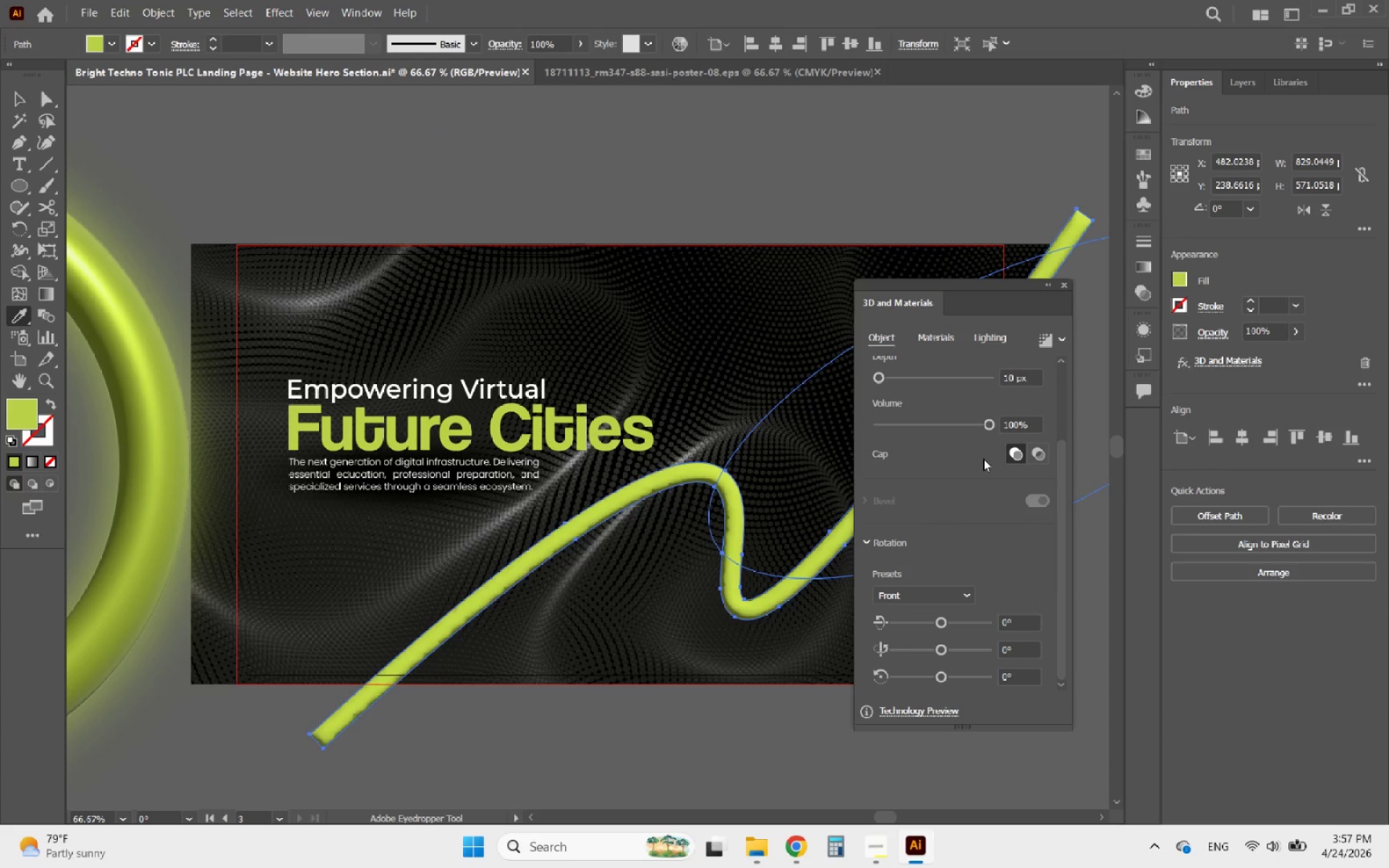 
wait(10.45)
 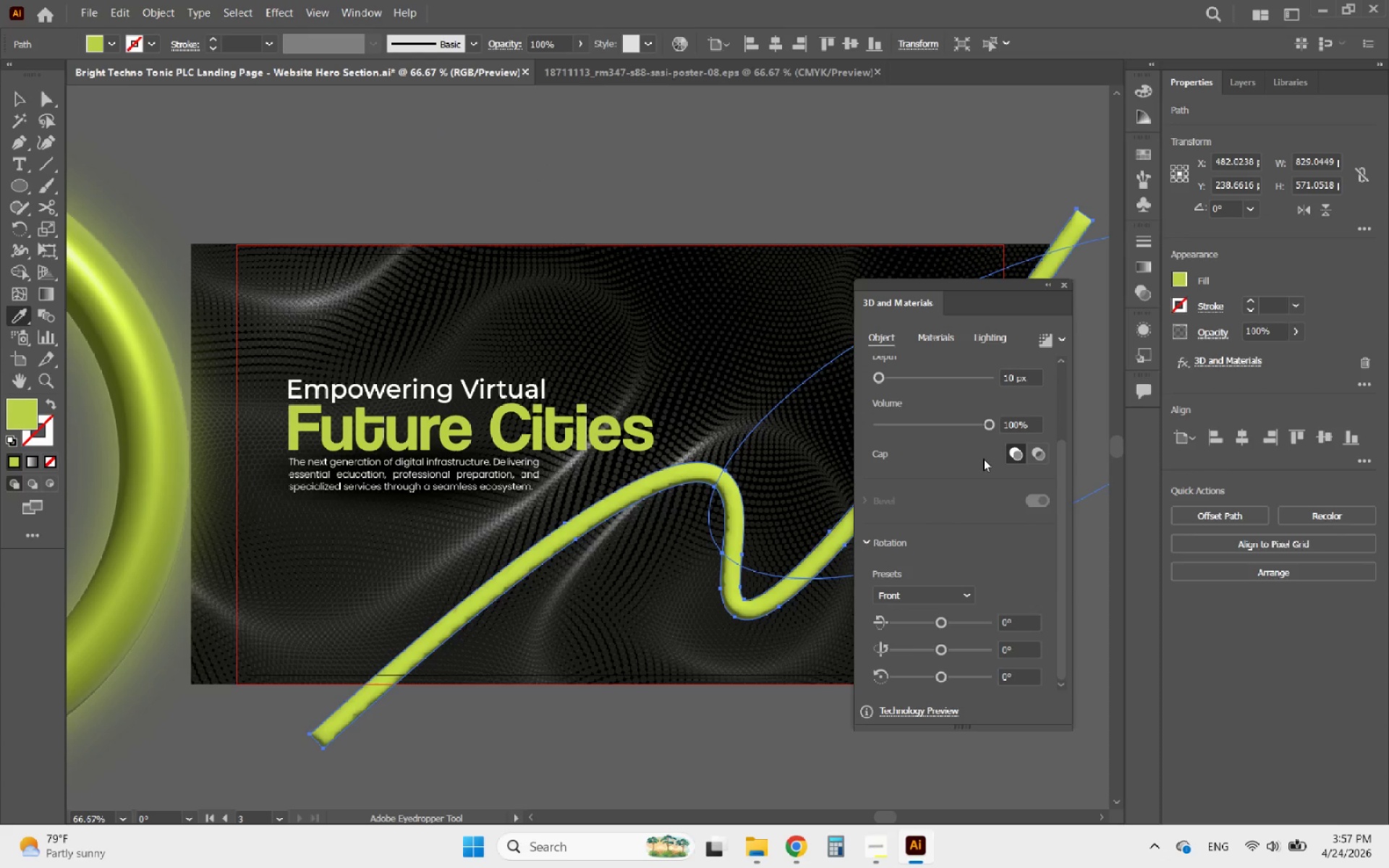 
left_click([941, 342])
 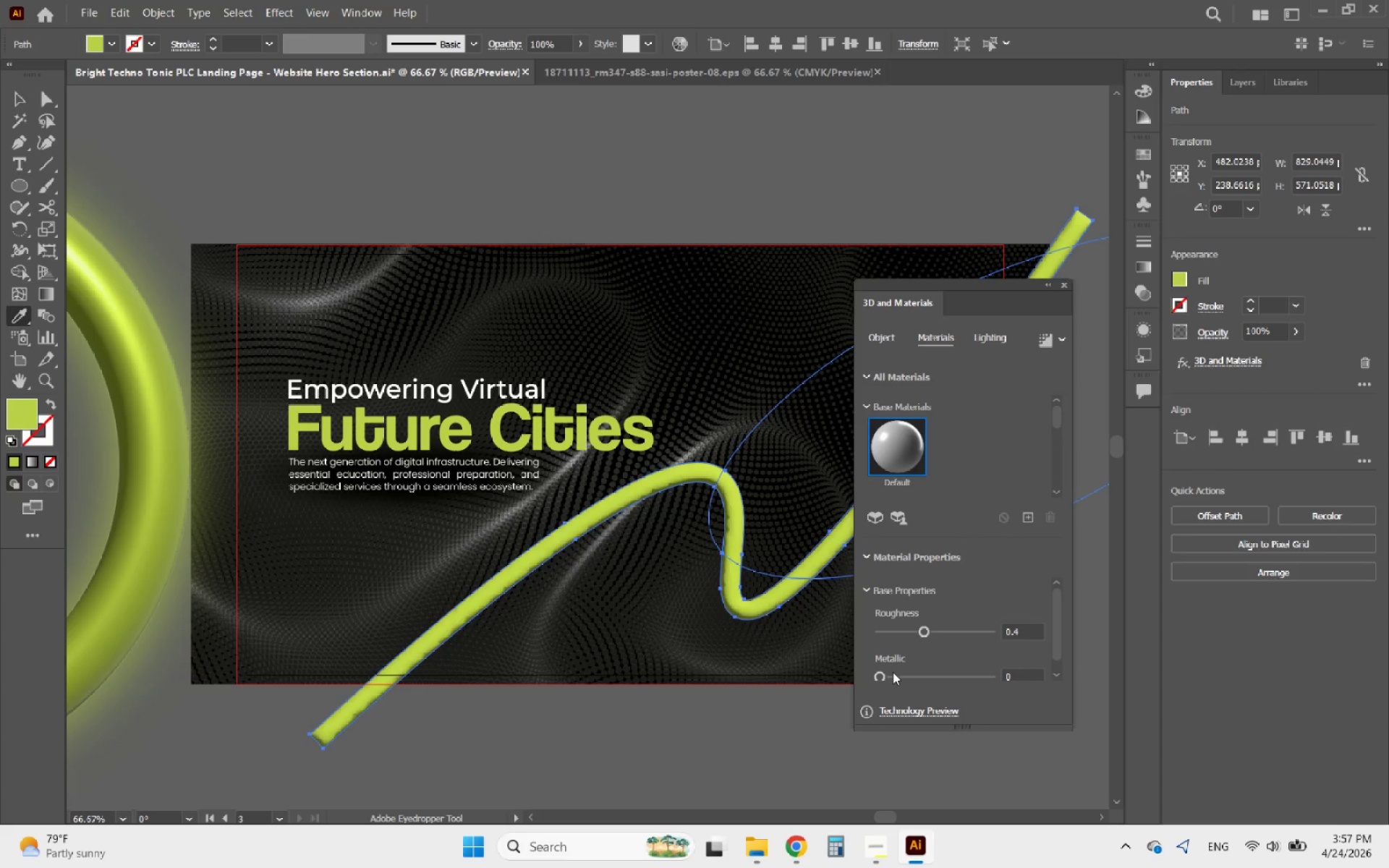 
left_click_drag(start_coordinate=[882, 678], to_coordinate=[940, 673])
 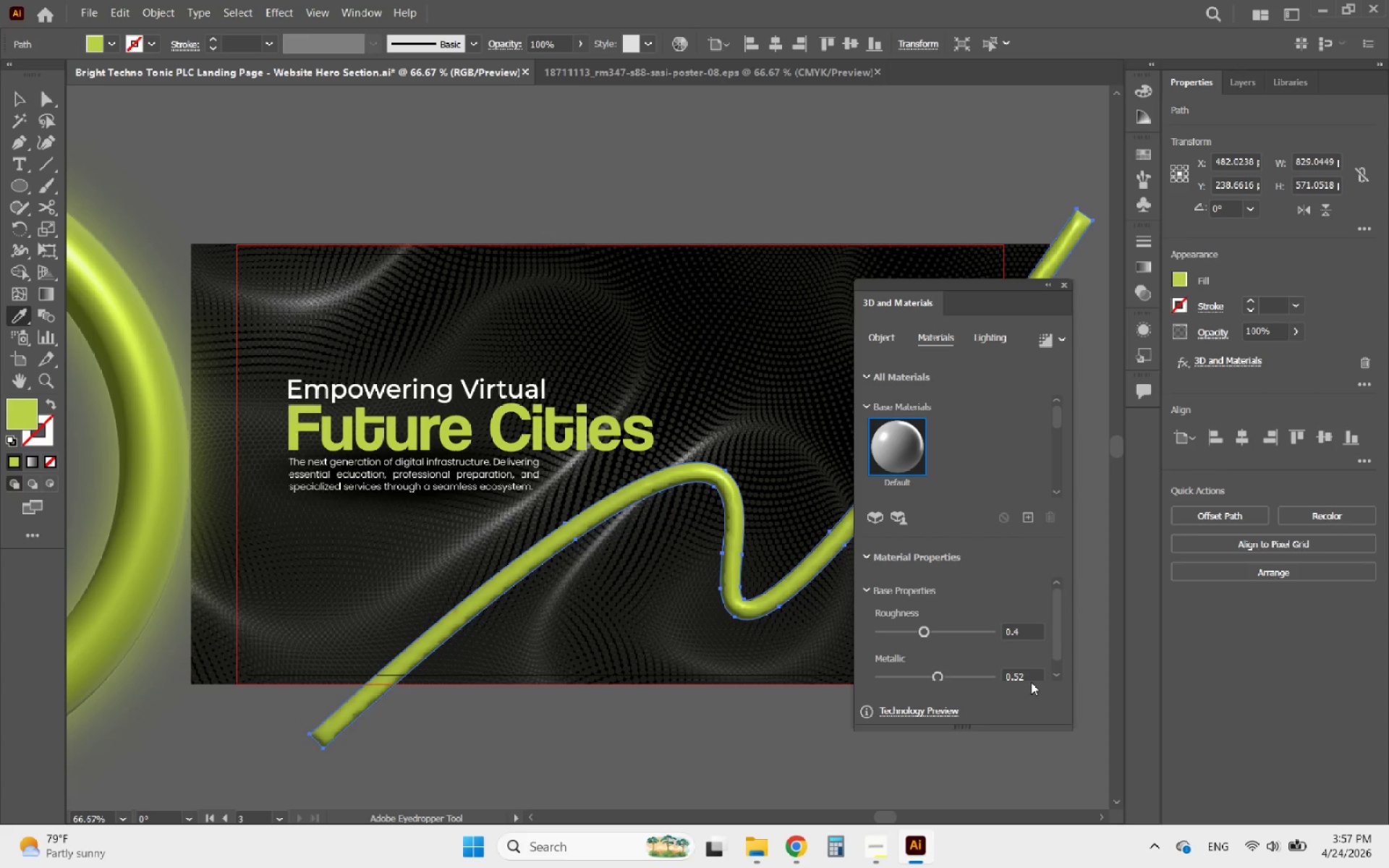 
left_click([1024, 674])
 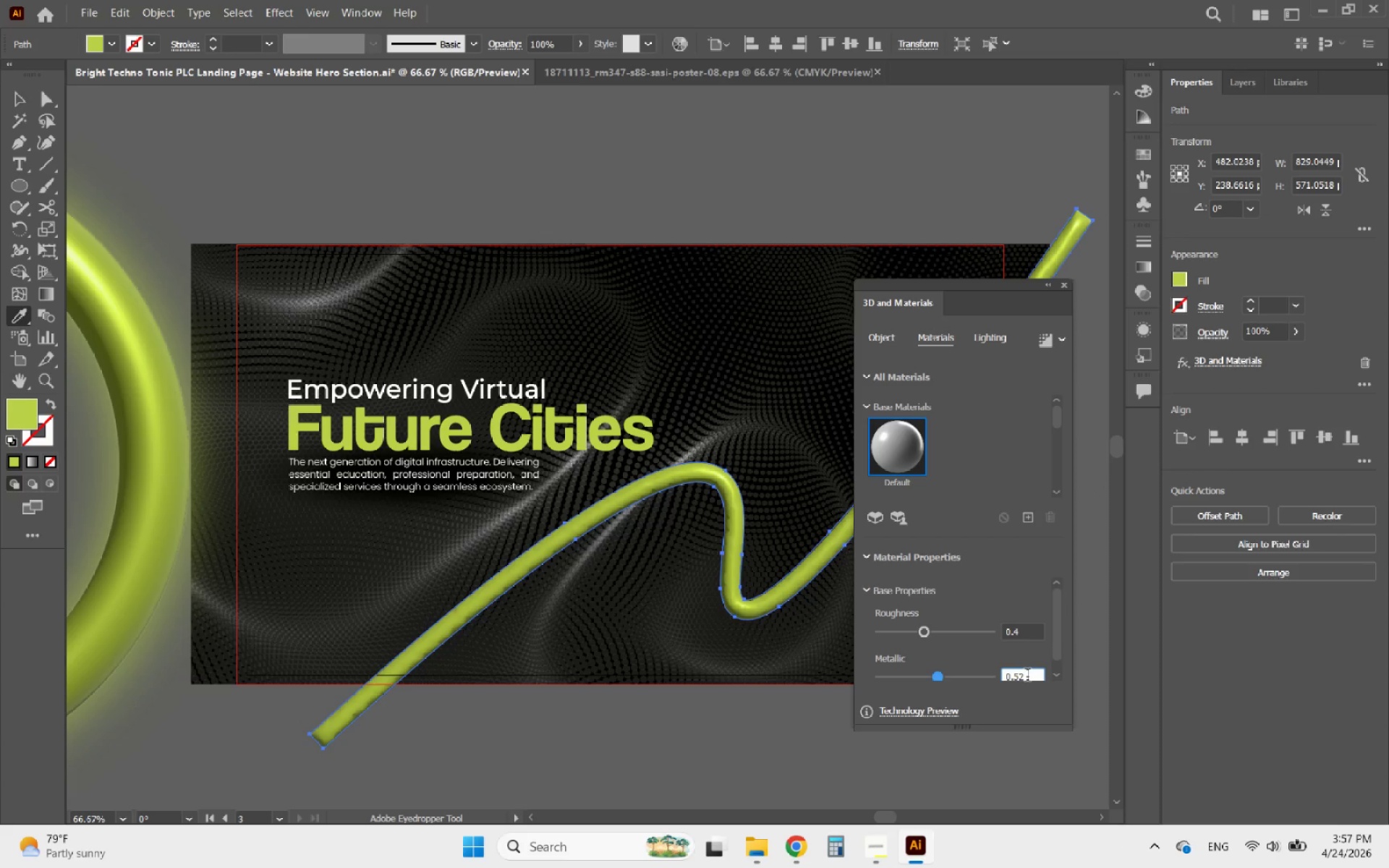 
key(Backspace)
 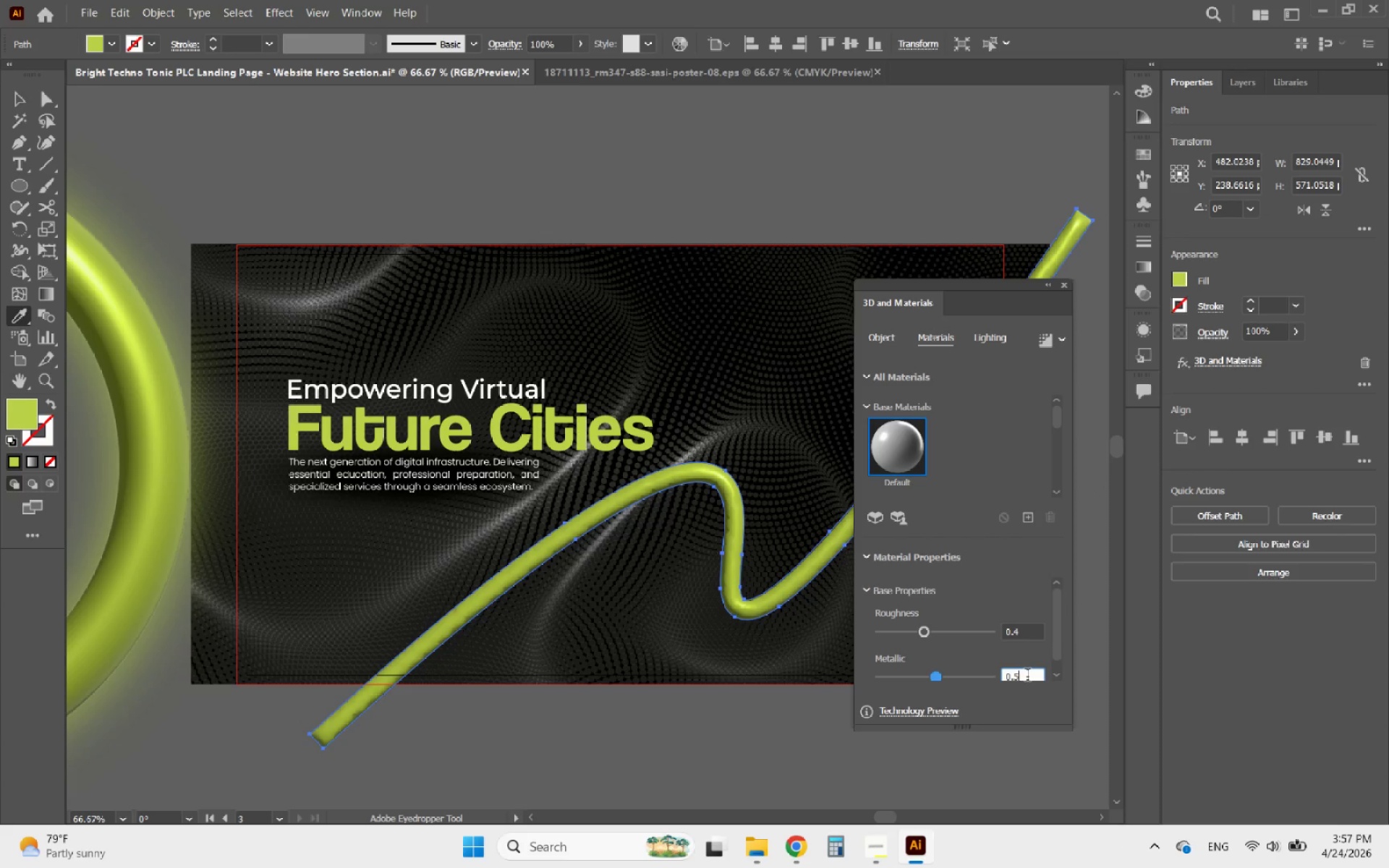 
key(5)
 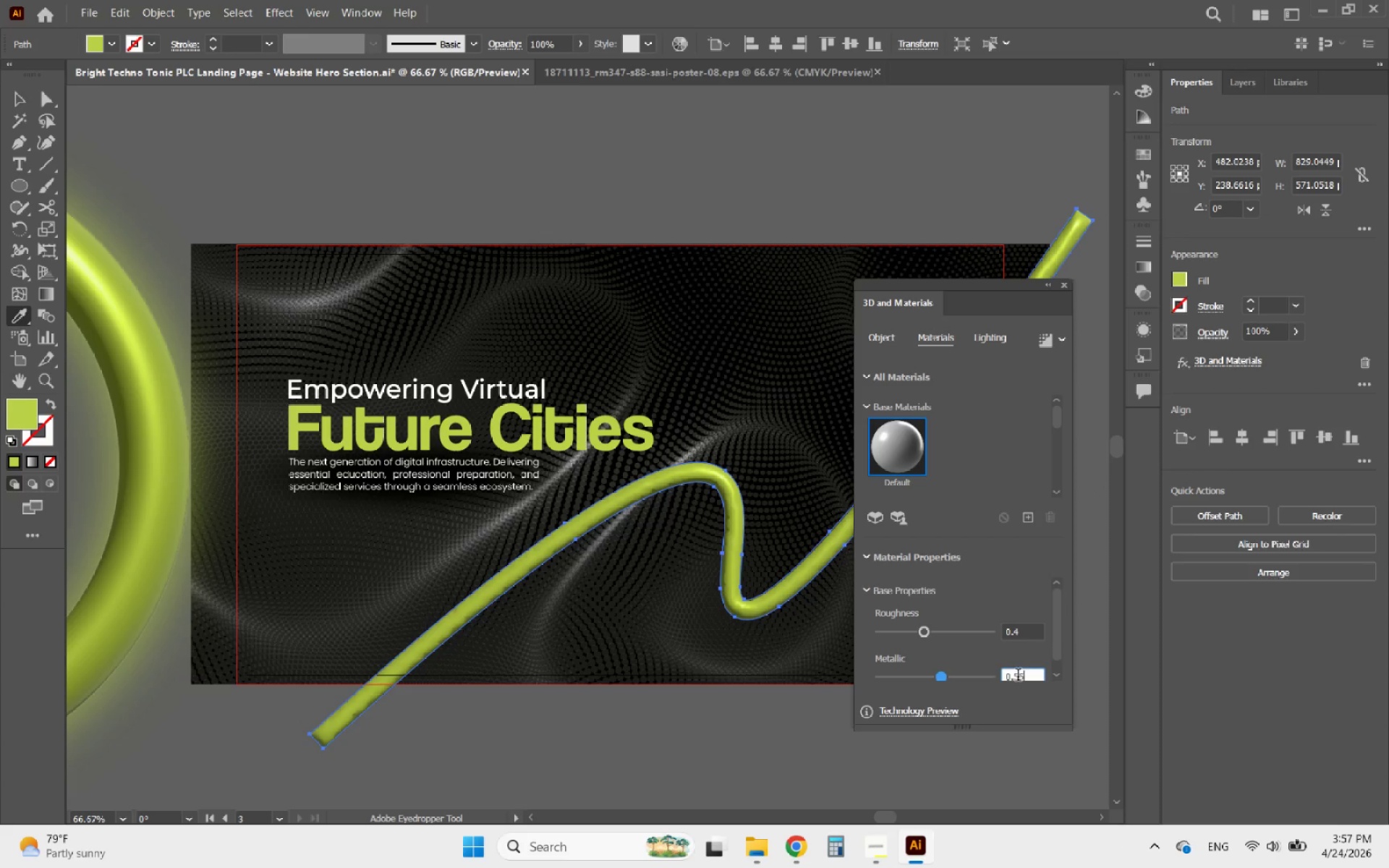 
left_click([986, 605])
 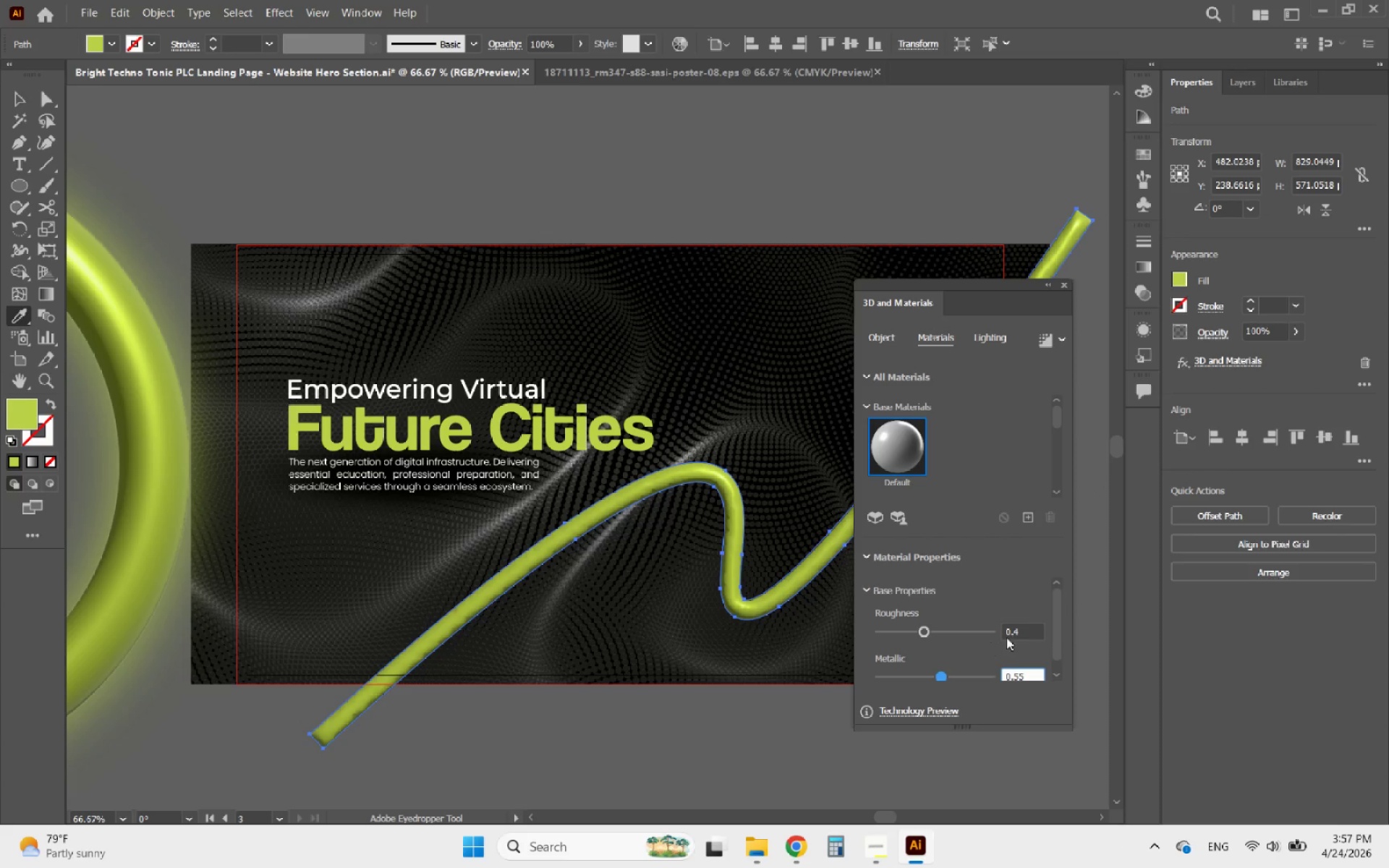 
left_click([1029, 628])
 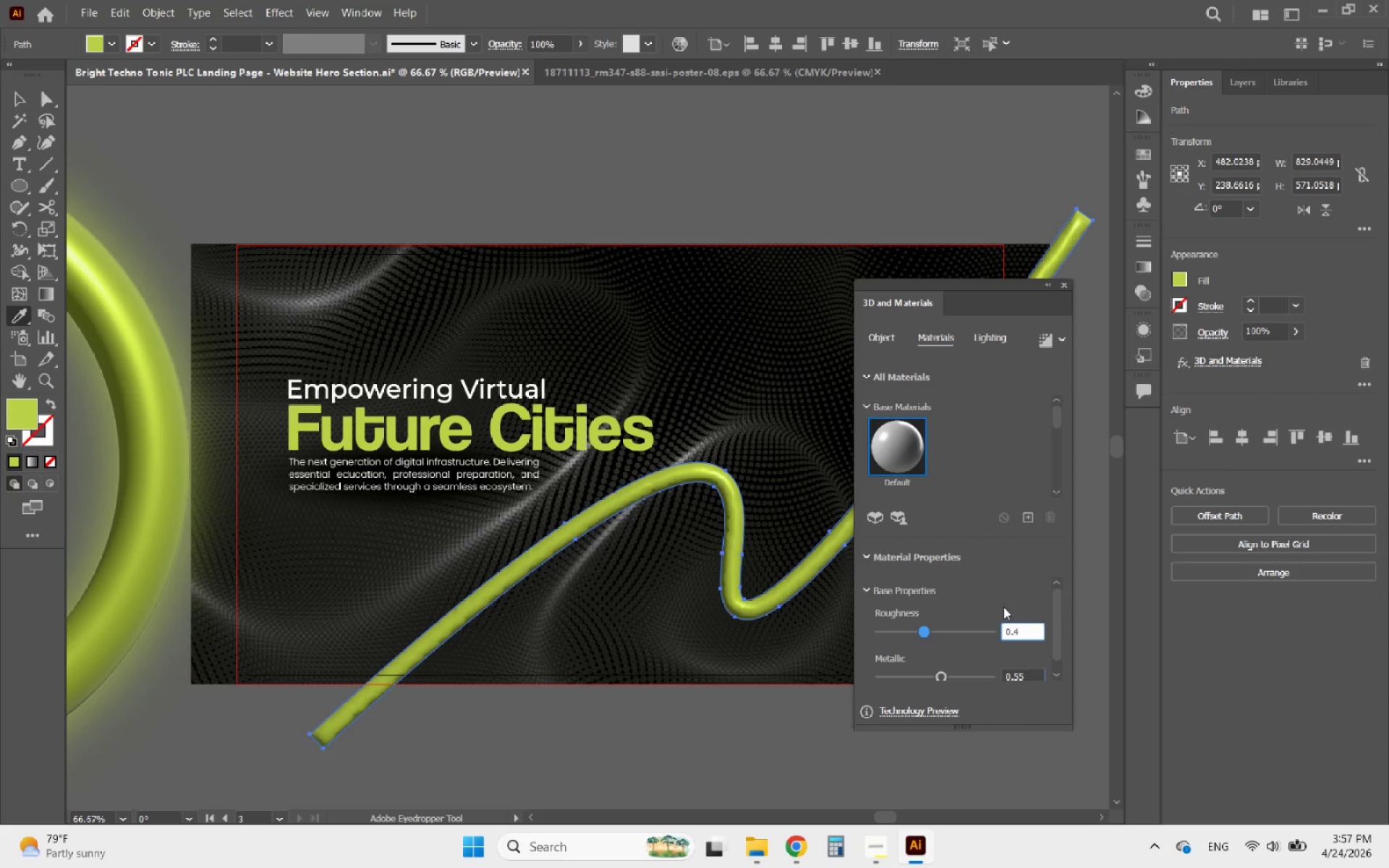 
left_click([993, 591])
 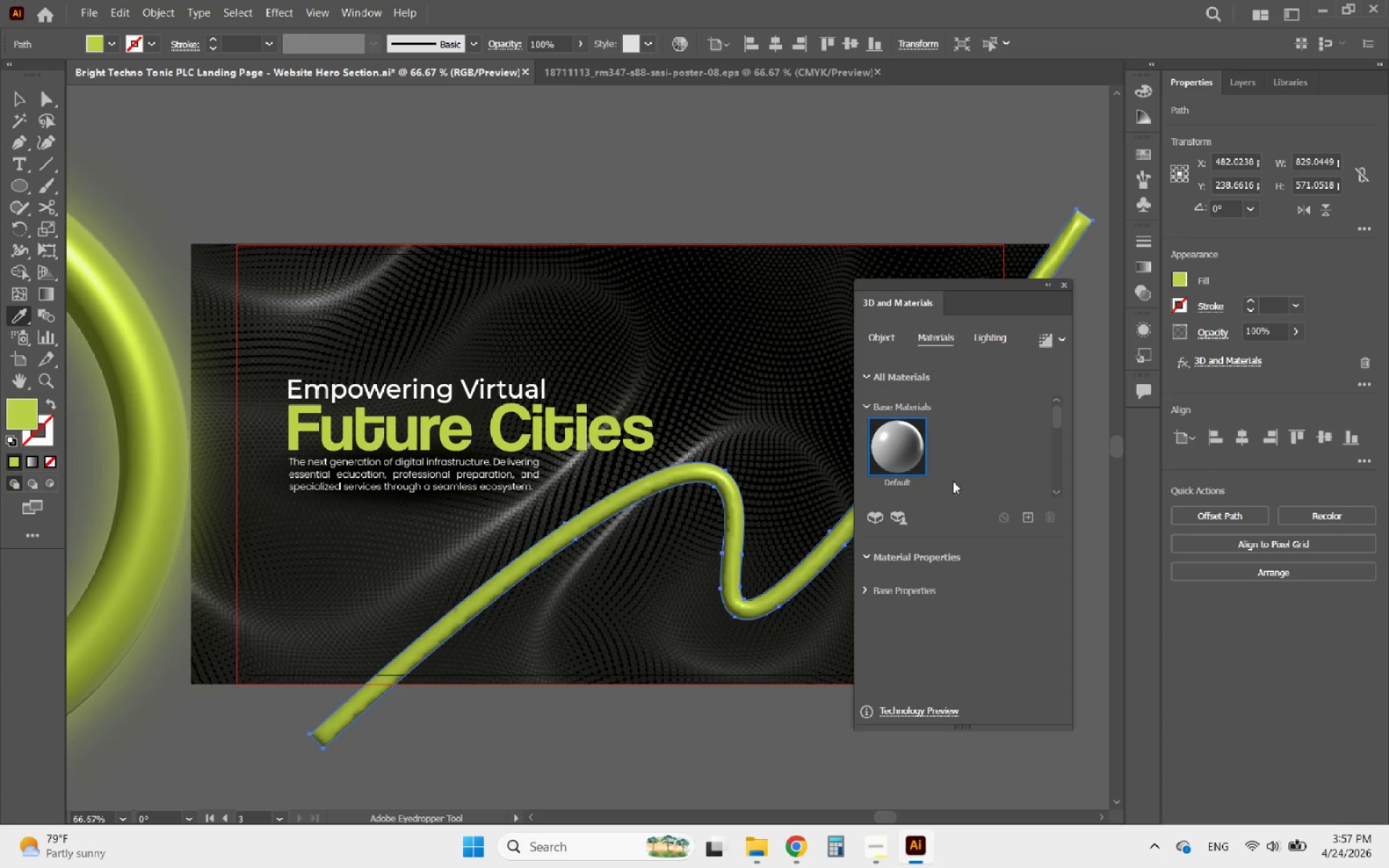 
left_click([922, 557])
 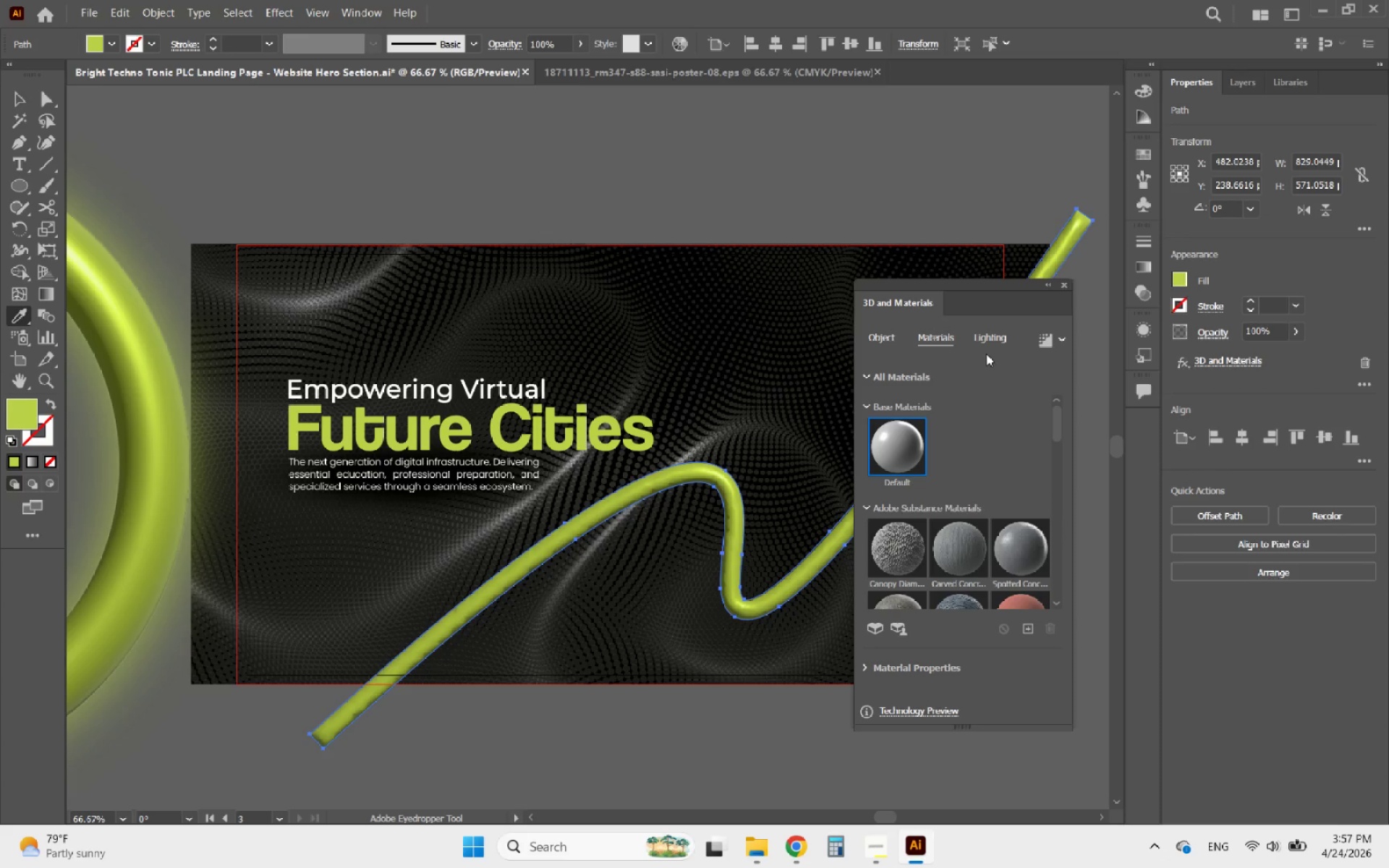 
left_click([989, 344])
 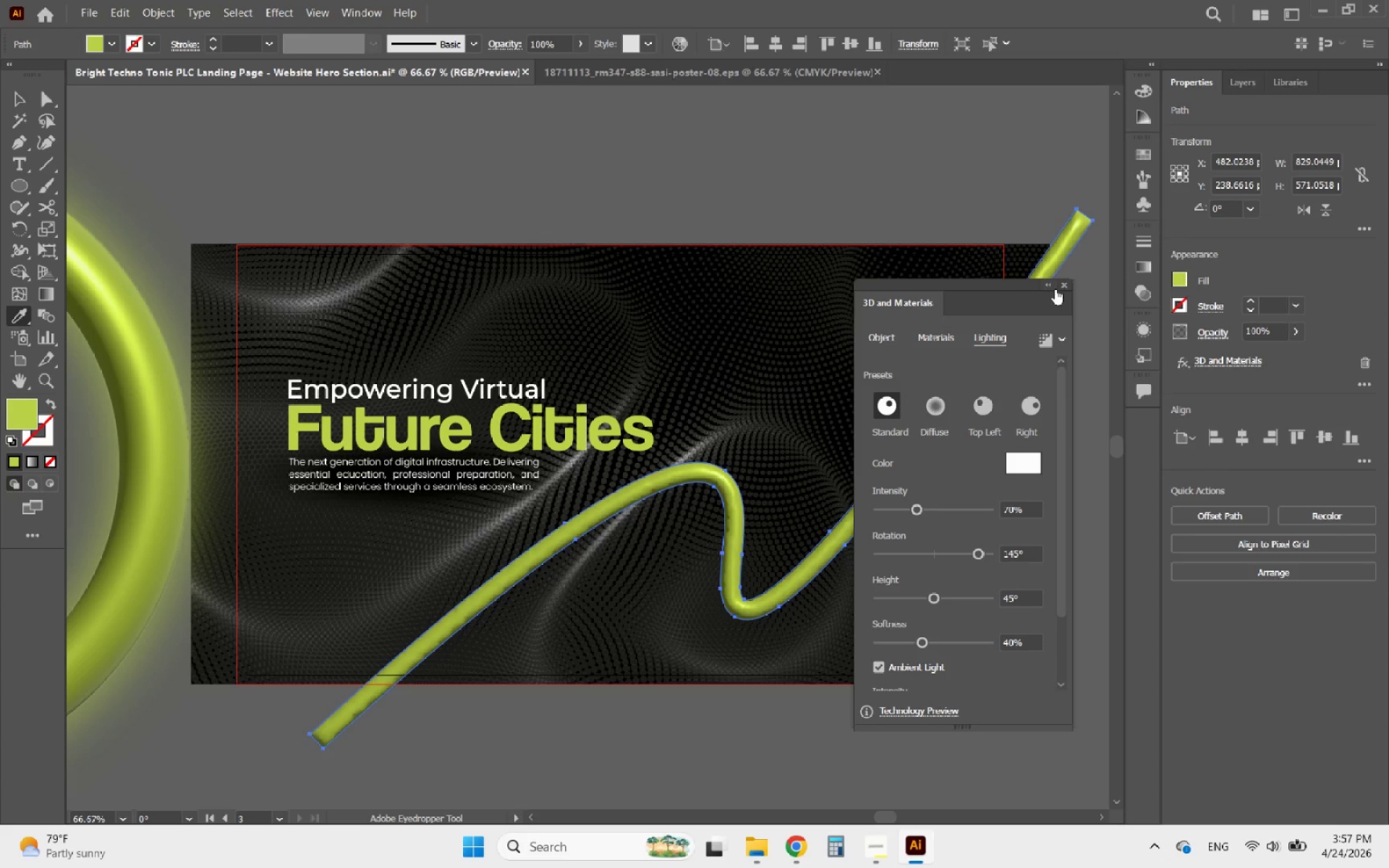 
left_click([1059, 284])
 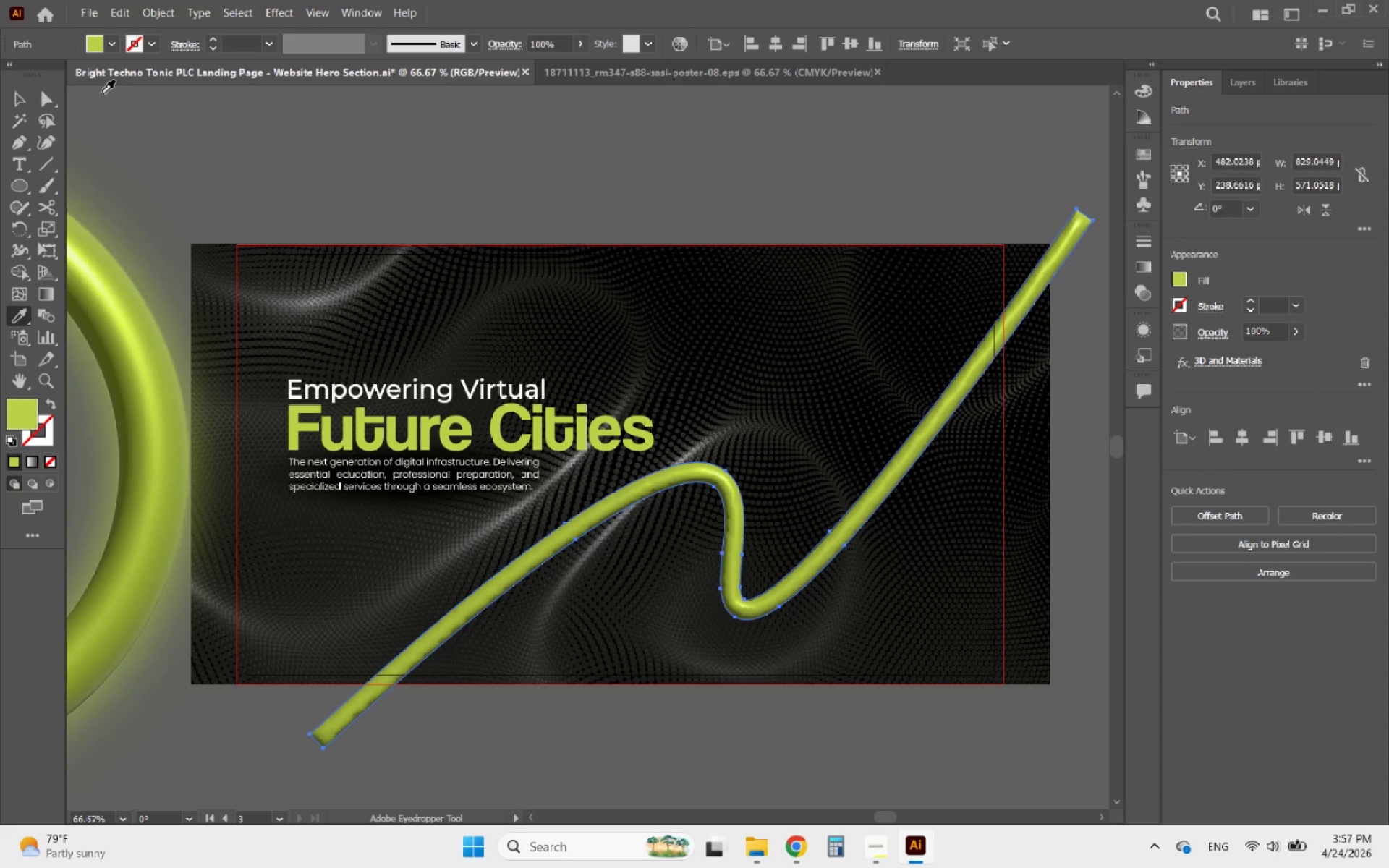 
left_click([25, 90])
 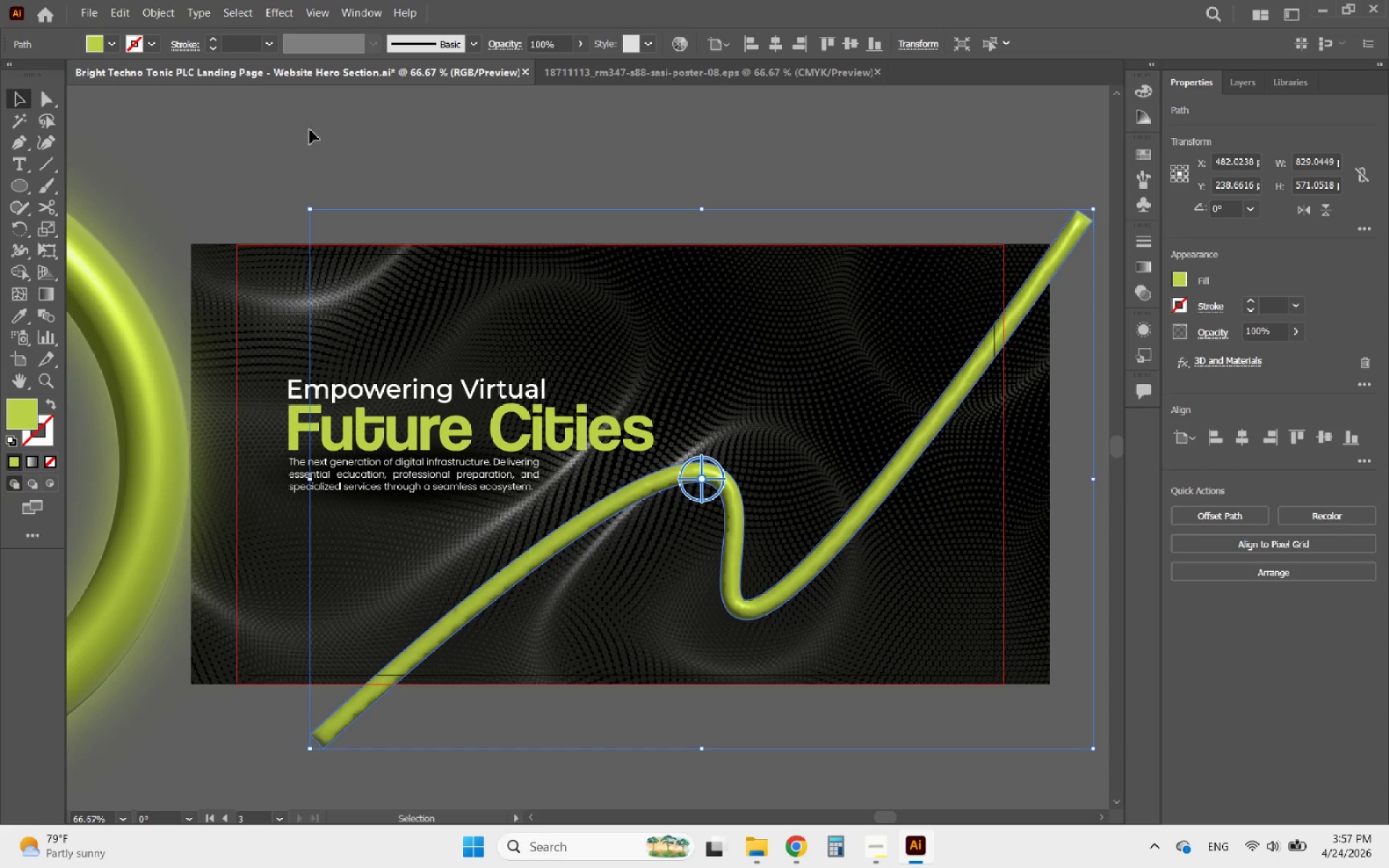 
left_click([329, 133])
 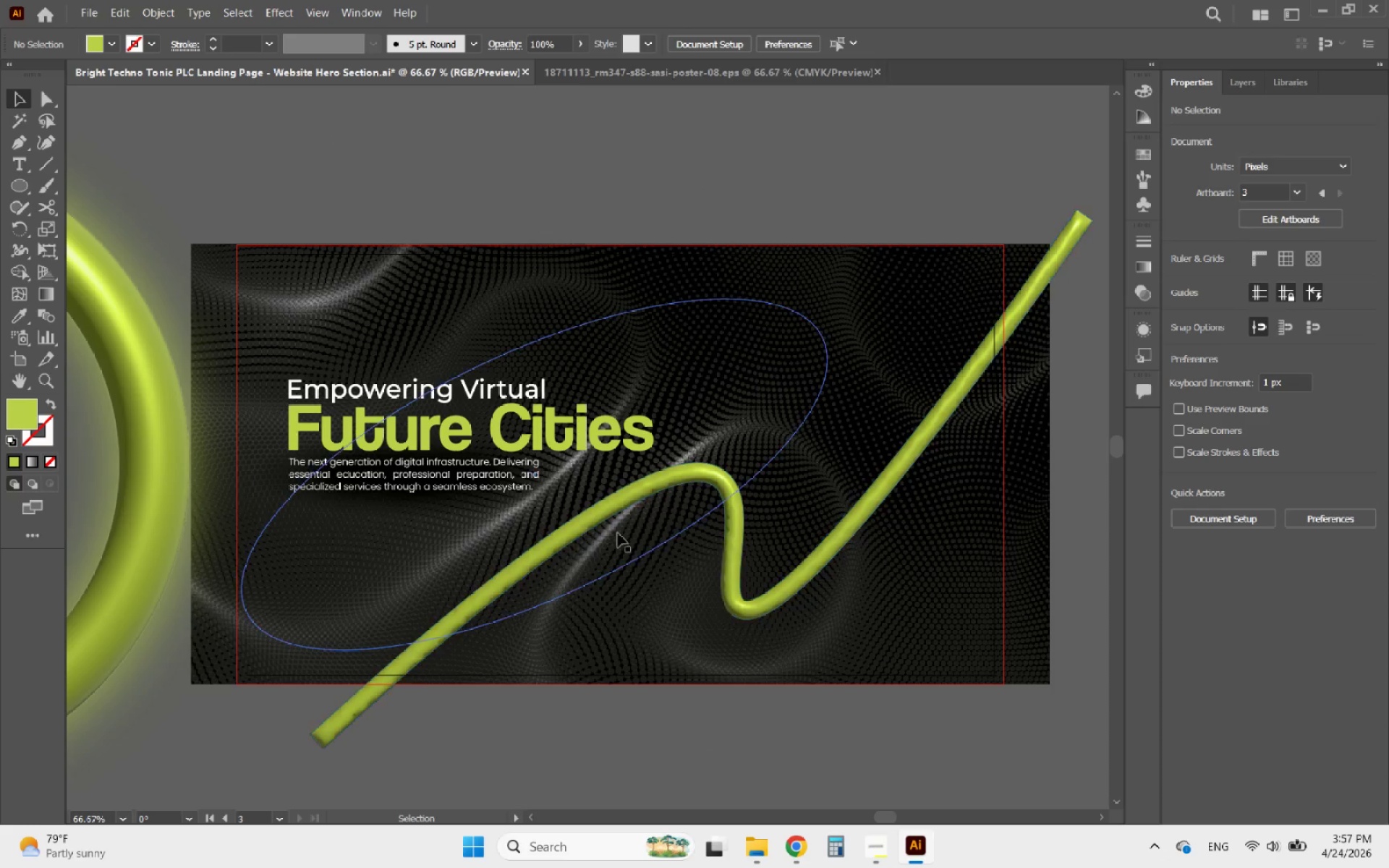 
hold_key(key=AltLeft, duration=3.14)
scroll: coordinate [653, 569], scroll_direction: up, amount: 3.0
 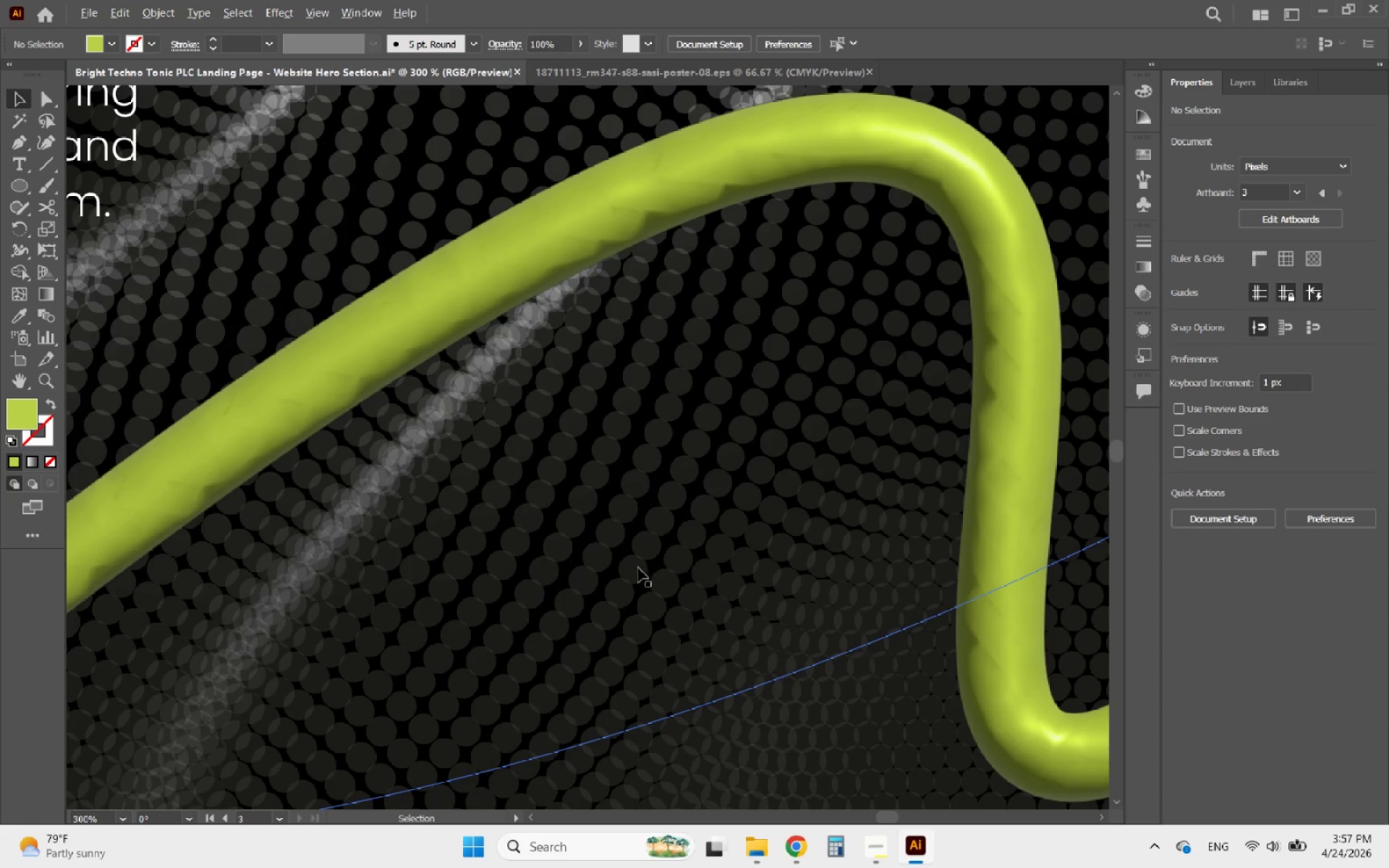 
scroll: coordinate [726, 680], scroll_direction: down, amount: 4.0
 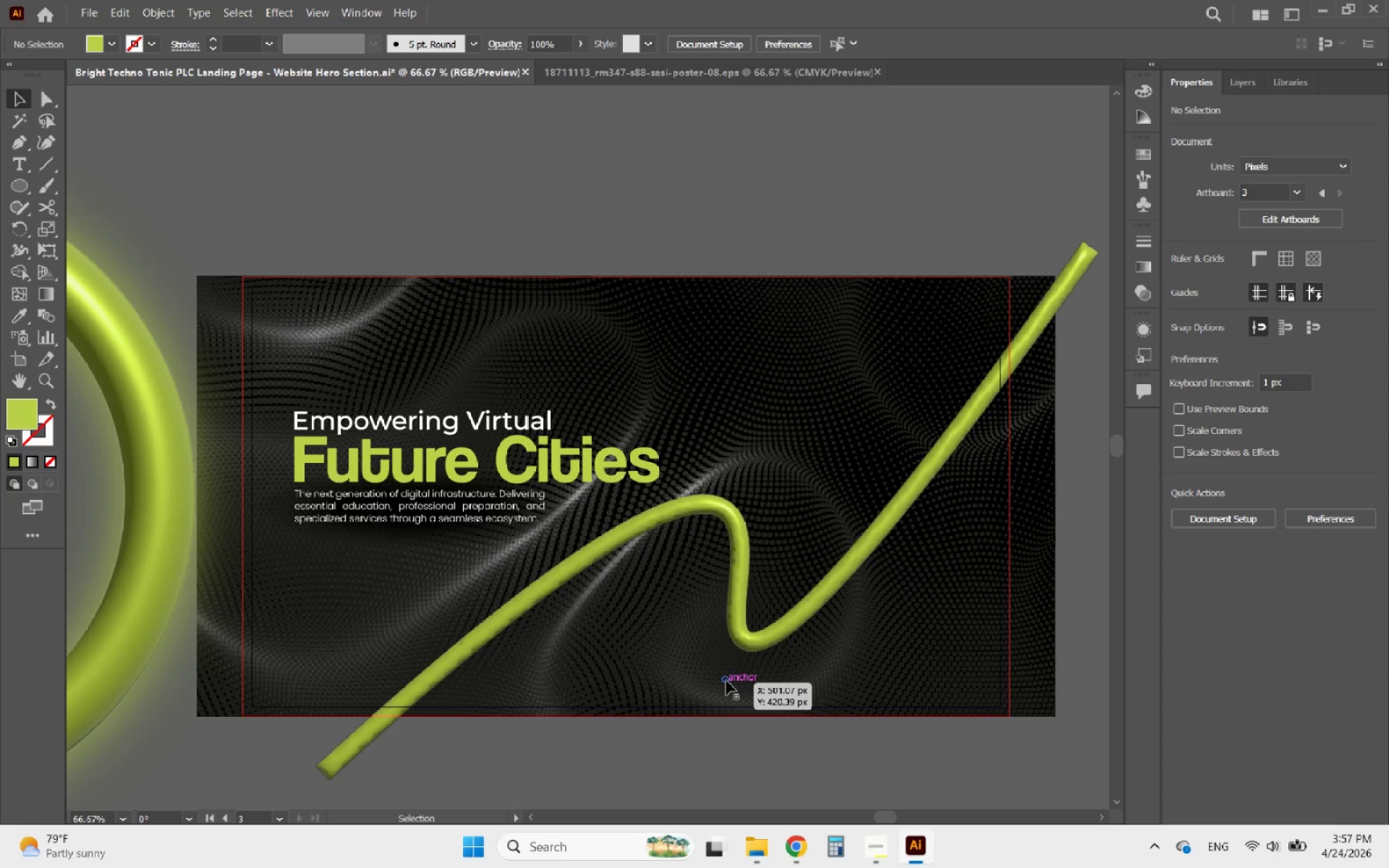 
key(Alt+AltLeft)
 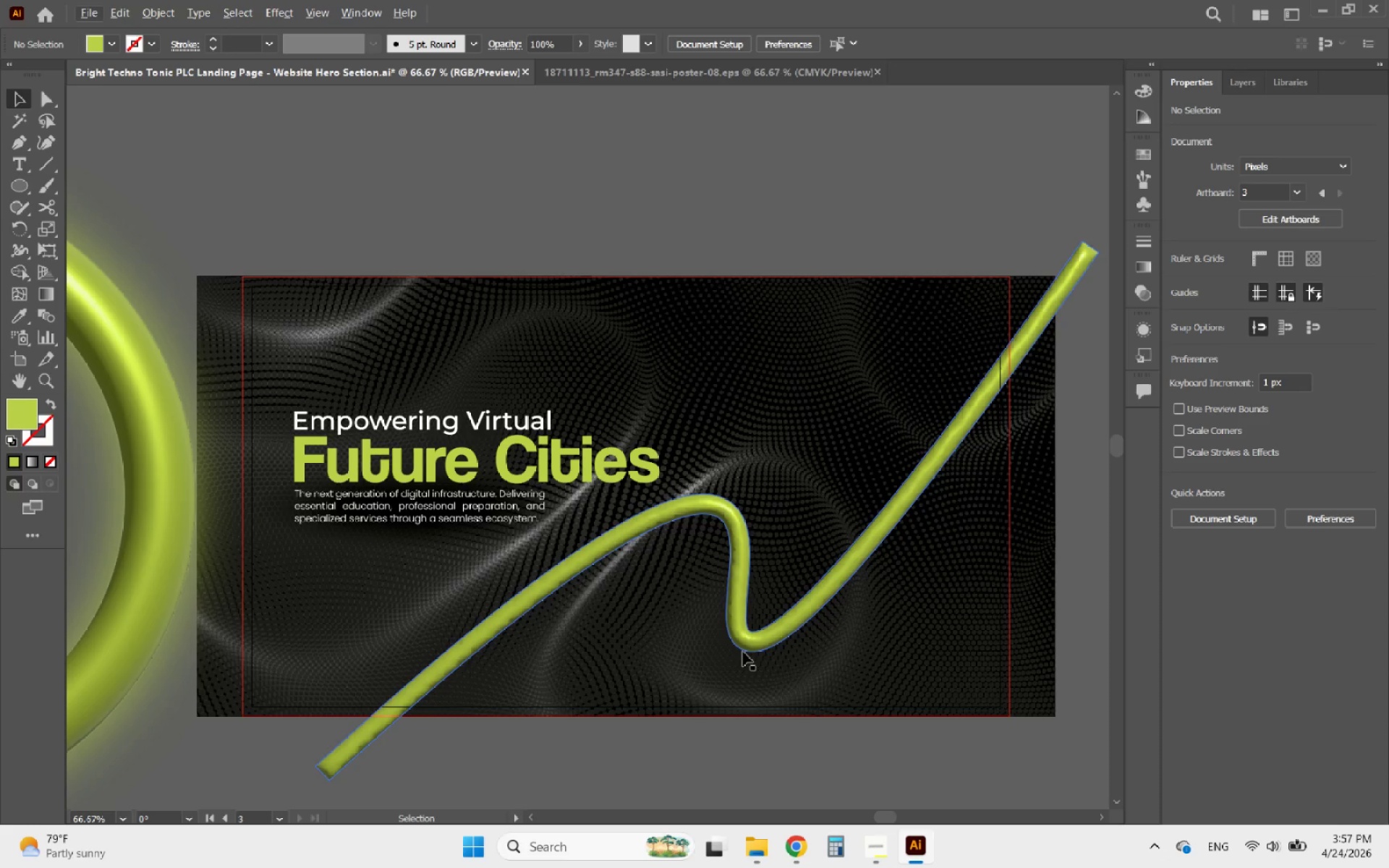 
left_click([743, 652])
 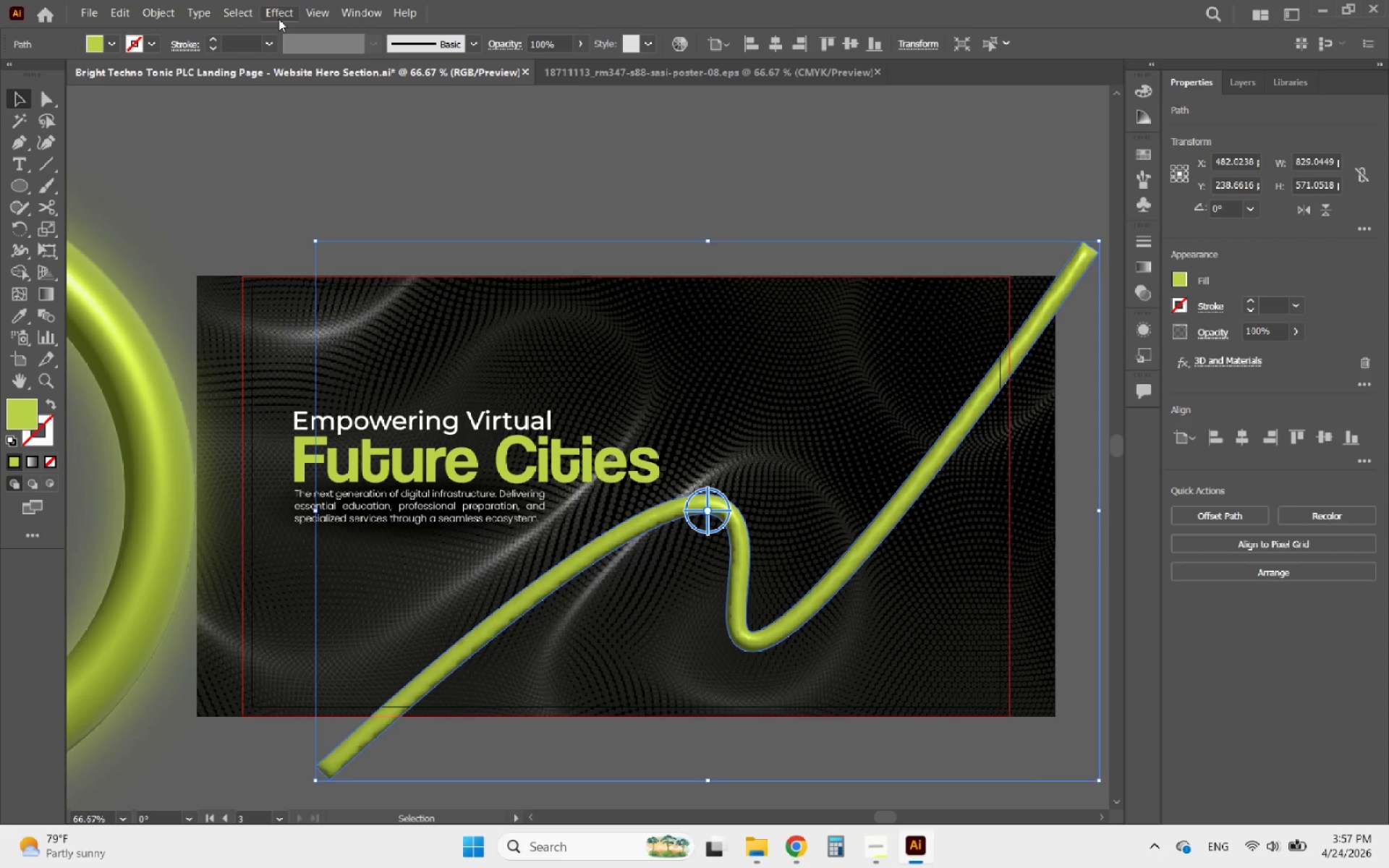 
left_click([279, 19])
 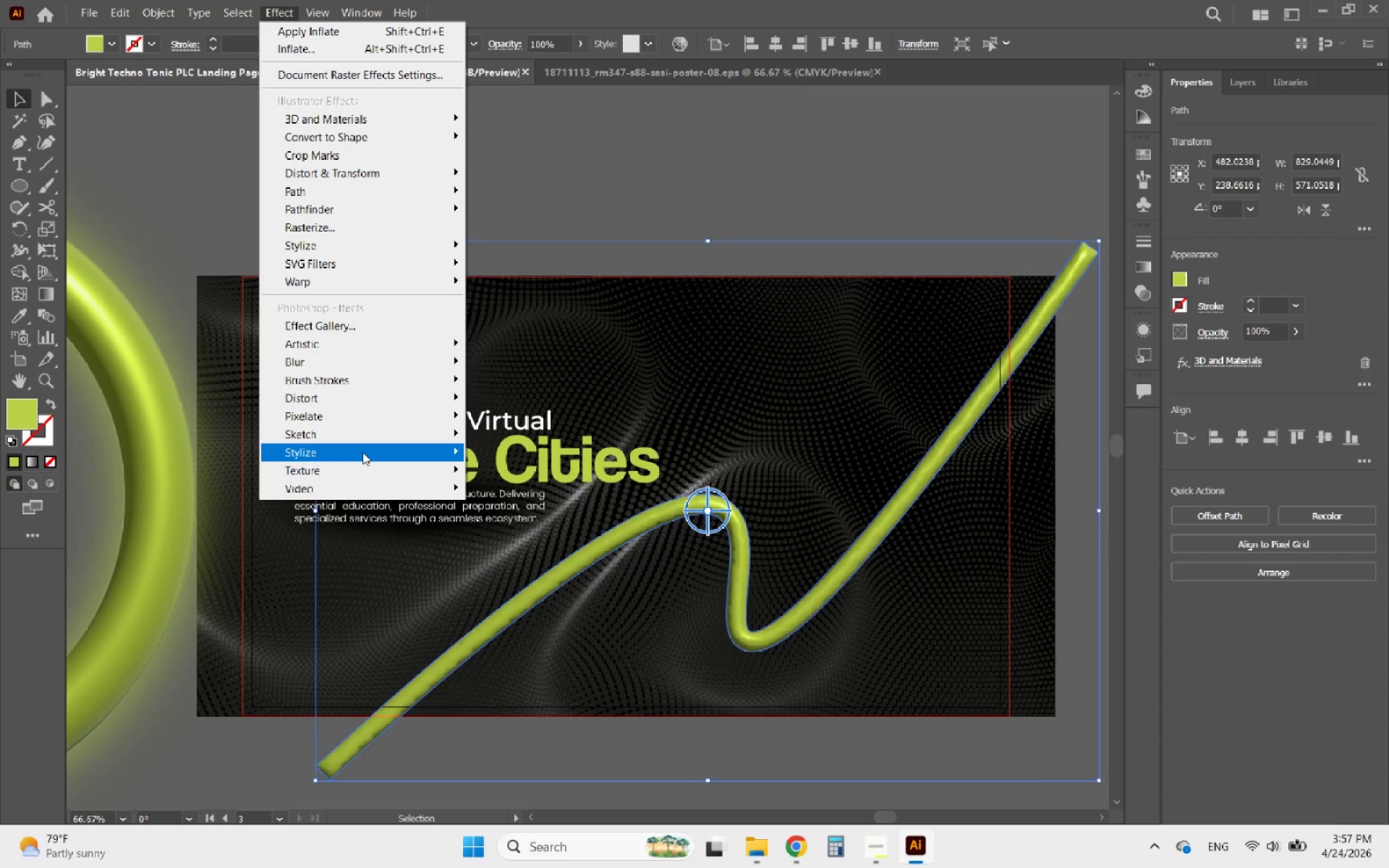 
left_click([391, 367])
 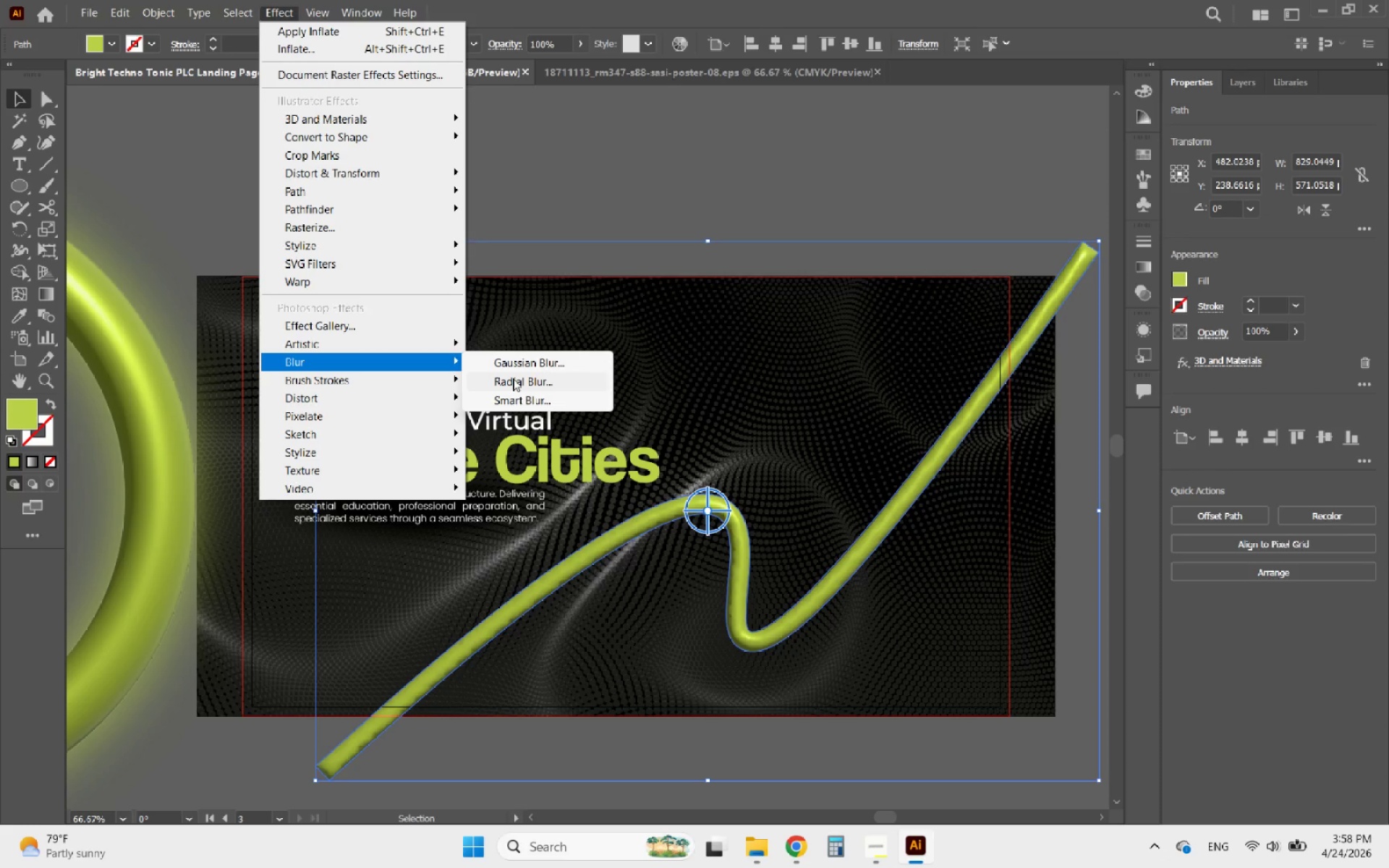 
left_click([519, 380])
 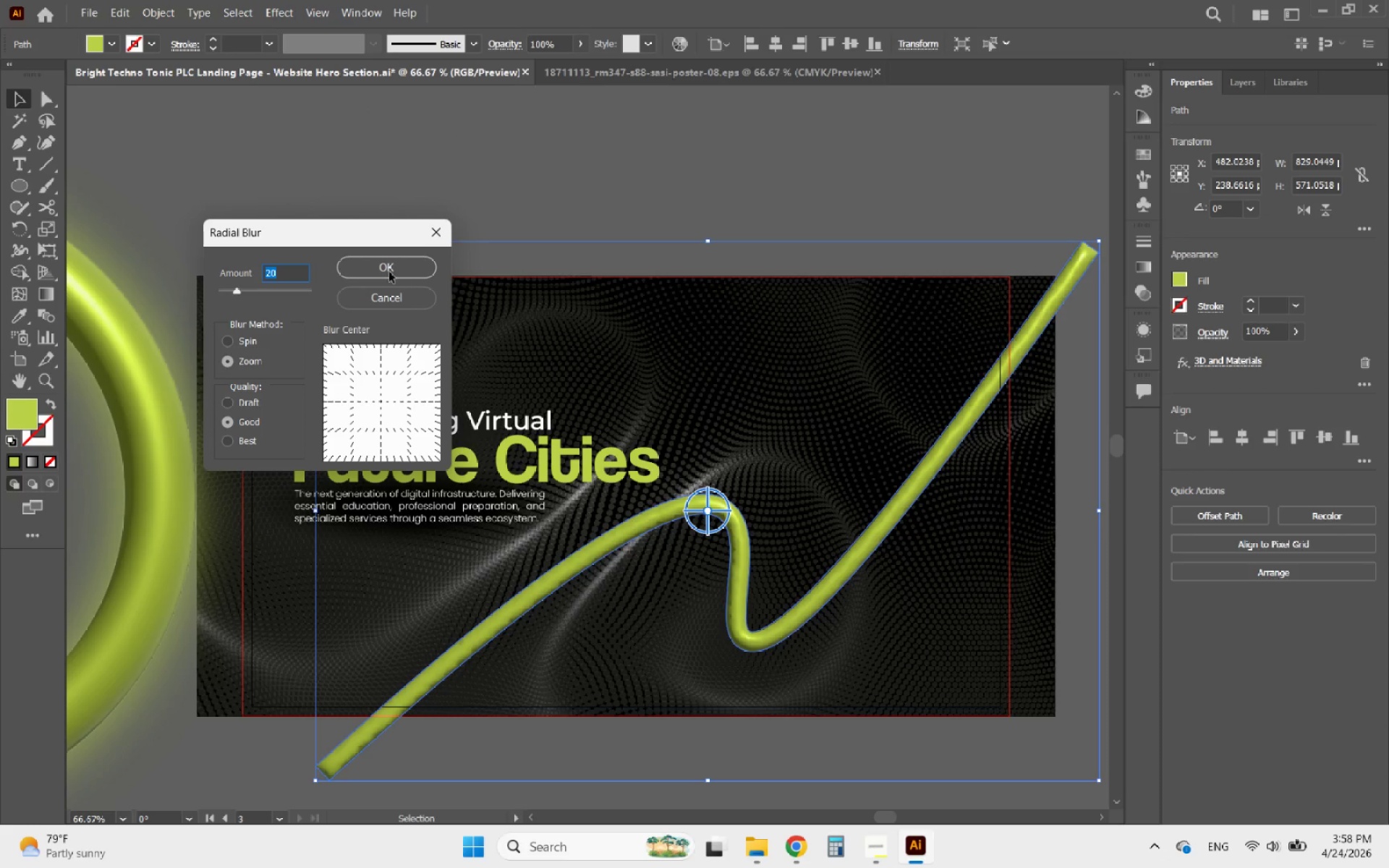 
left_click([372, 269])
 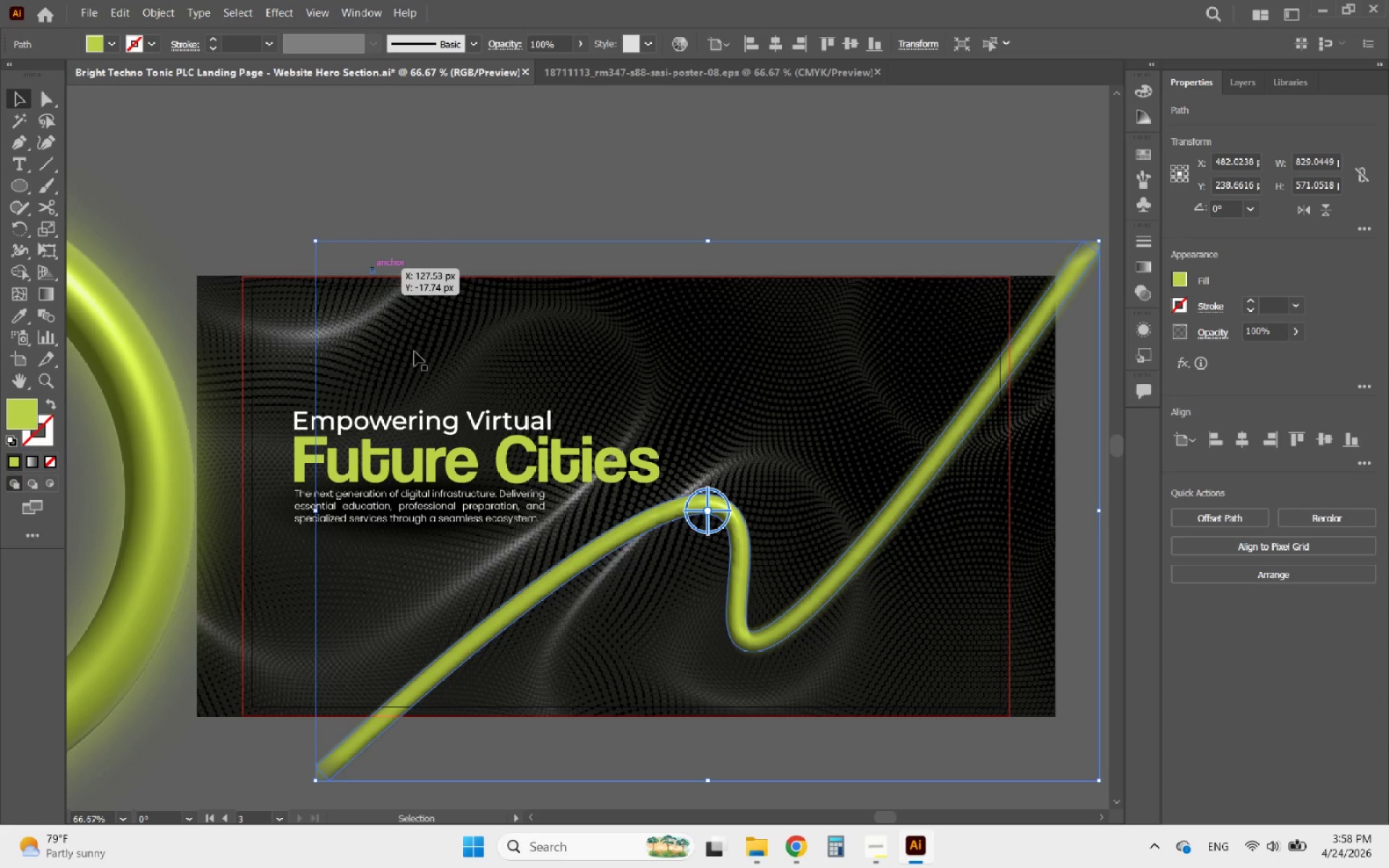 
left_click([765, 187])
 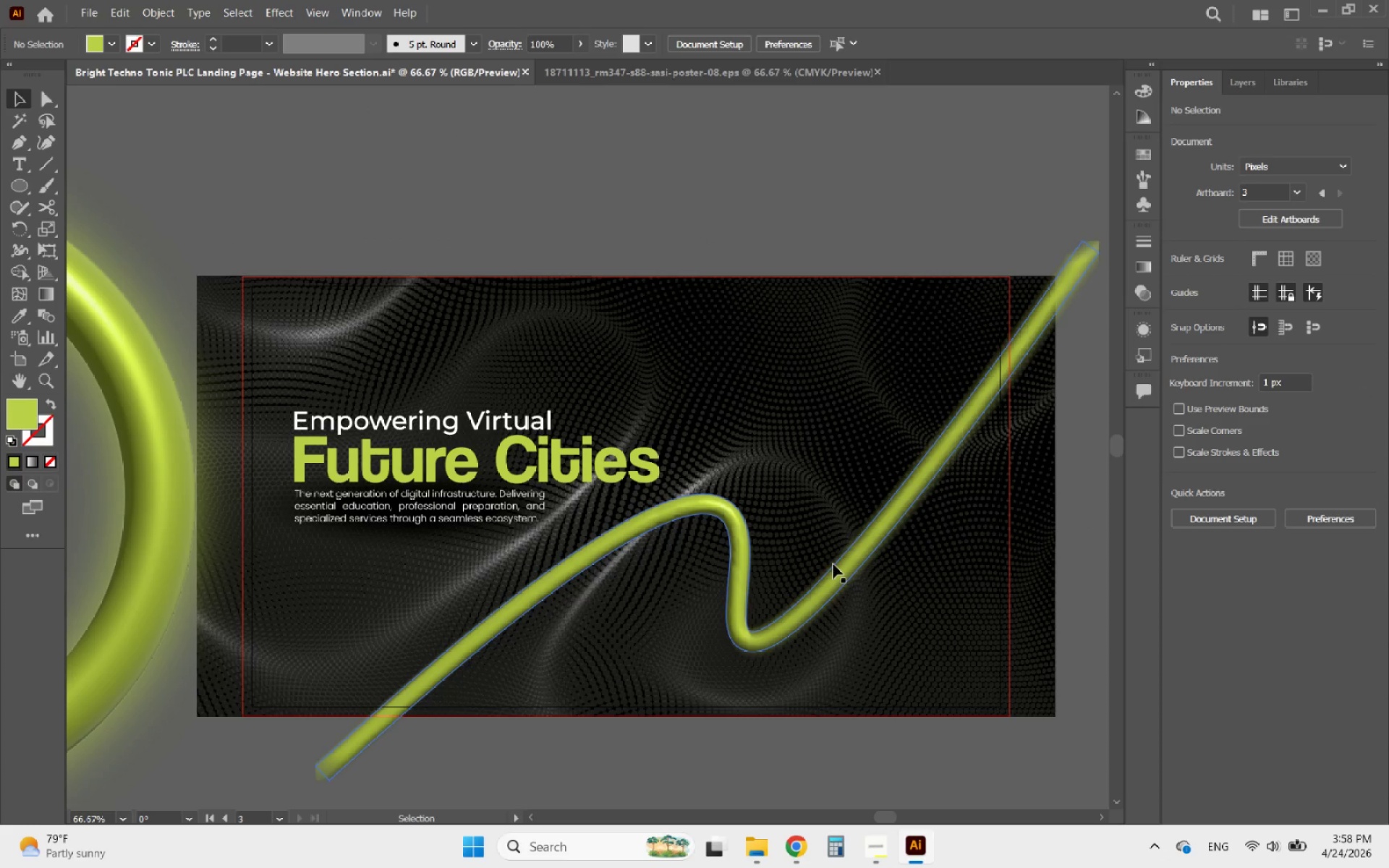 
left_click([833, 568])
 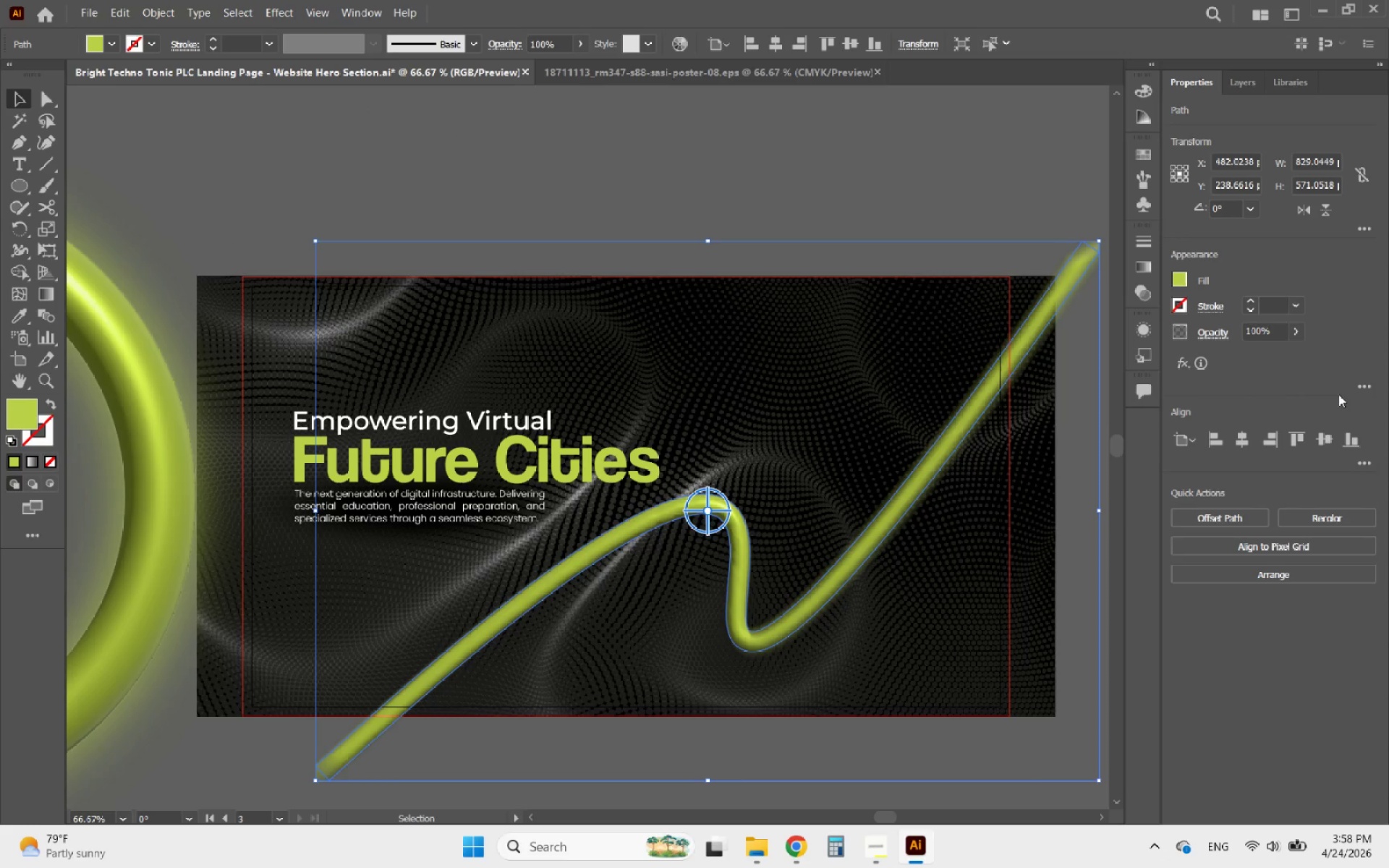 
left_click([1371, 386])
 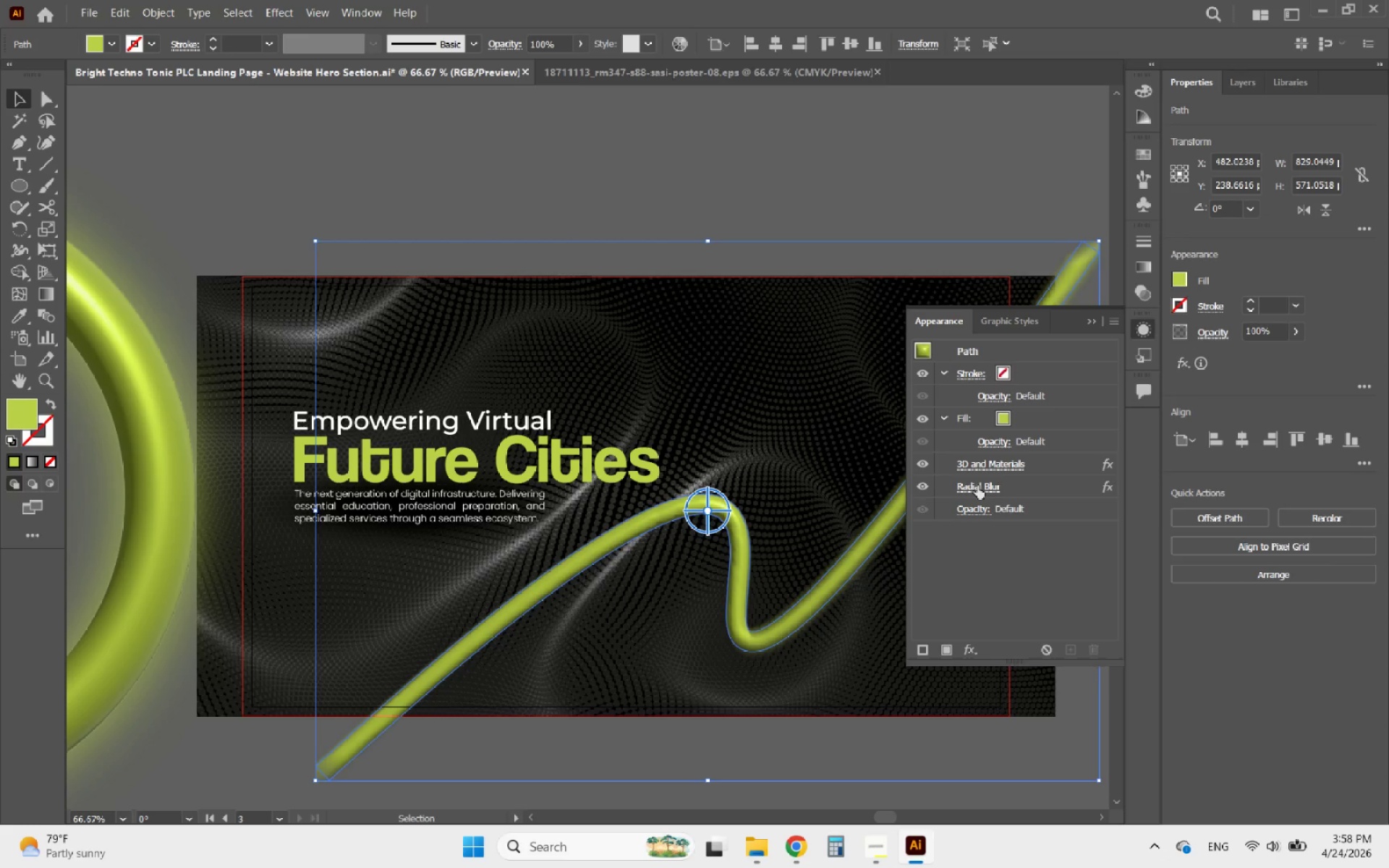 
left_click([977, 485])
 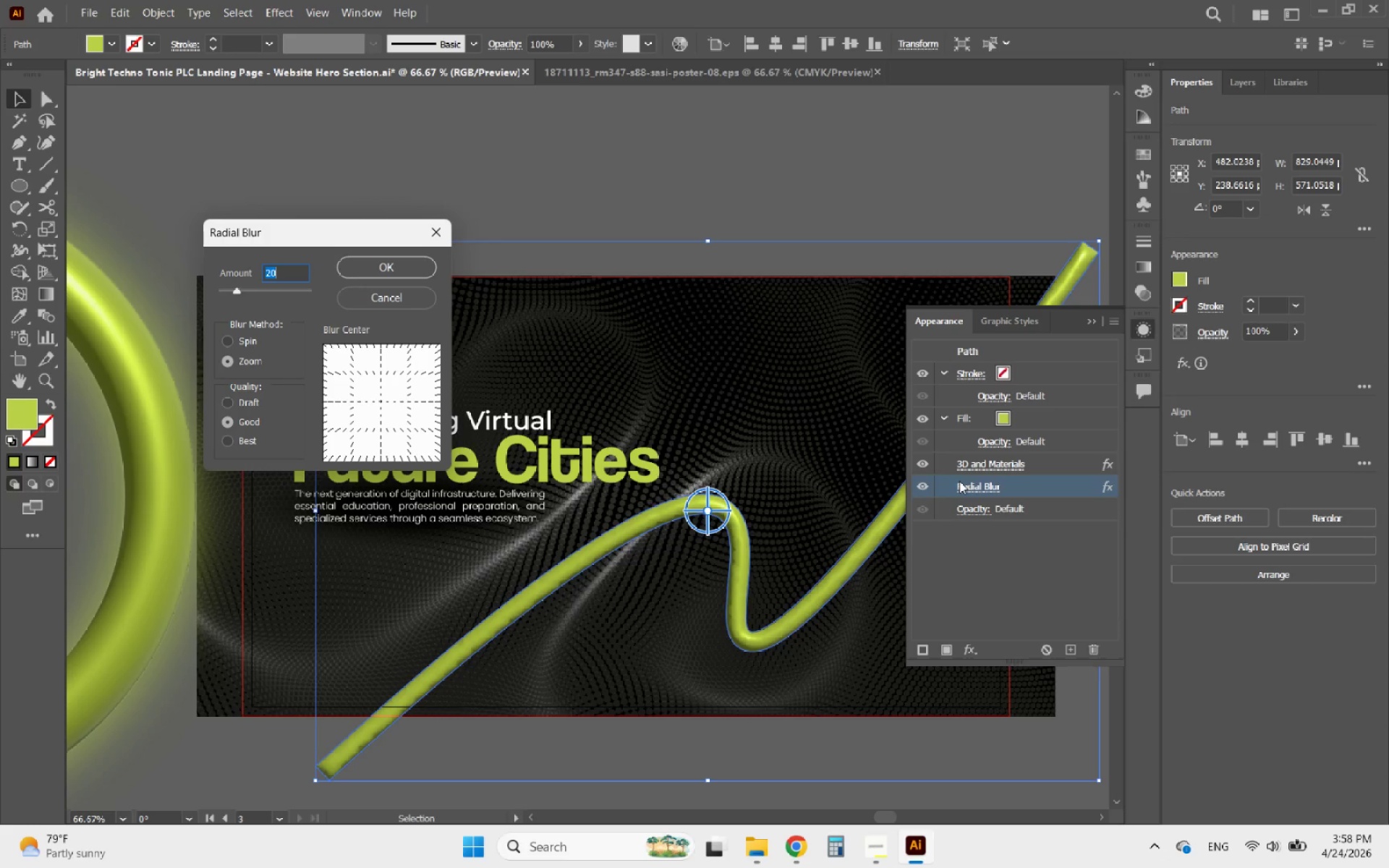 
scroll: coordinate [366, 373], scroll_direction: down, amount: 1.0
 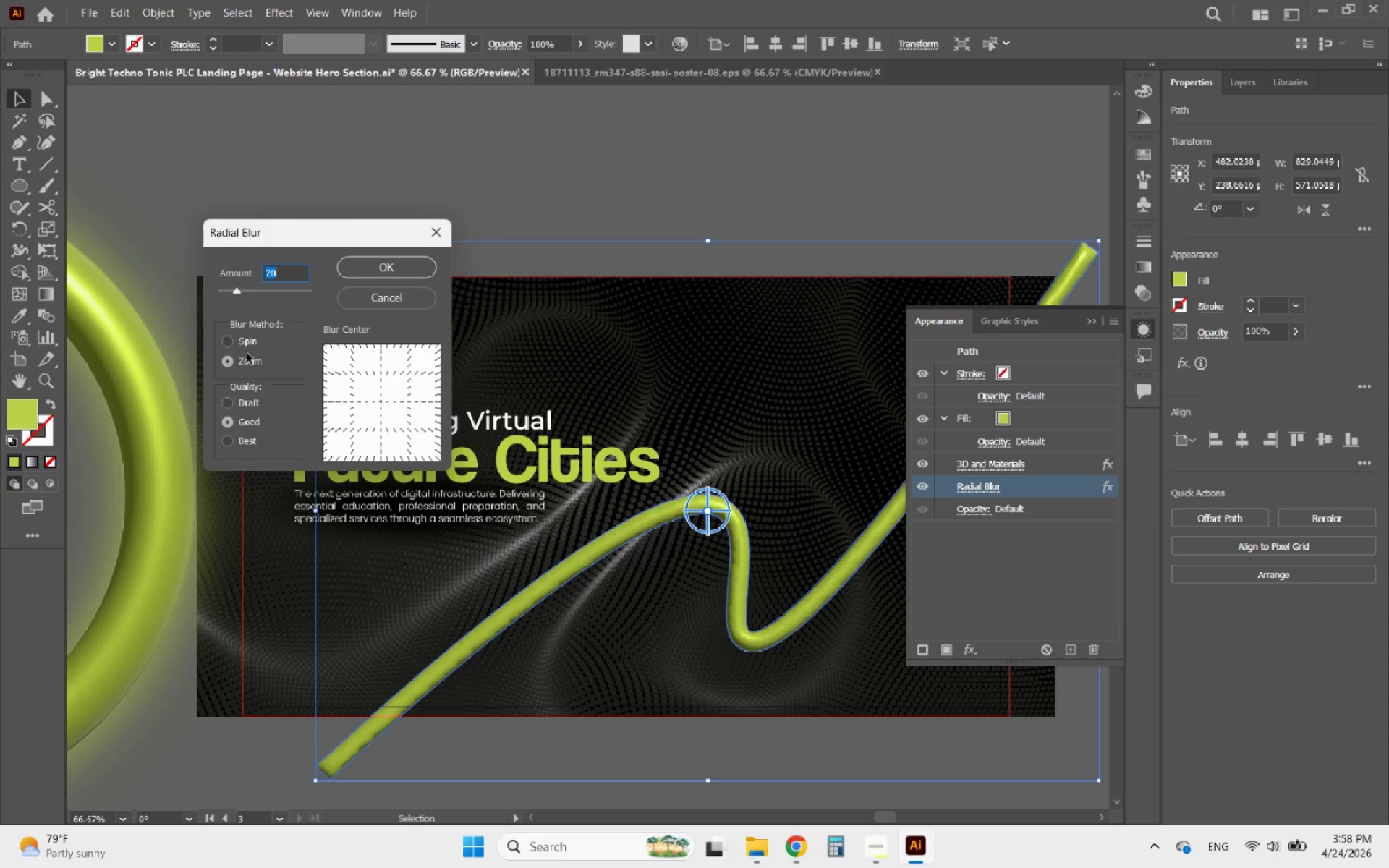 
left_click([232, 345])
 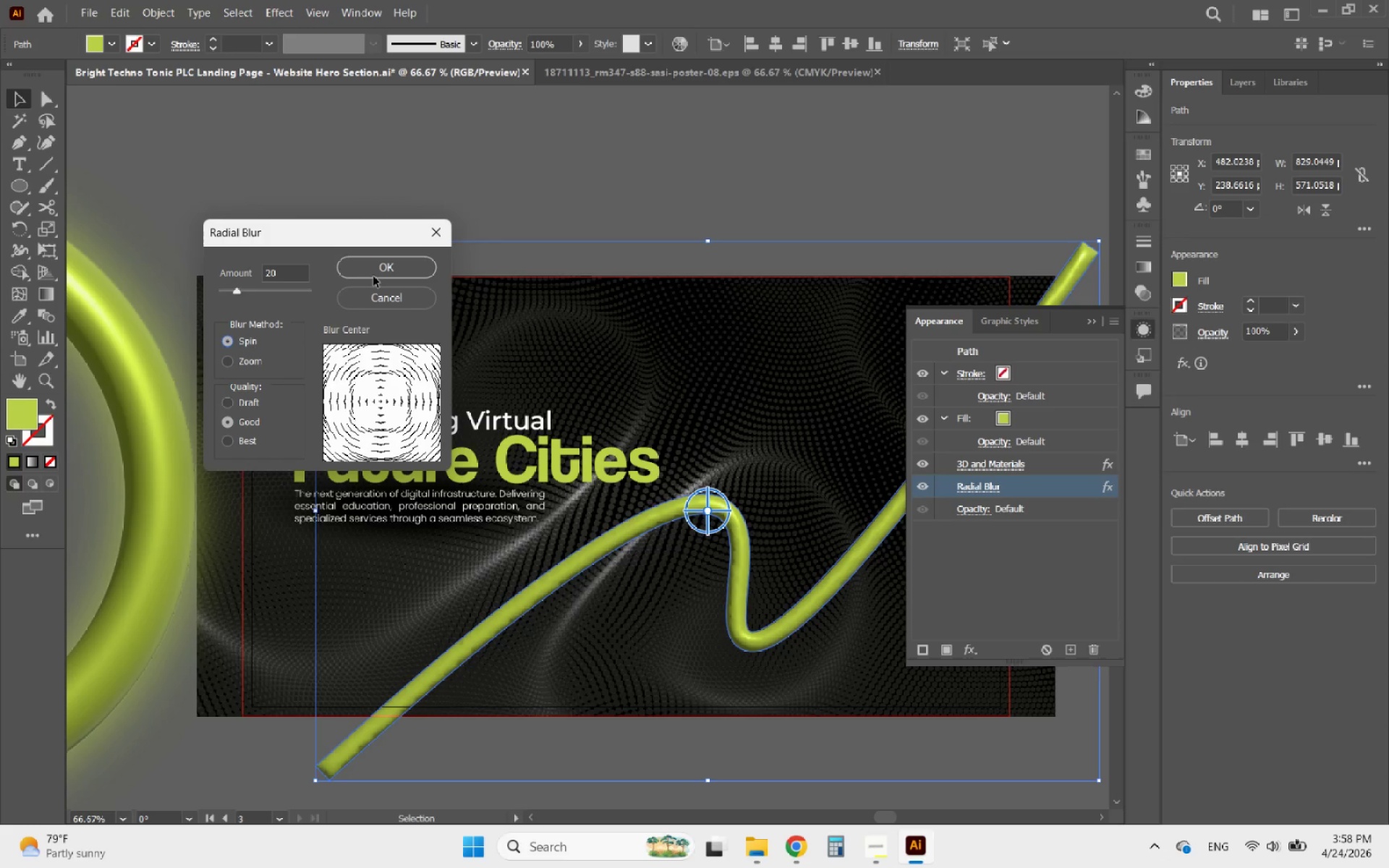 
left_click([391, 267])
 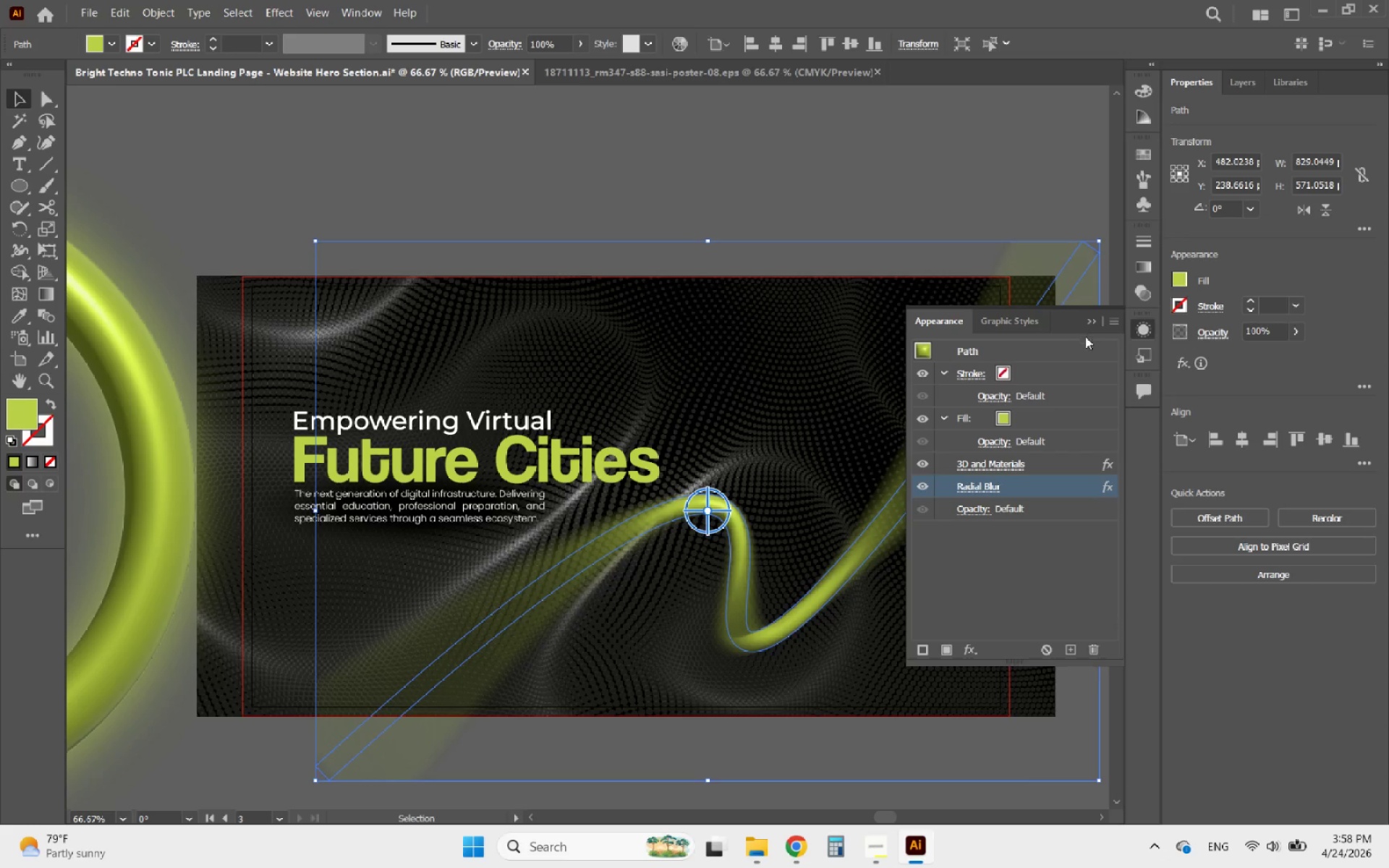 
left_click([1093, 322])
 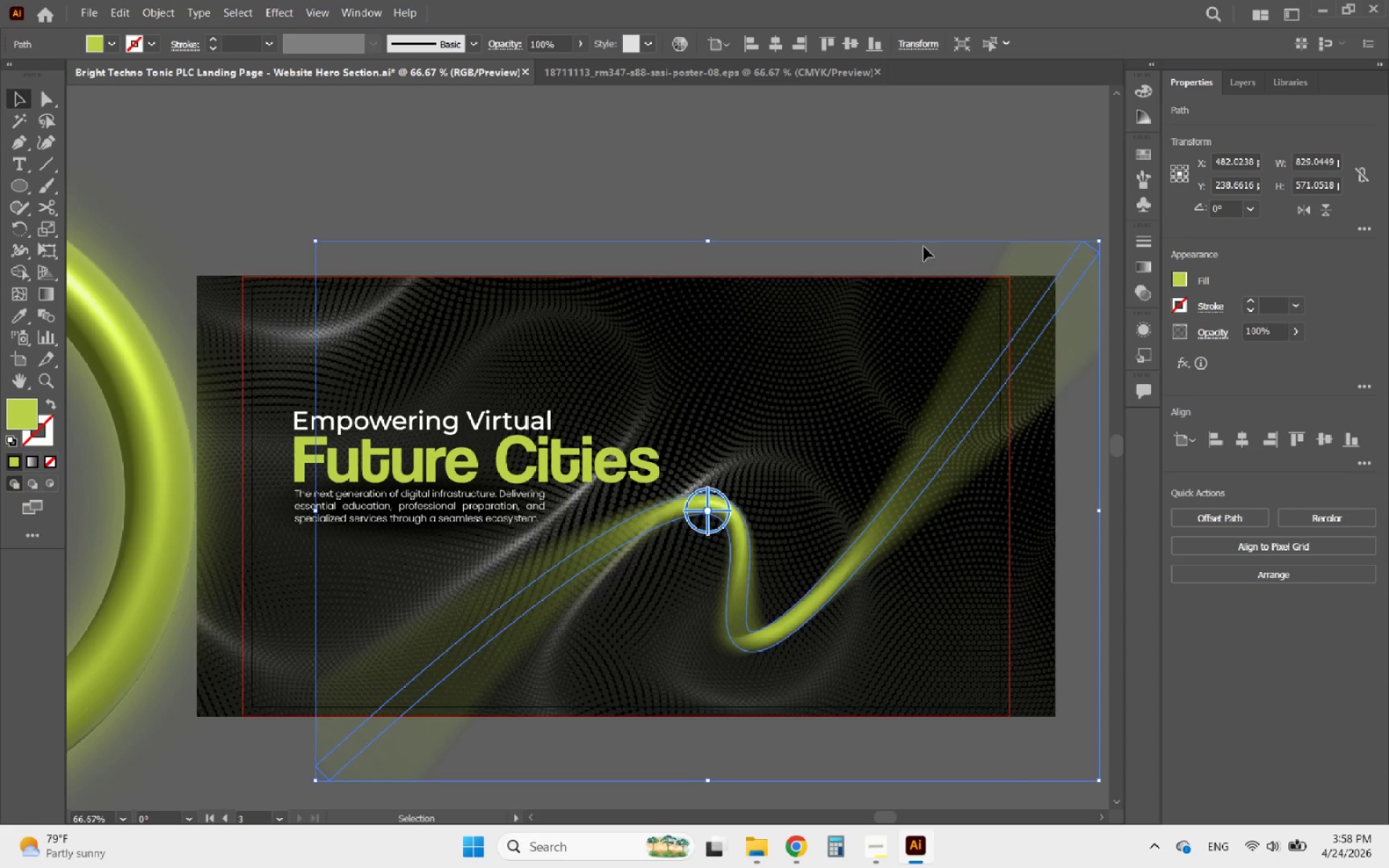 
left_click([835, 199])
 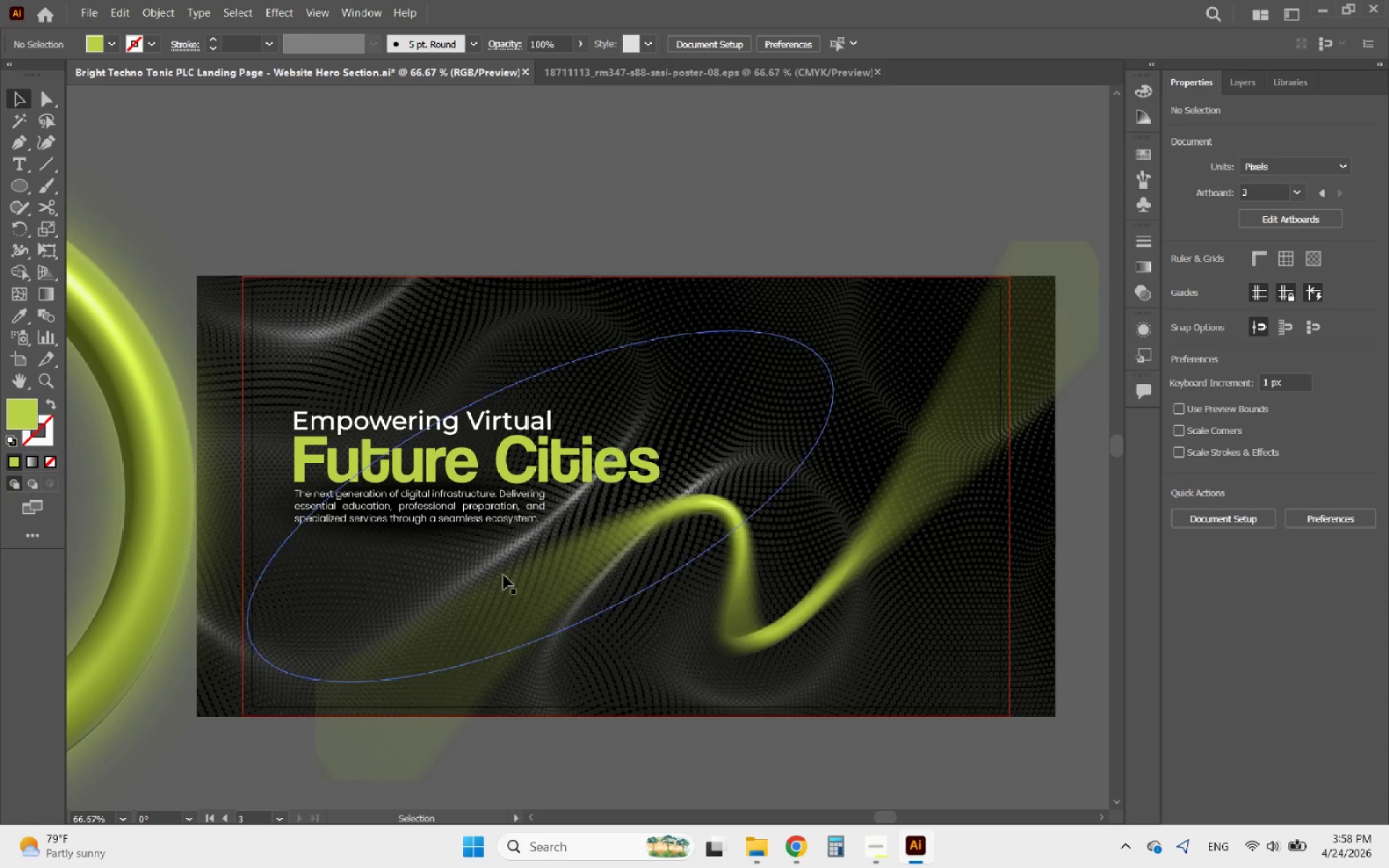 
left_click([417, 692])
 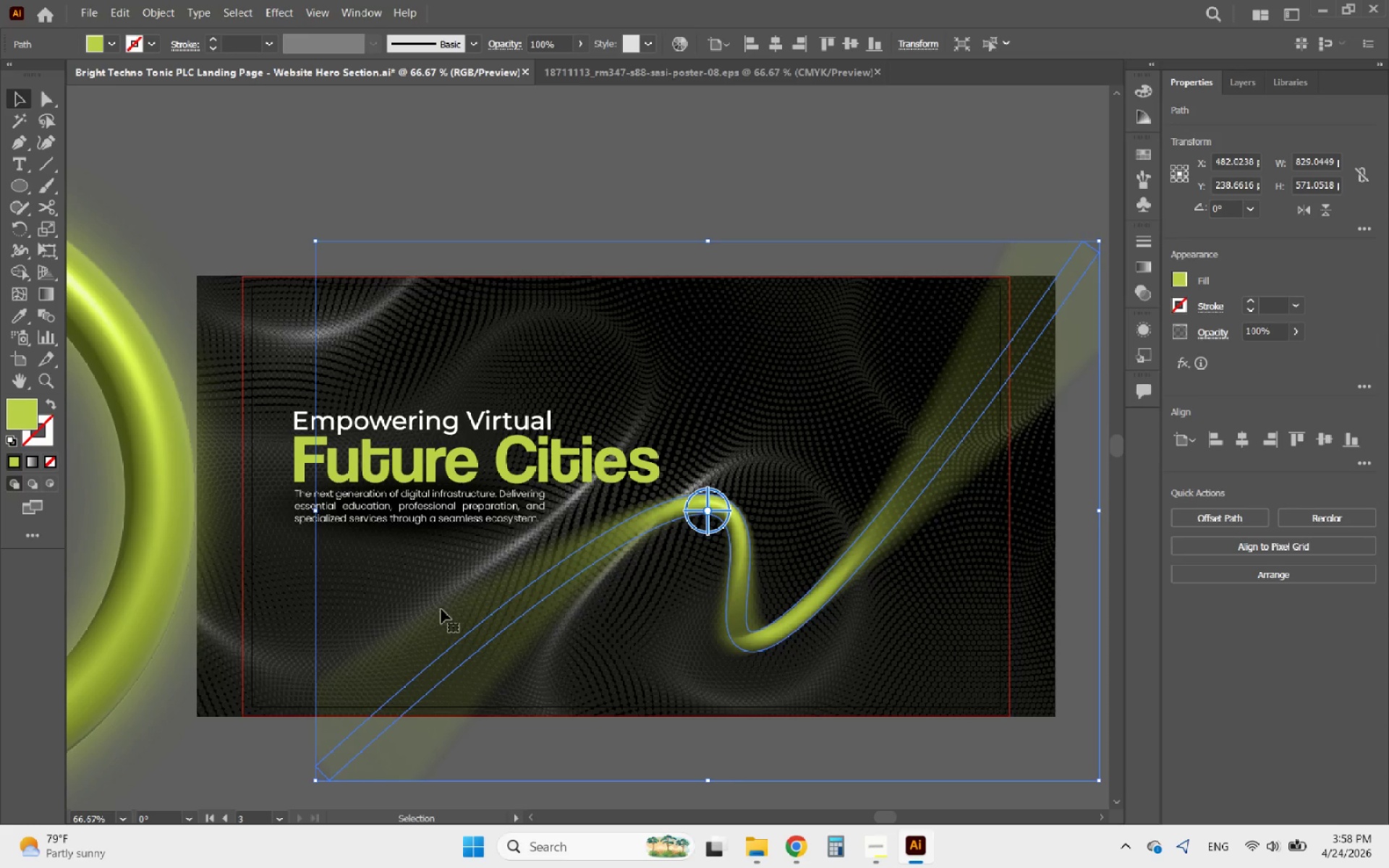 
scroll: coordinate [446, 595], scroll_direction: down, amount: 4.0
 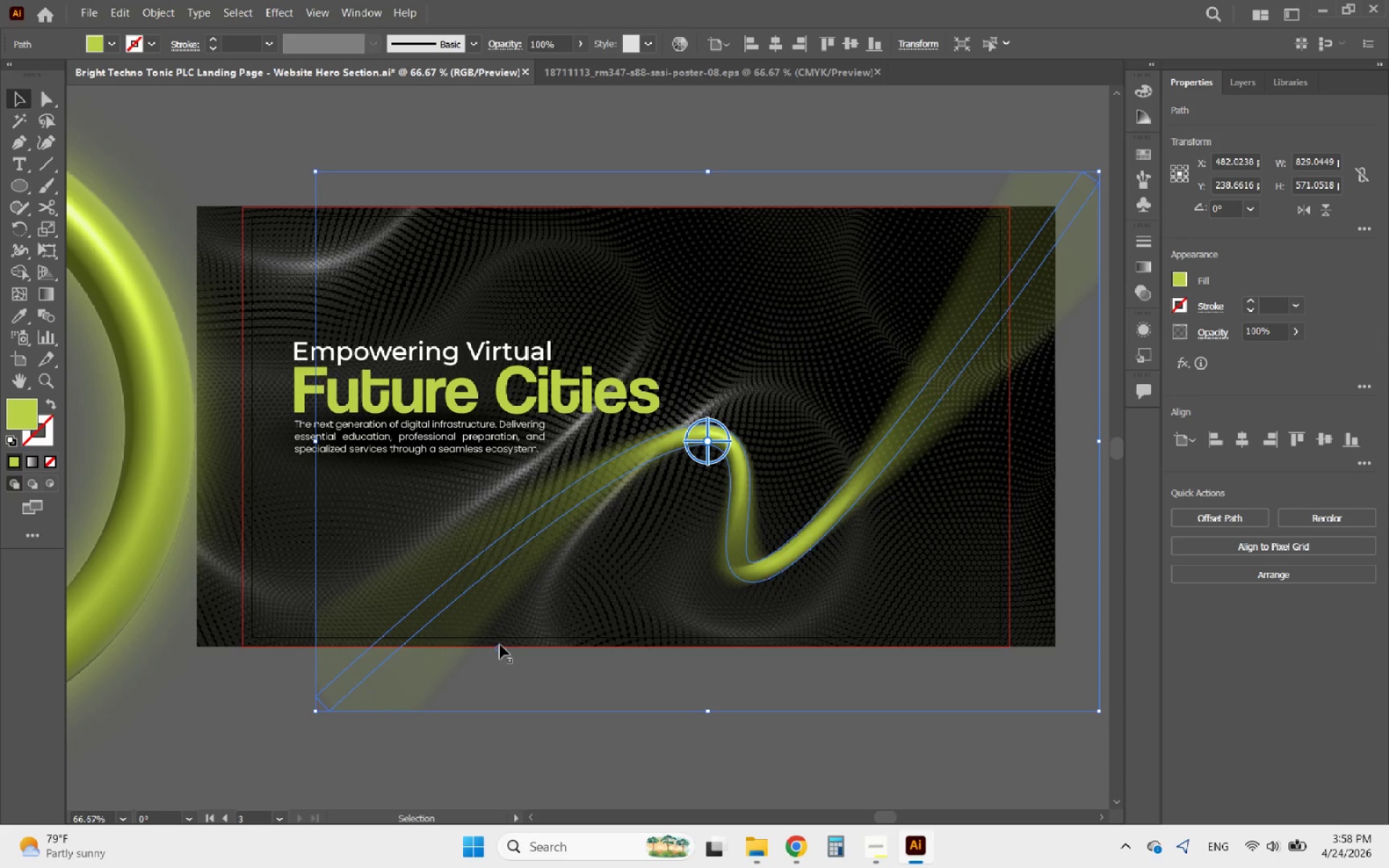 
hold_key(key=ArrowDown, duration=1.5)
 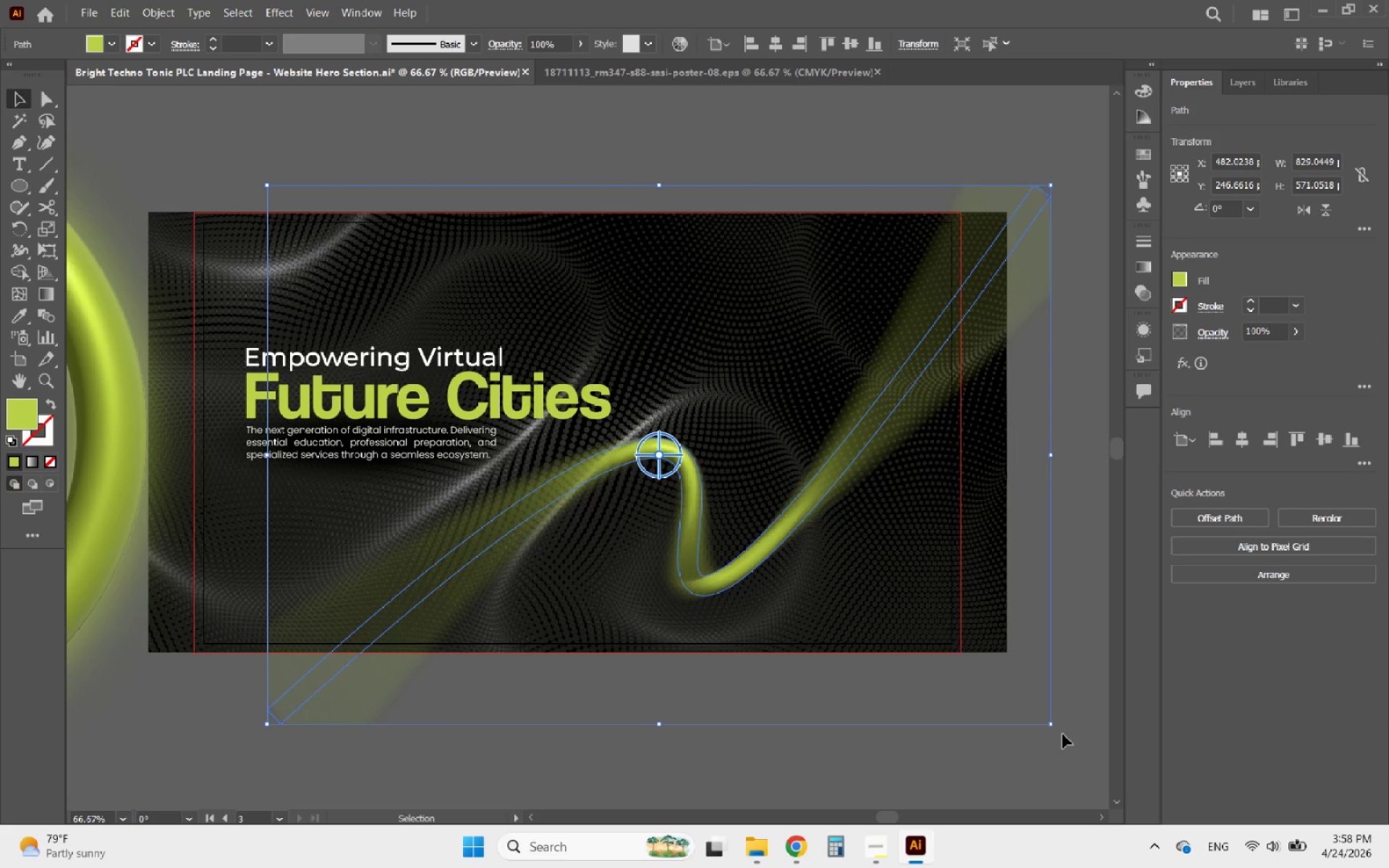 
left_click_drag(start_coordinate=[1056, 727], to_coordinate=[1087, 681])
 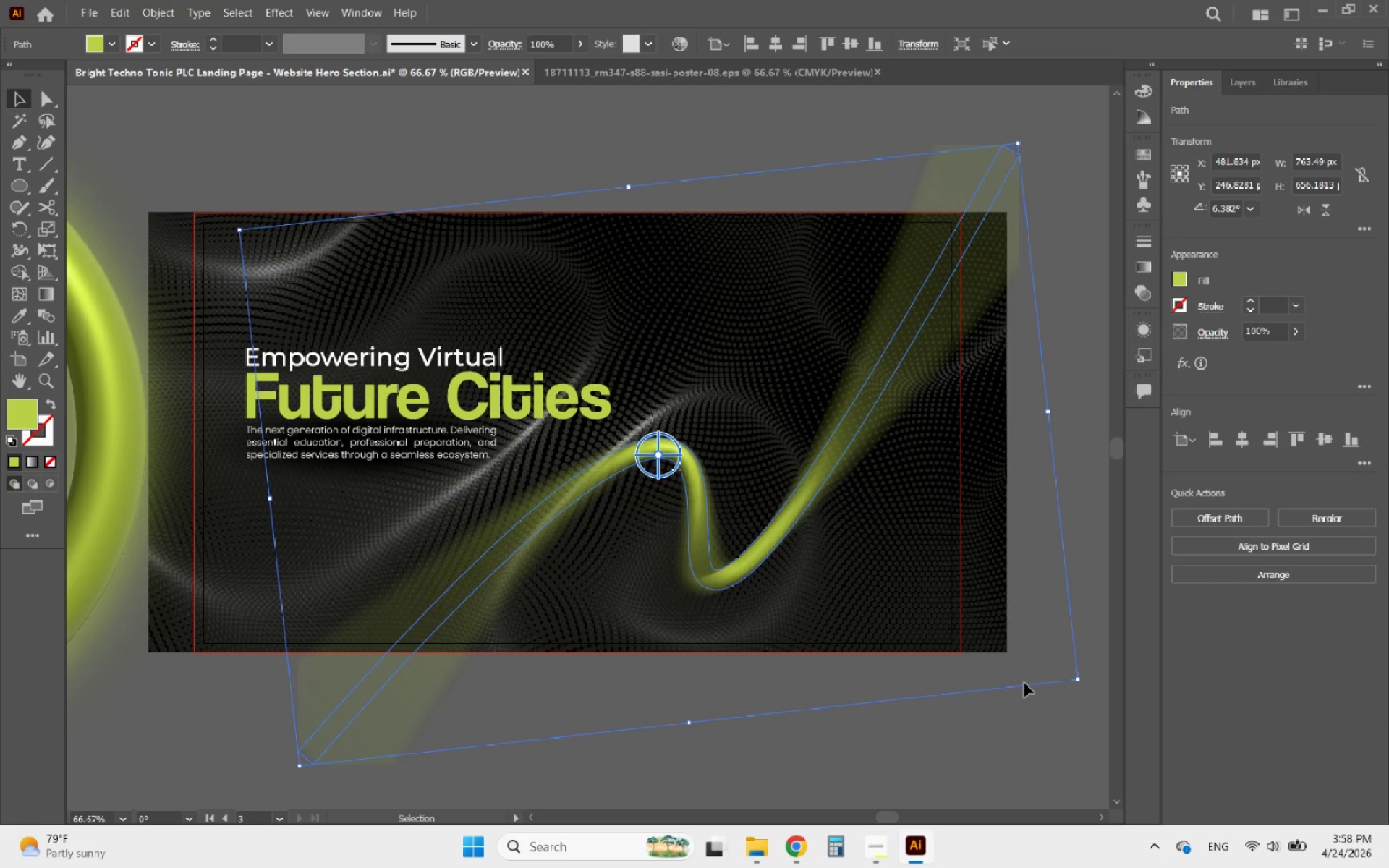 
key(ArrowDown)
 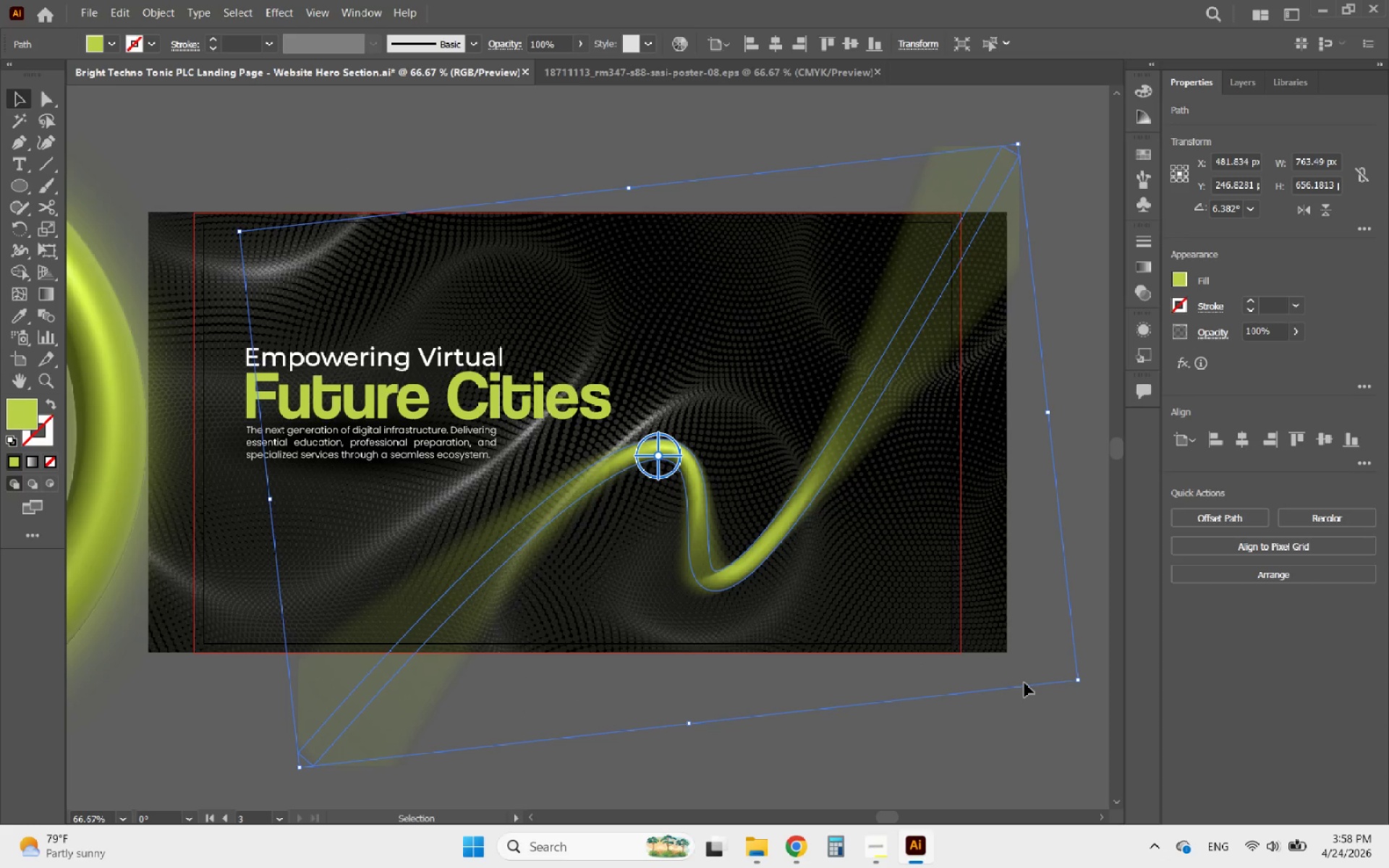 
hold_key(key=ArrowDown, duration=0.55)
 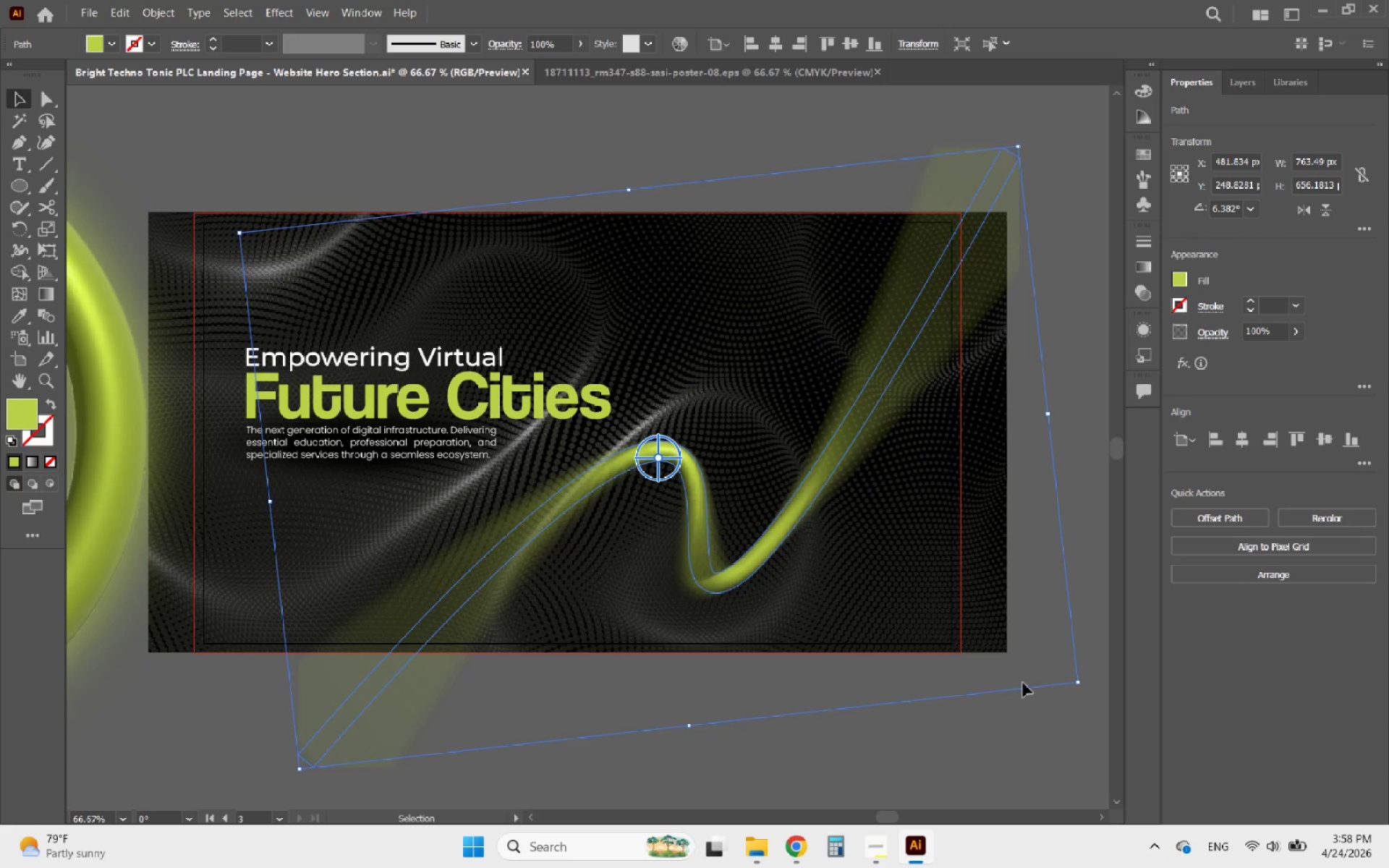 
key(ArrowDown)
 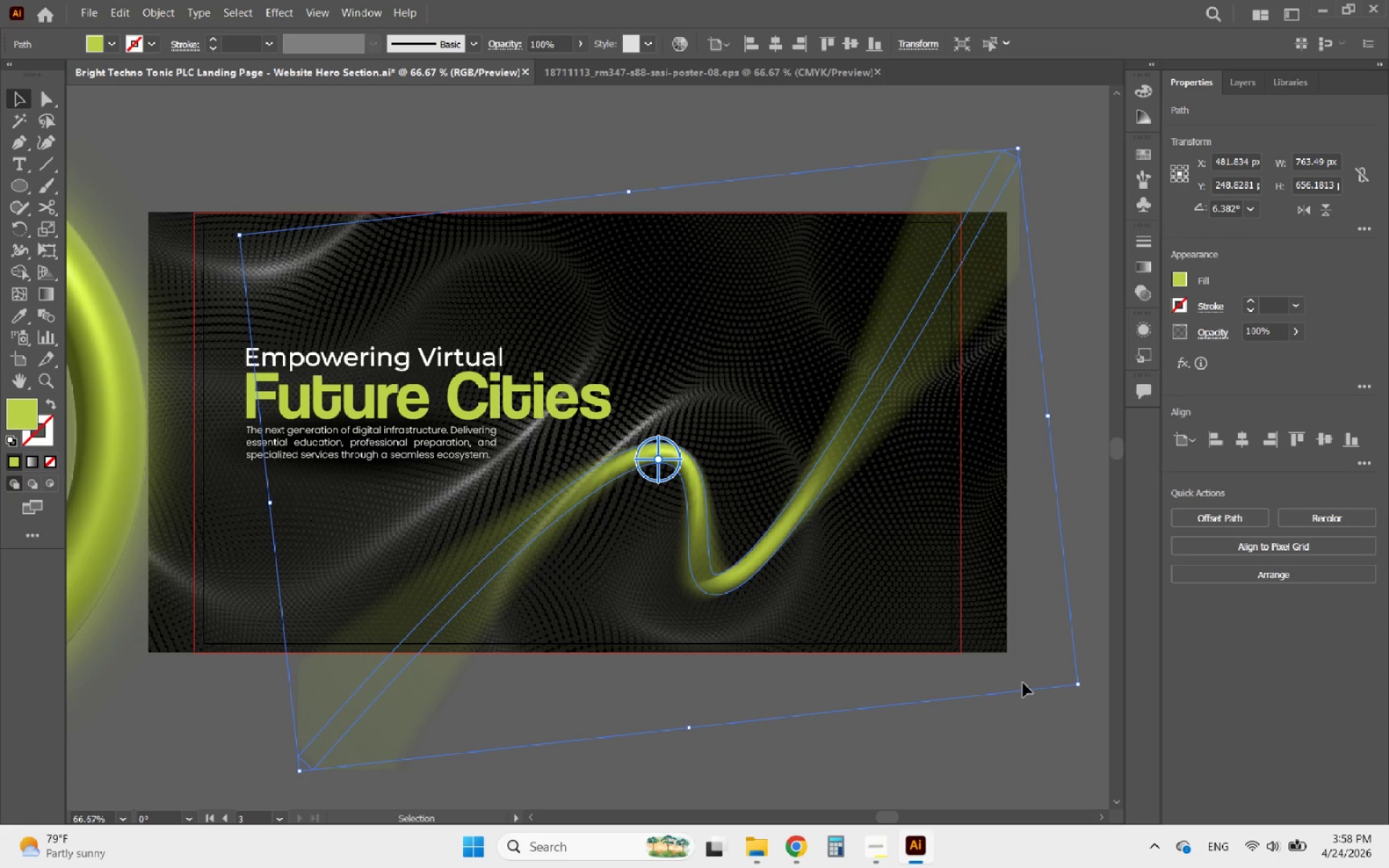 
key(ArrowDown)
 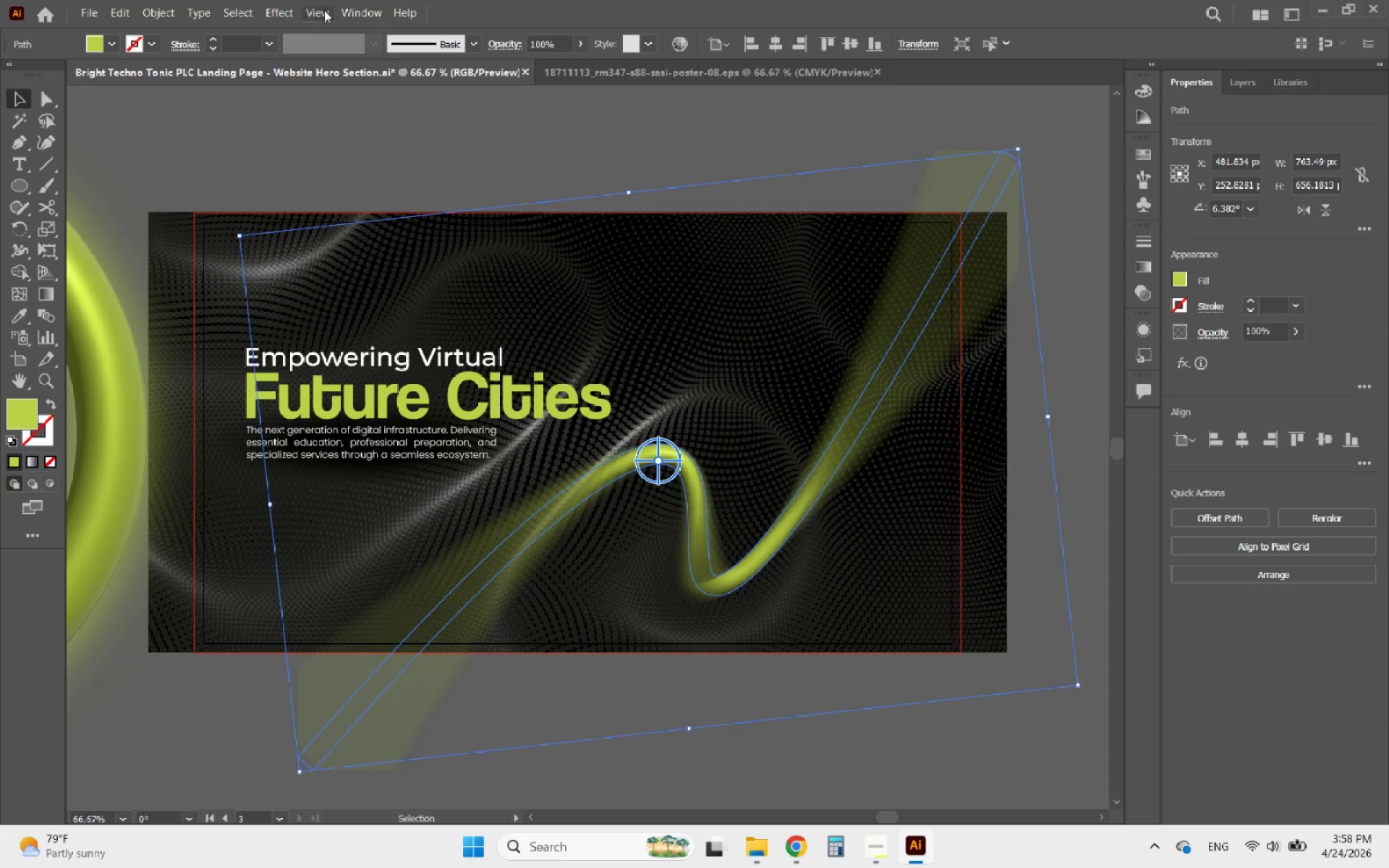 
left_click([284, 12])
 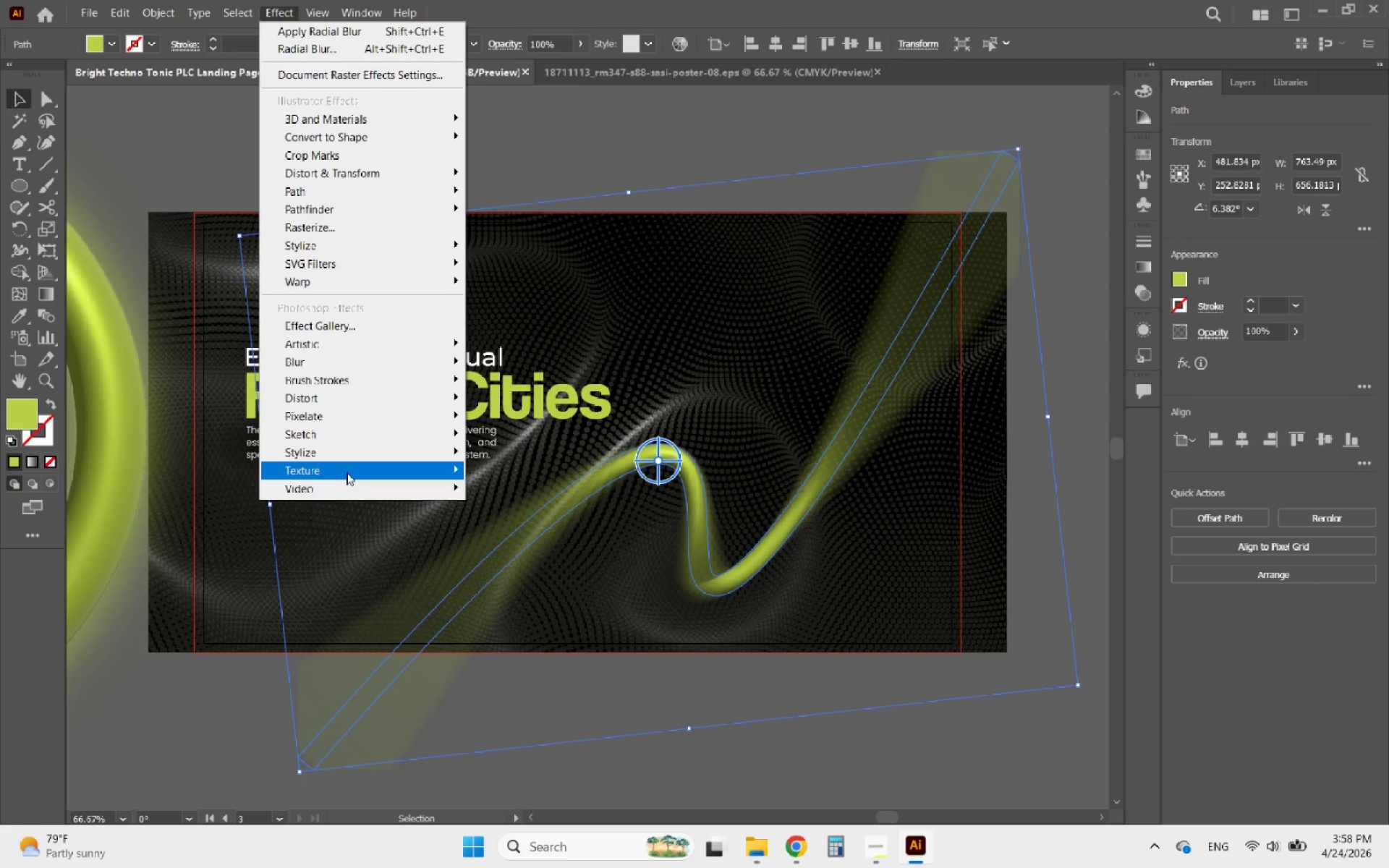 
left_click([502, 485])
 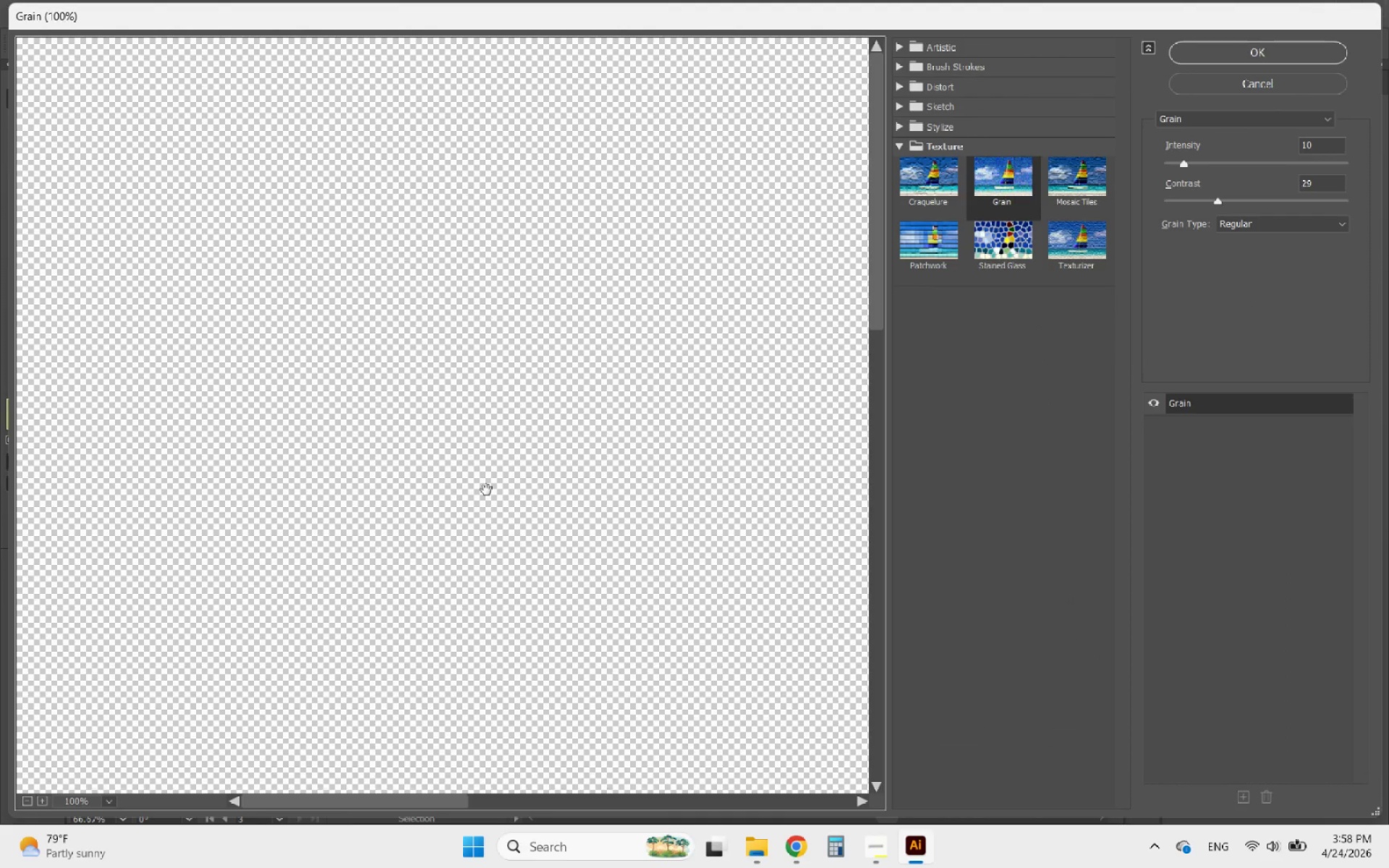 
hold_key(key=AltLeft, duration=3.17)
scroll: coordinate [475, 379], scroll_direction: down, amount: 27.0
 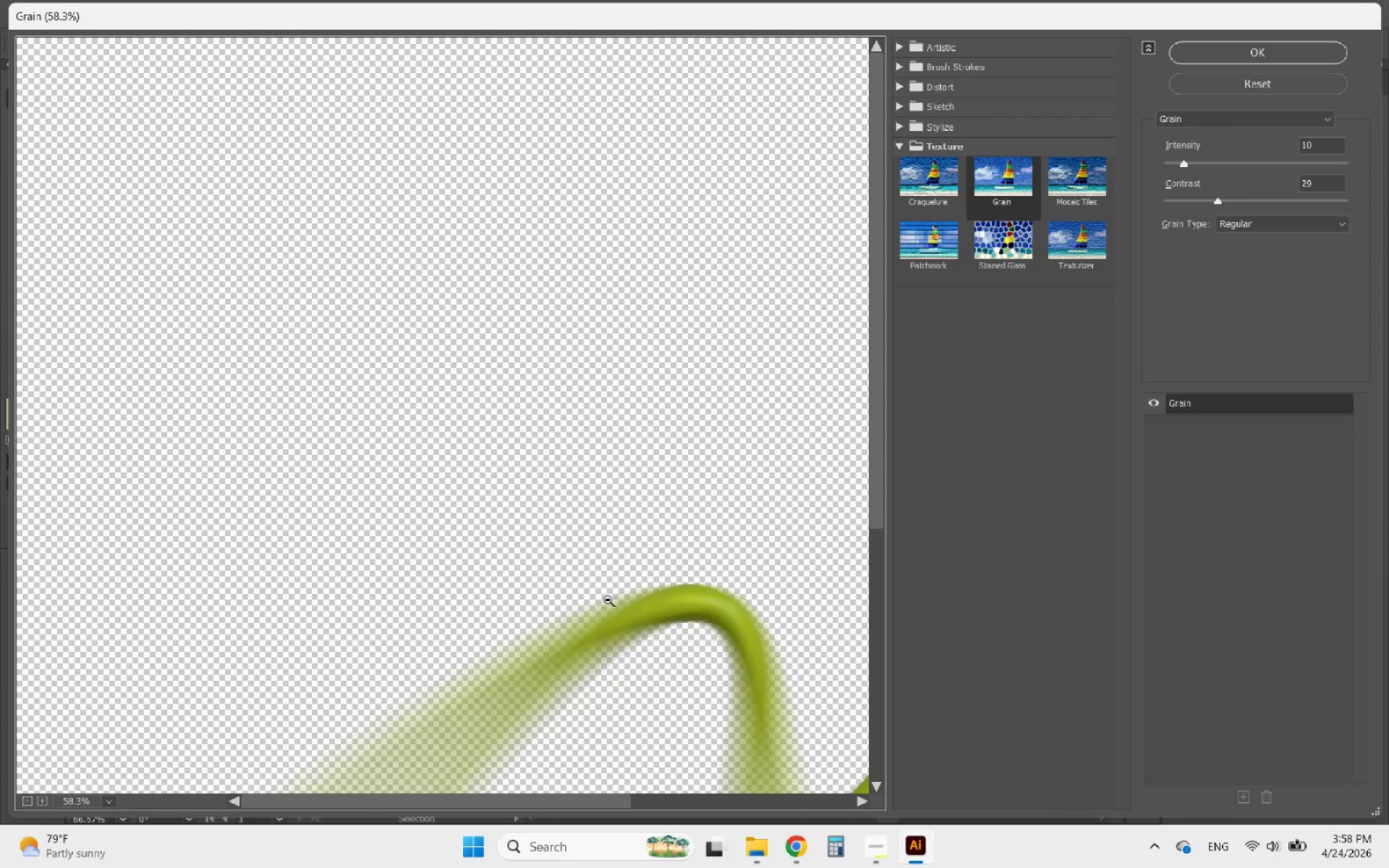 
scroll: coordinate [689, 664], scroll_direction: up, amount: 4.0
 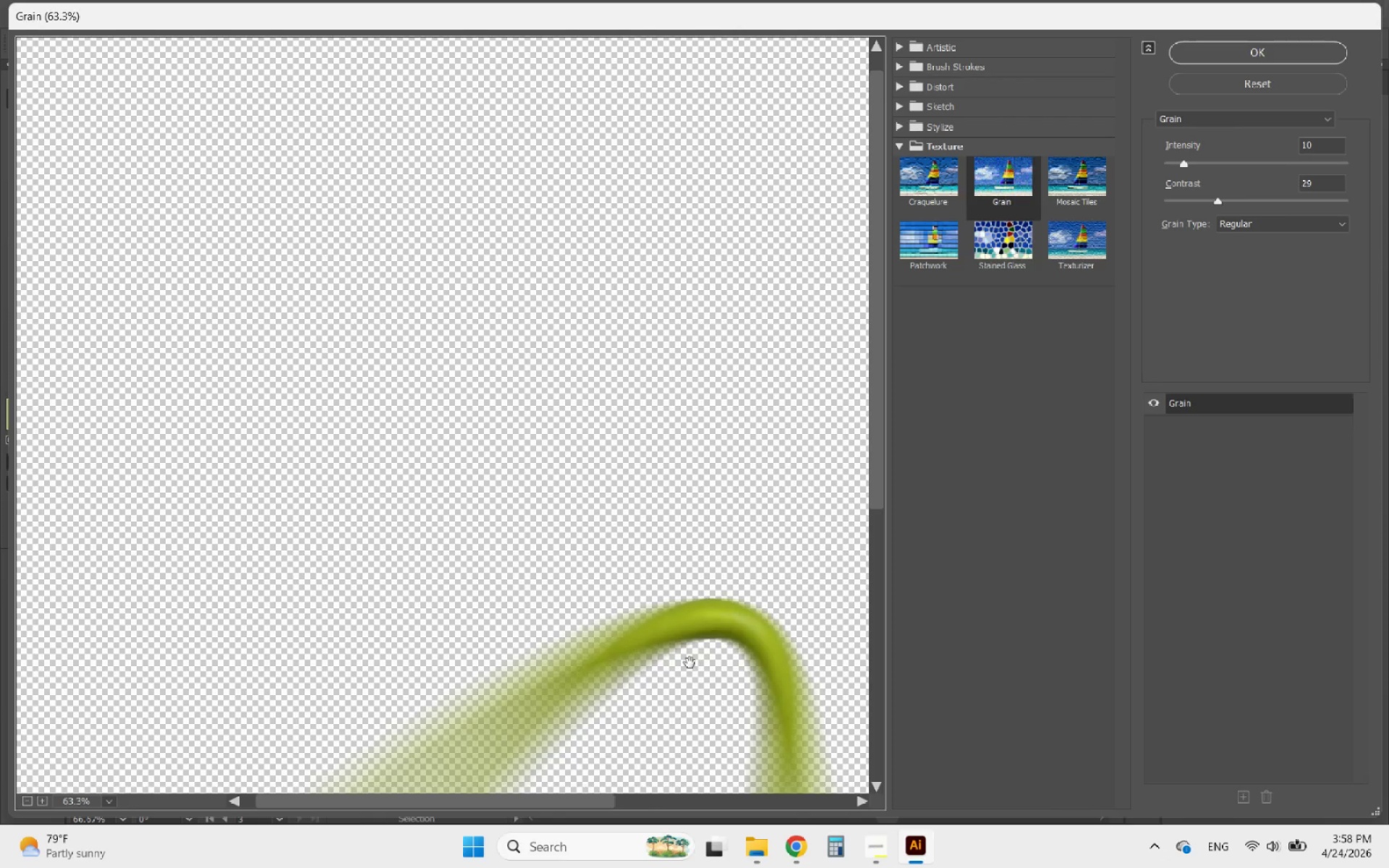 
hold_key(key=AltLeft, duration=4.95)
scroll: coordinate [454, 159], scroll_direction: down, amount: 18.0
 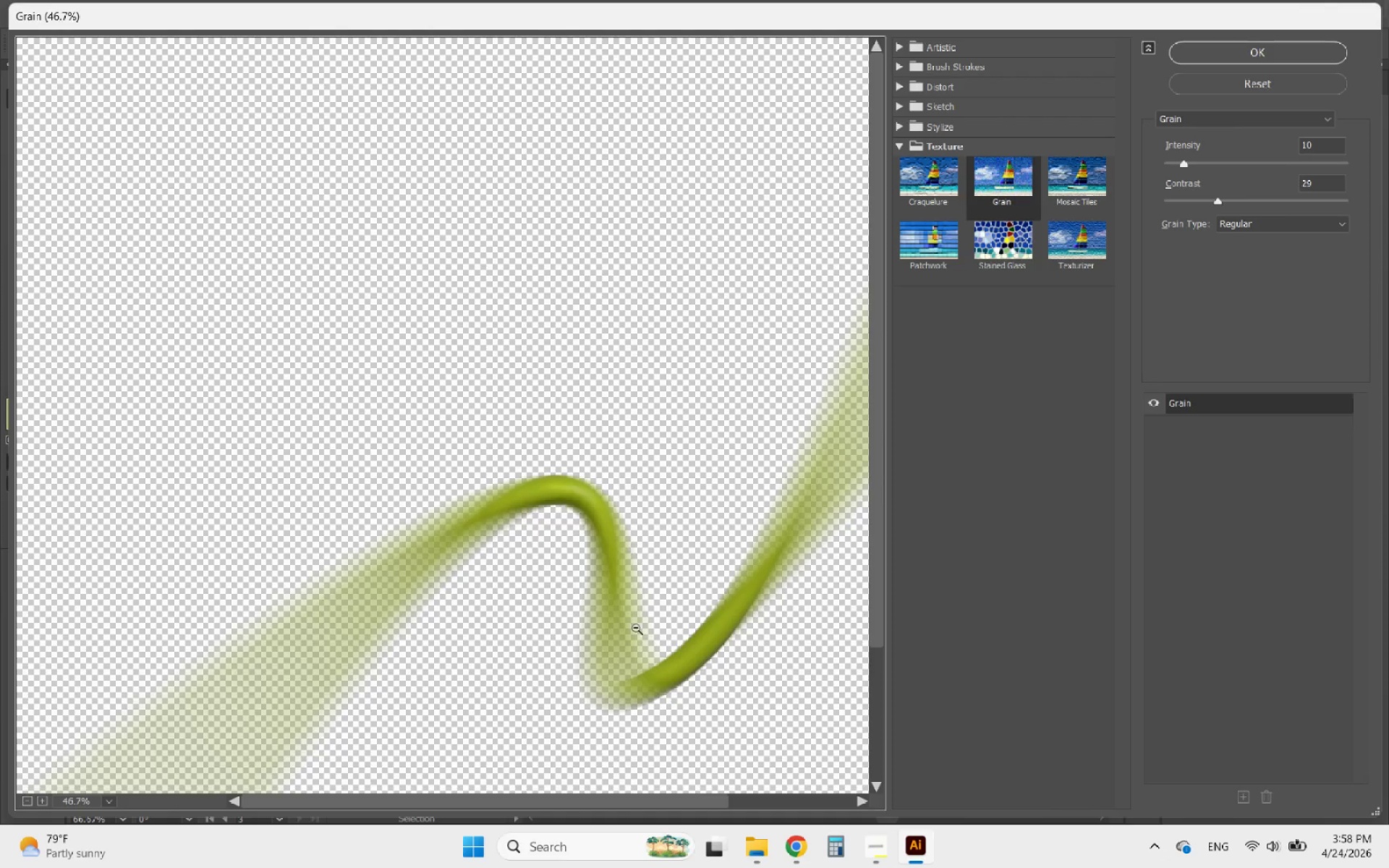 
scroll: coordinate [758, 783], scroll_direction: up, amount: 14.0
 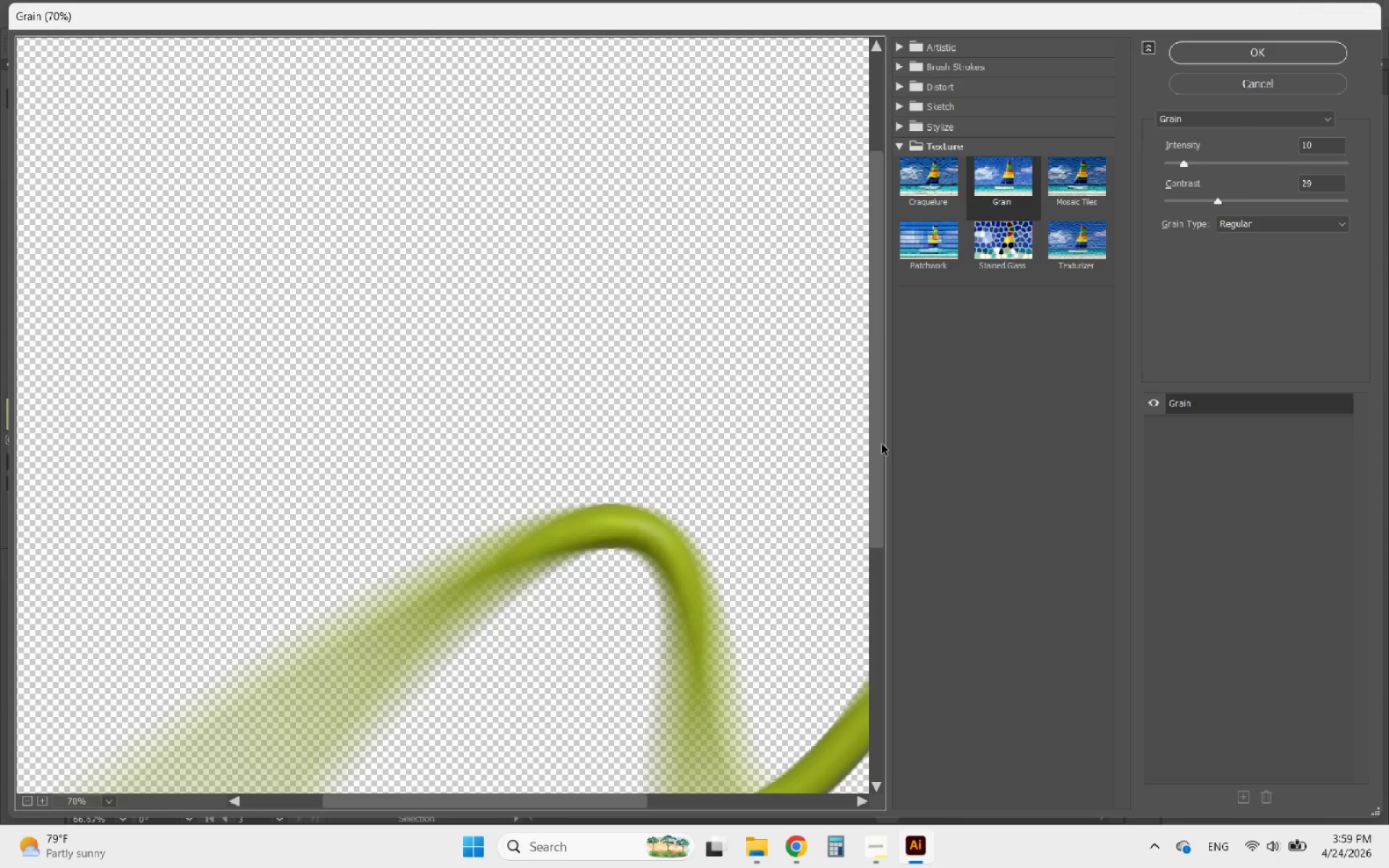 
left_click_drag(start_coordinate=[878, 437], to_coordinate=[878, 556])
 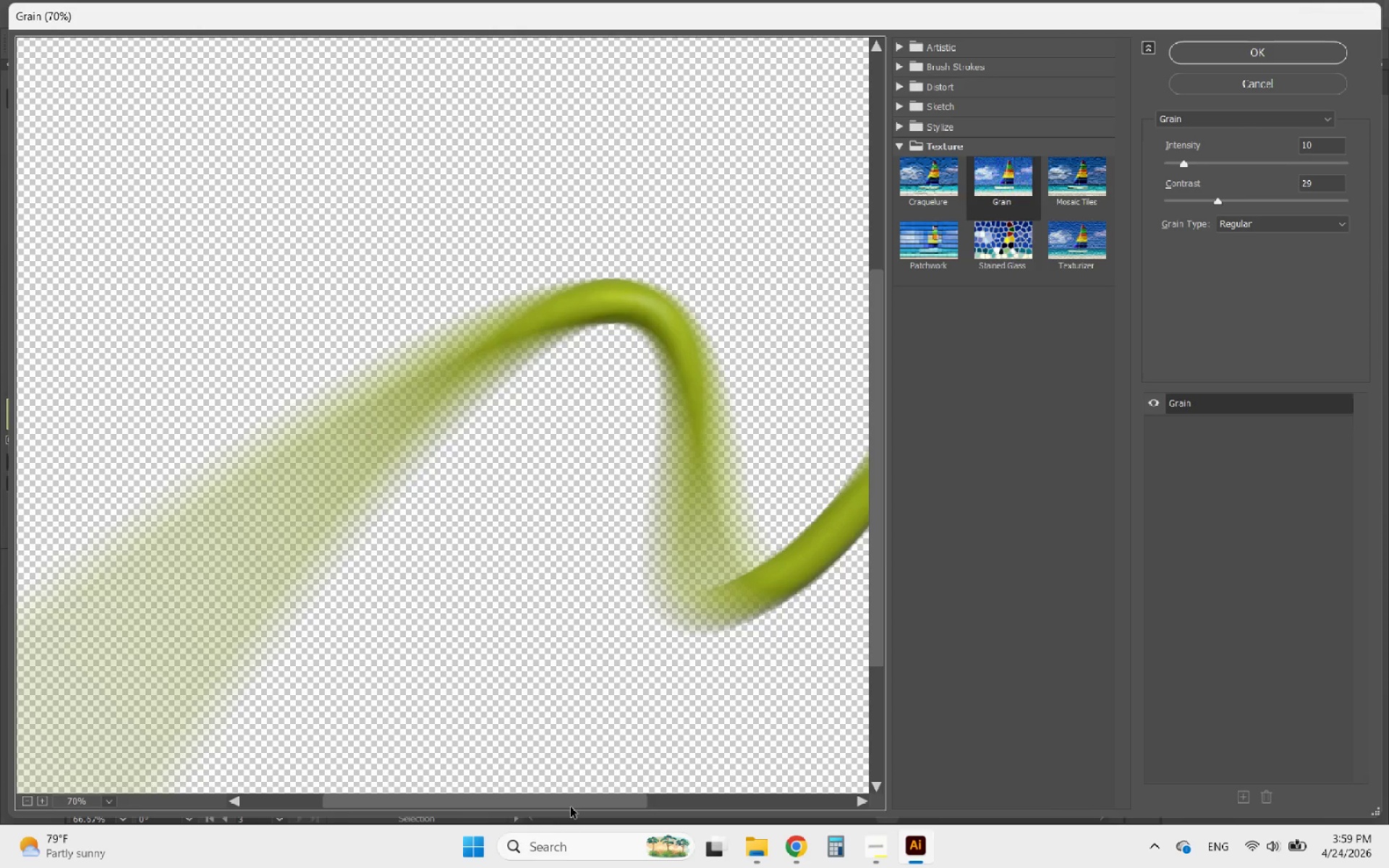 
left_click_drag(start_coordinate=[576, 802], to_coordinate=[646, 793])
 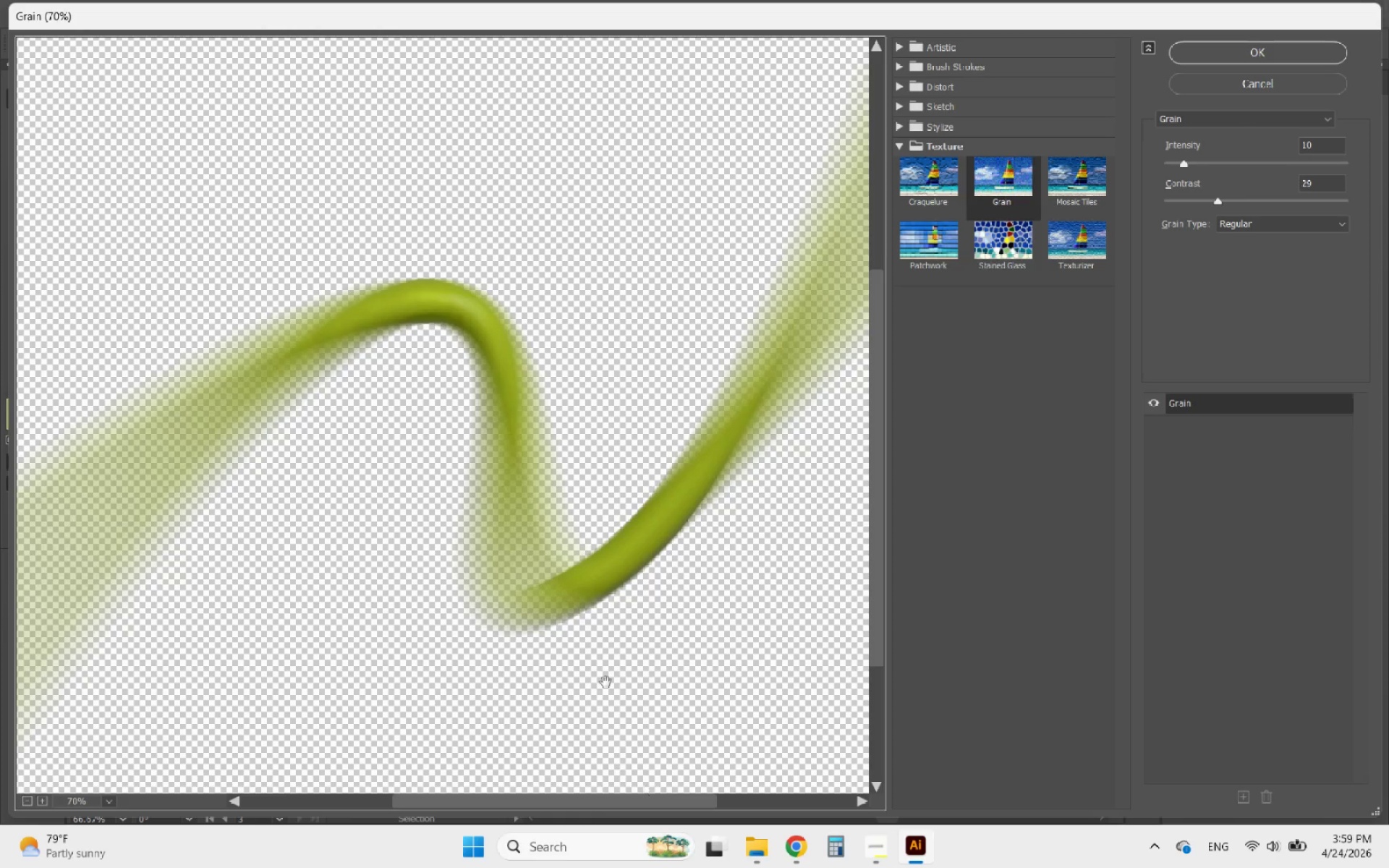 
hold_key(key=AltLeft, duration=4.16)
scroll: coordinate [508, 463], scroll_direction: up, amount: 16.0
 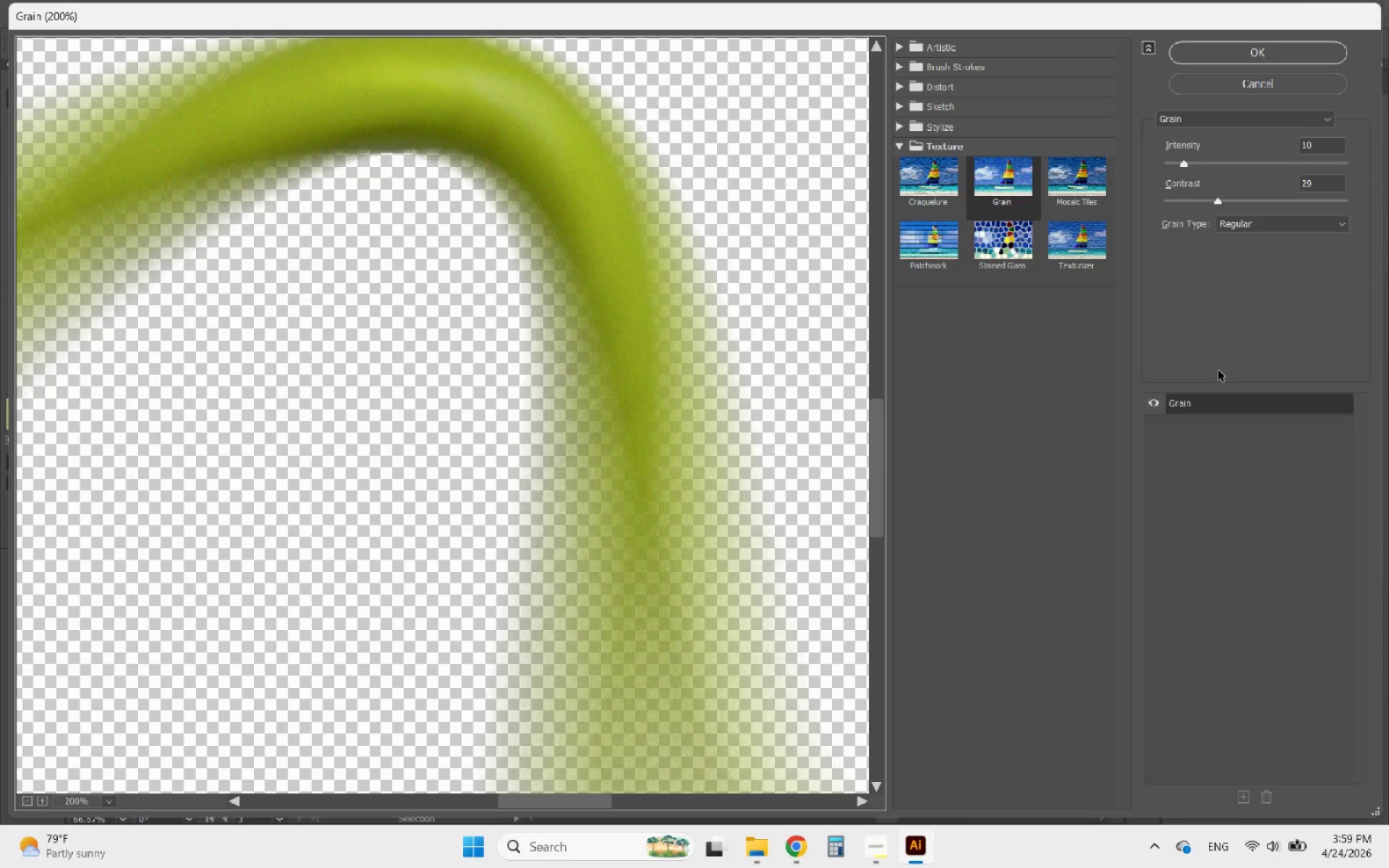 
left_click([1221, 44])
 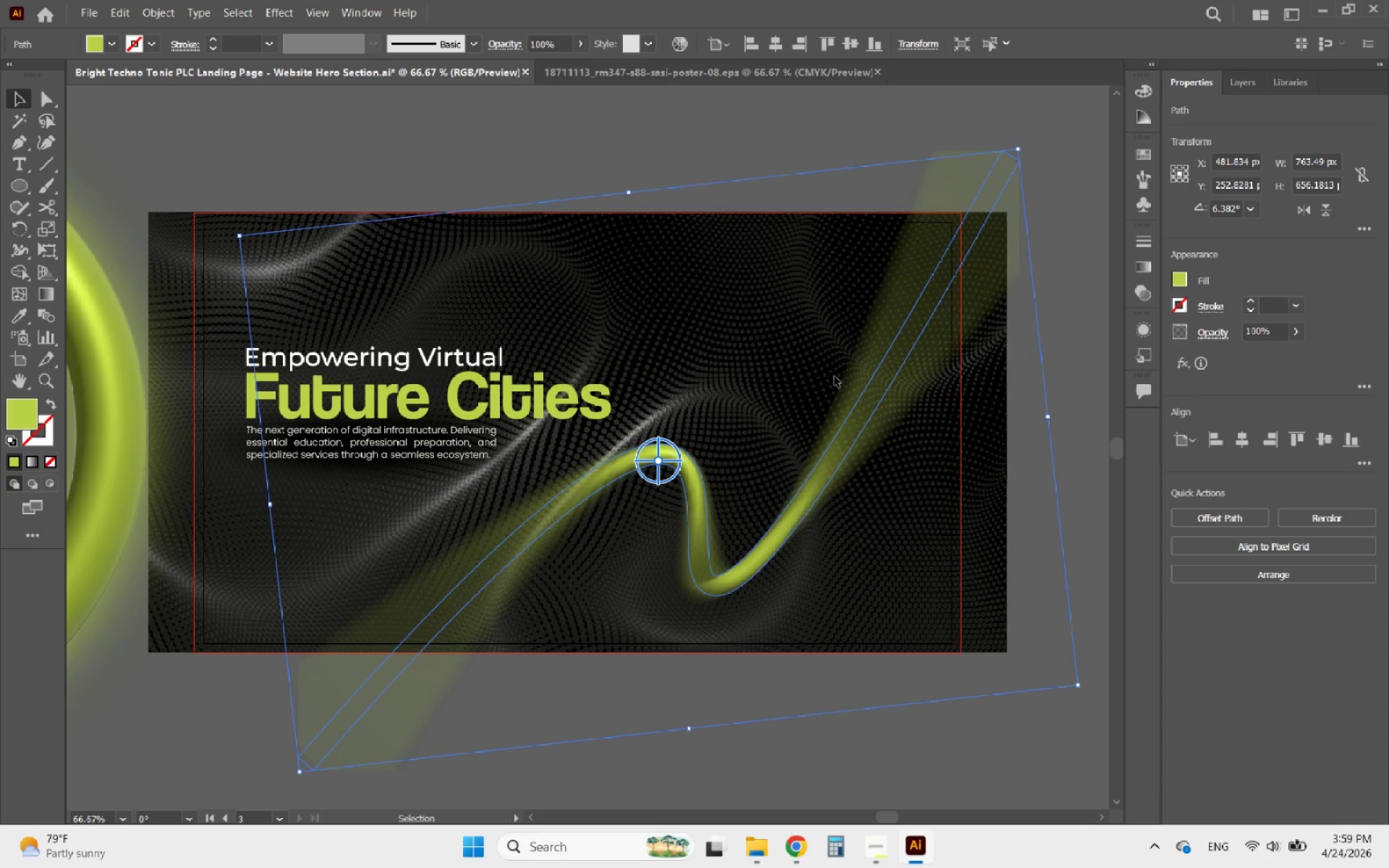 
hold_key(key=AltLeft, duration=2.17)
scroll: coordinate [647, 482], scroll_direction: up, amount: 6.0
 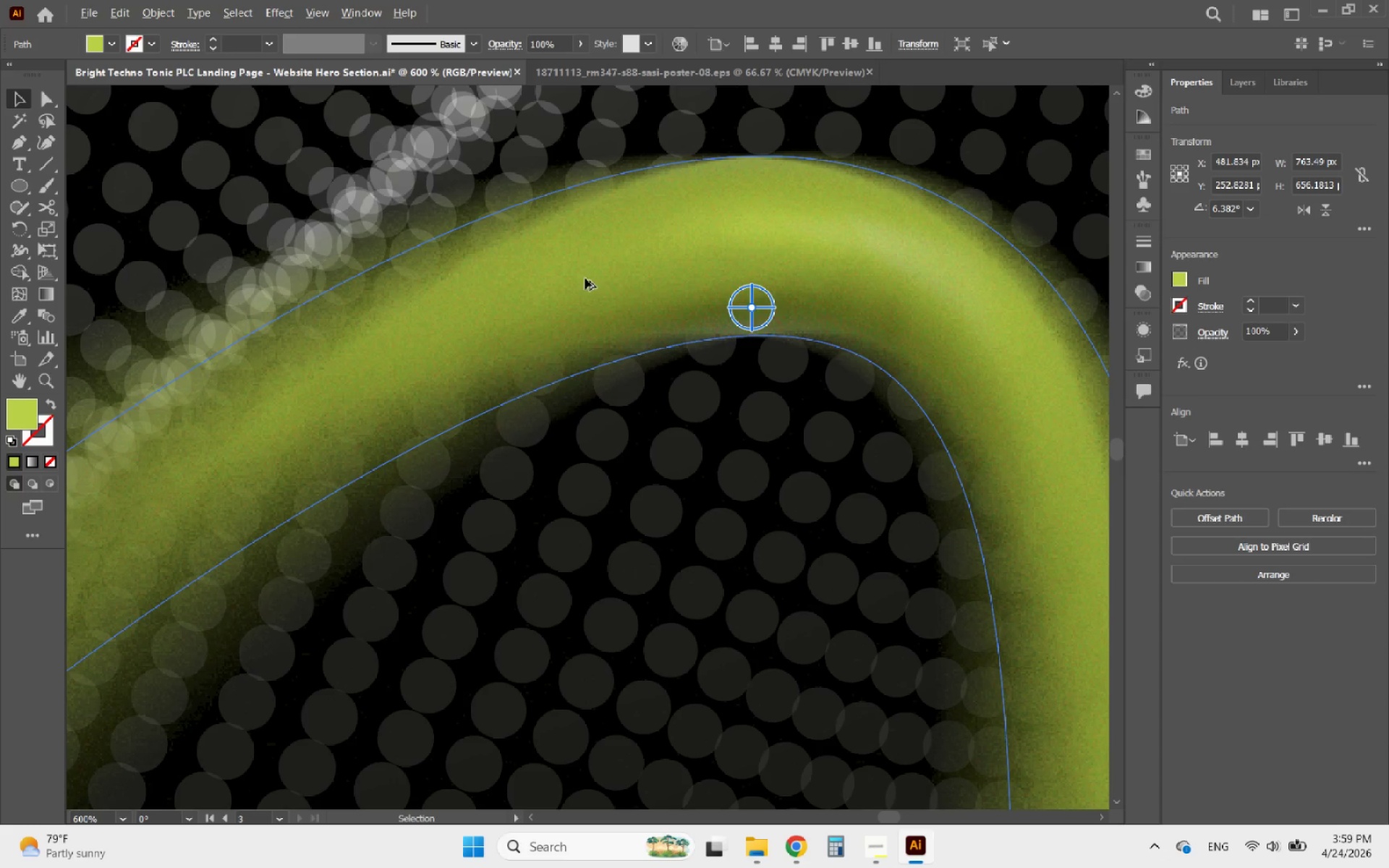 
scroll: coordinate [666, 325], scroll_direction: down, amount: 5.0
 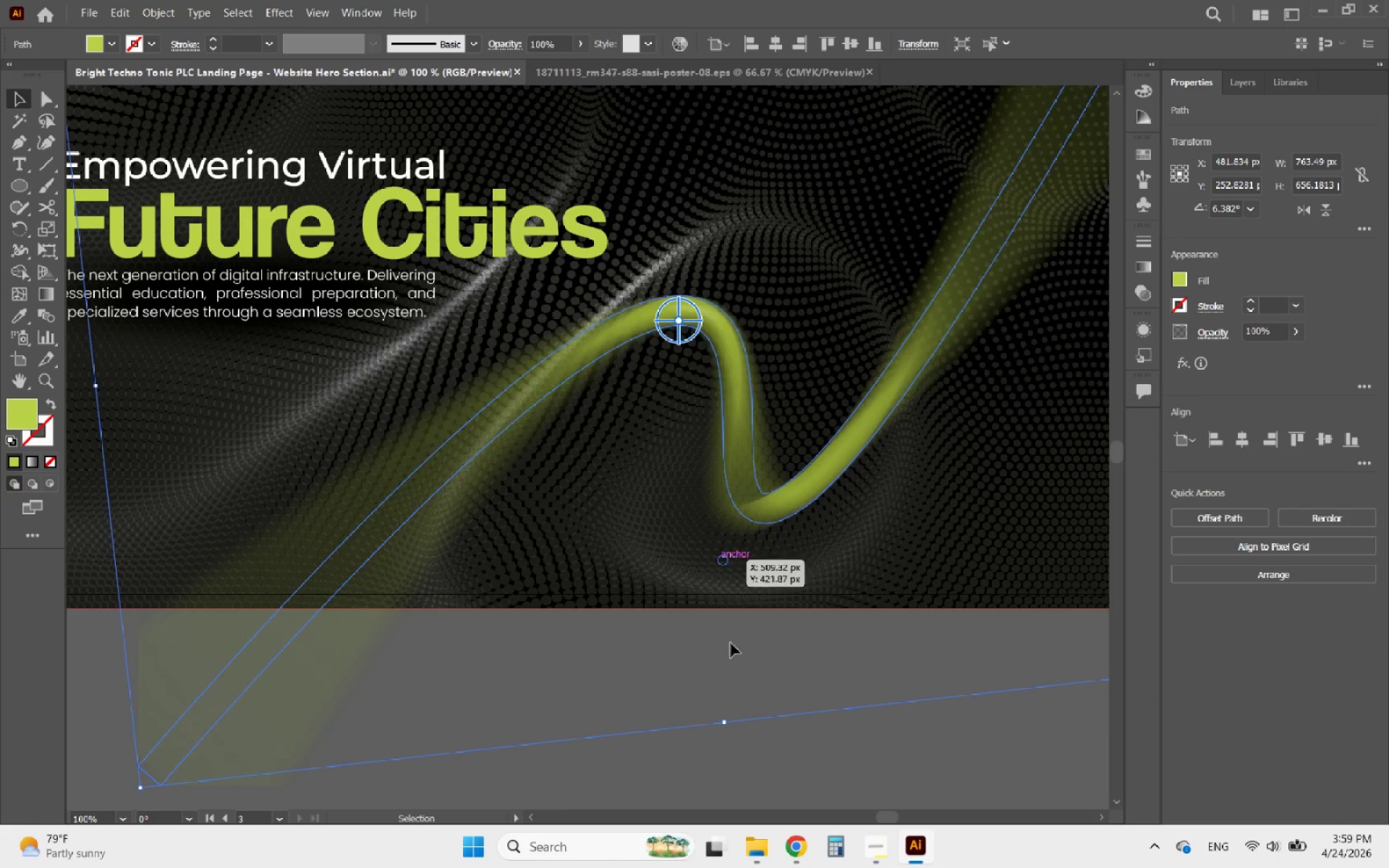 
left_click([733, 668])
 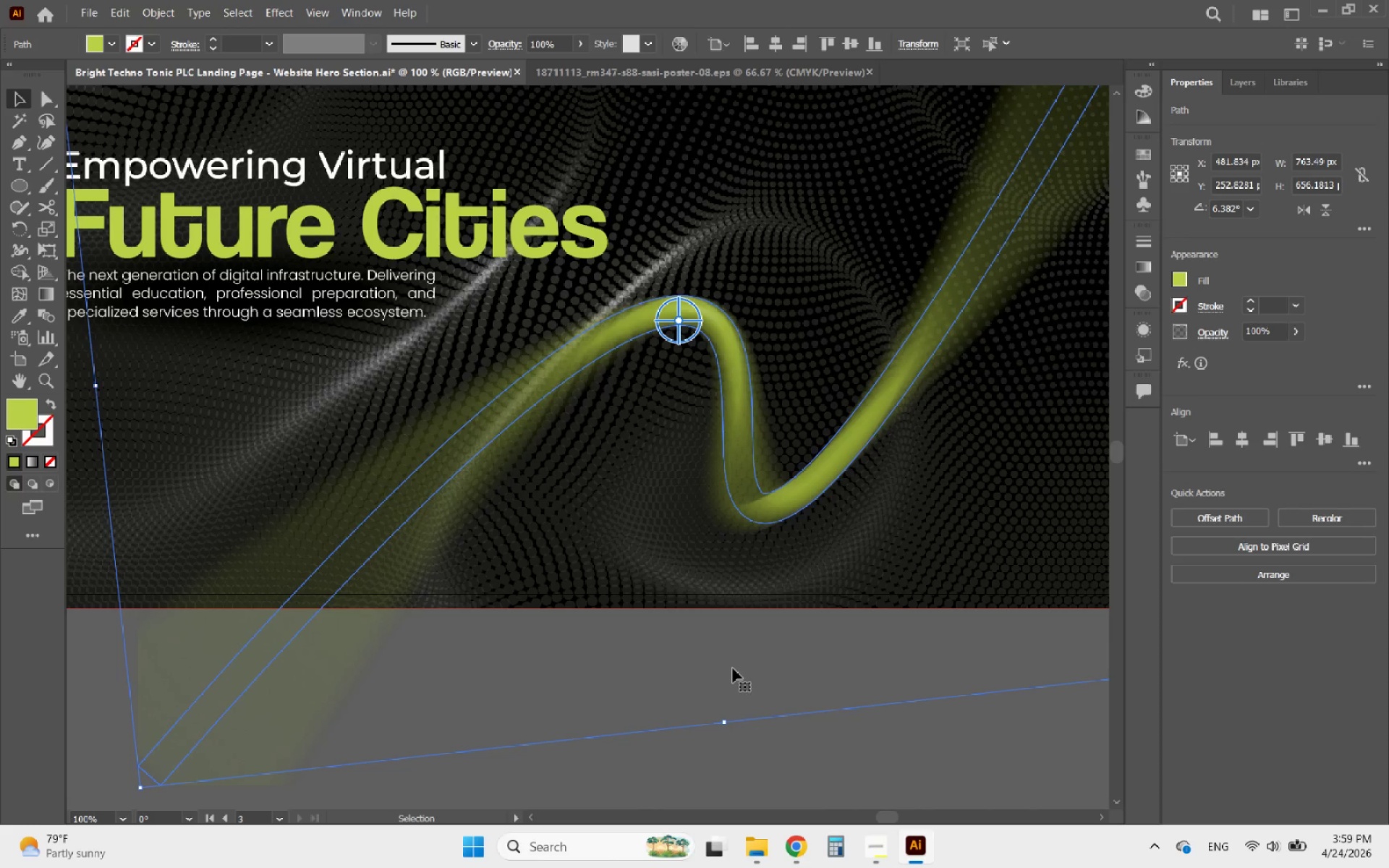 
hold_key(key=AltLeft, duration=0.36)
scroll: coordinate [733, 668], scroll_direction: down, amount: 3.0
 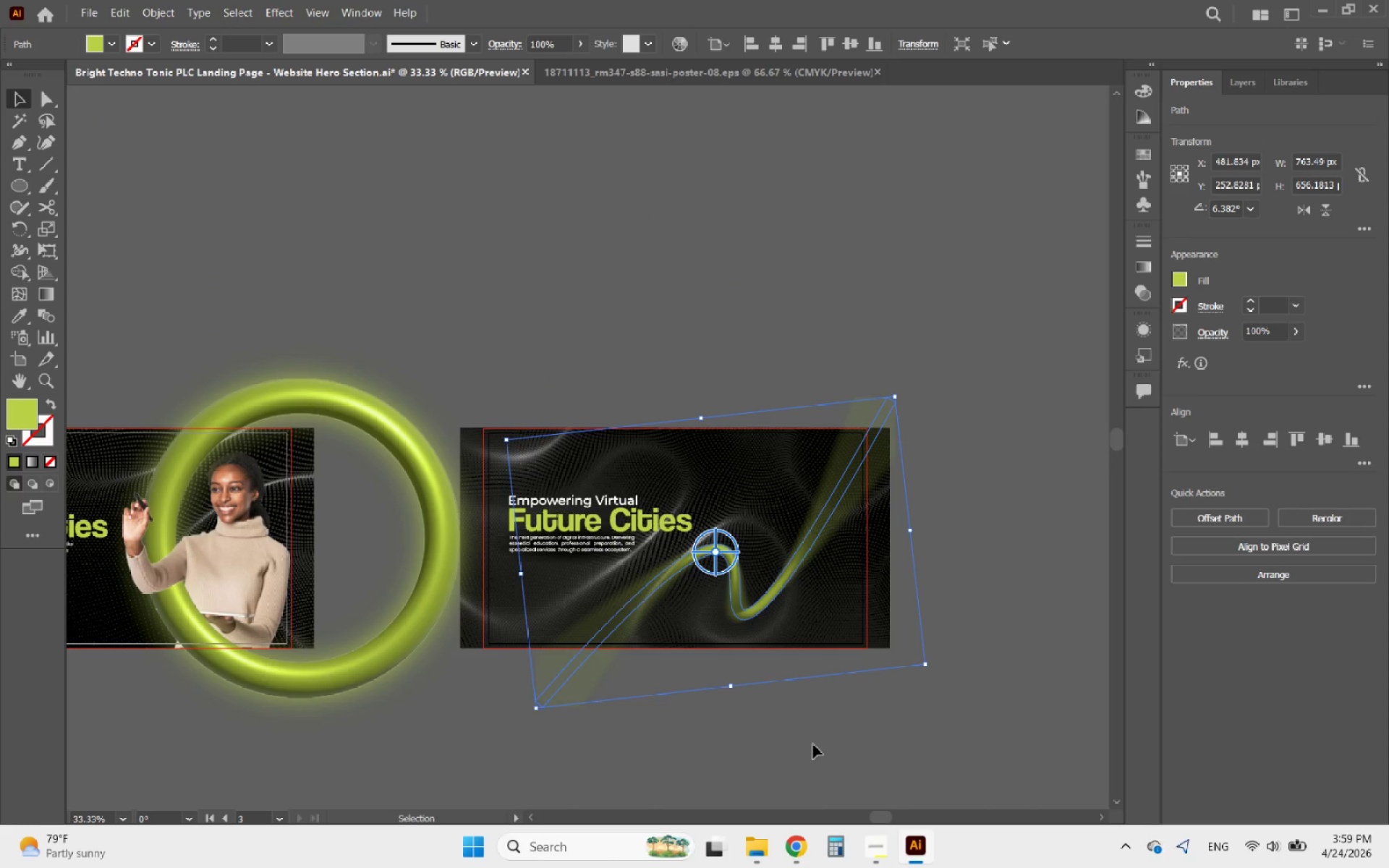 
left_click([800, 731])
 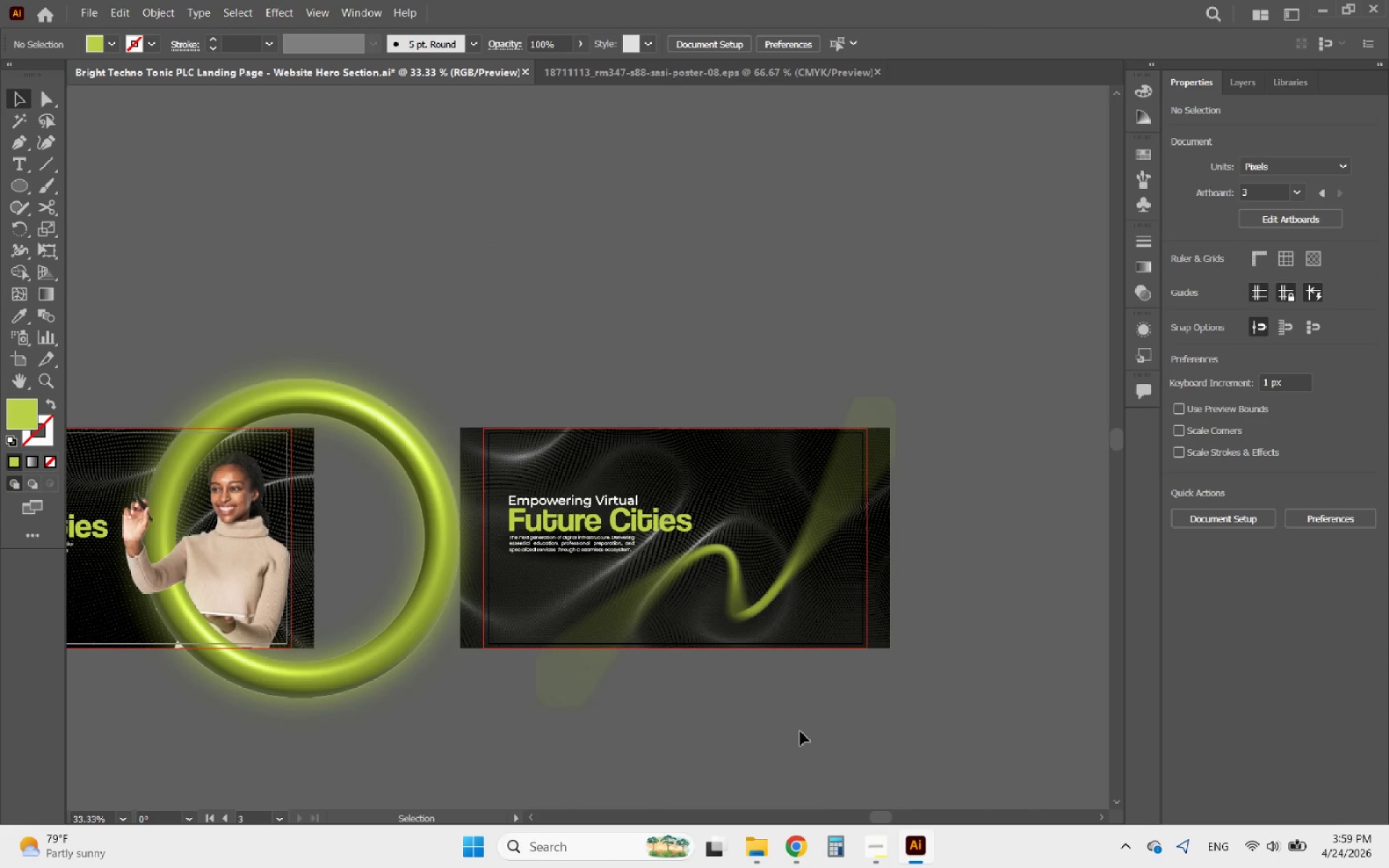 
hold_key(key=AltLeft, duration=3.0)
scroll: coordinate [800, 731], scroll_direction: down, amount: 1.0
 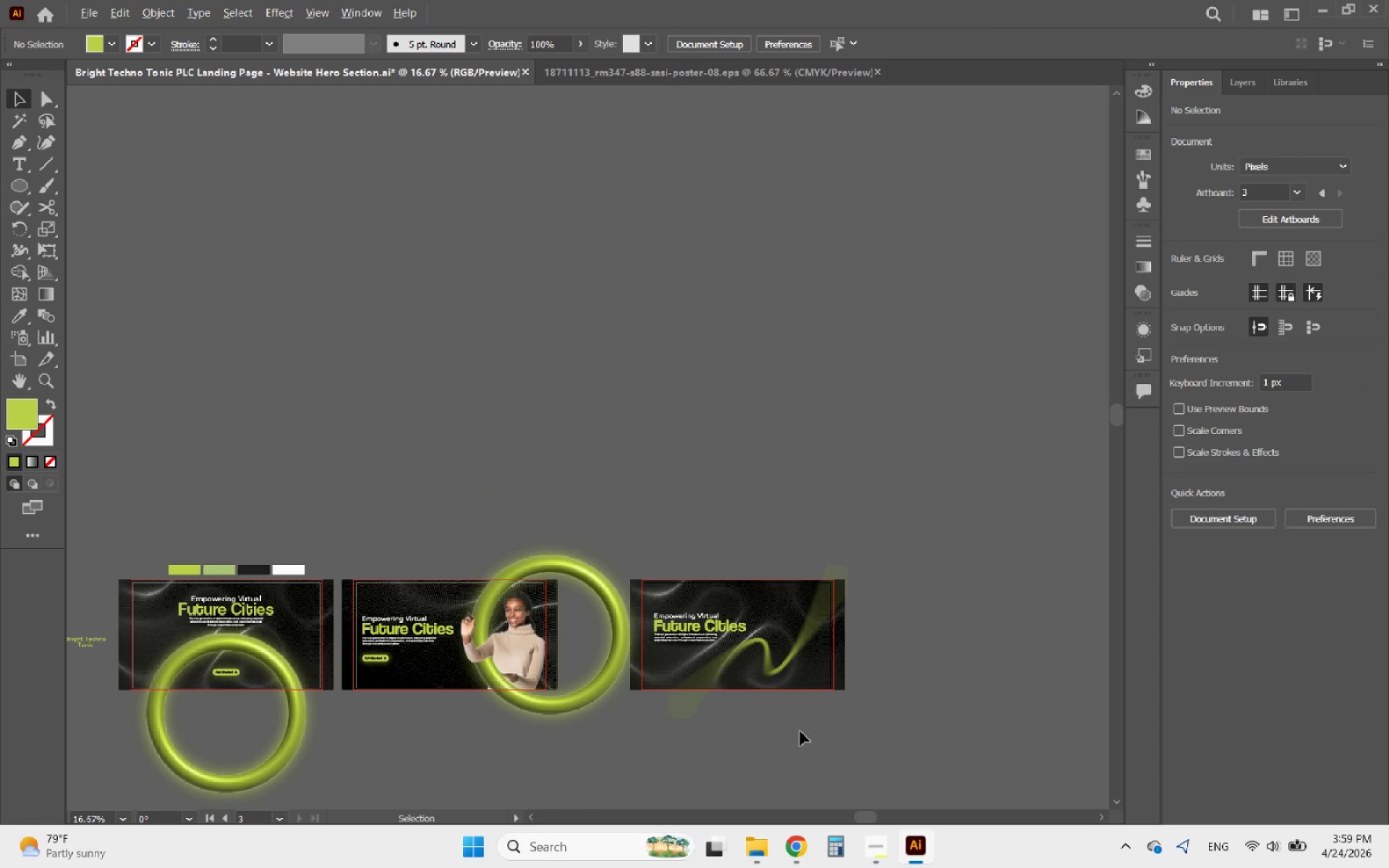 
scroll: coordinate [821, 727], scroll_direction: up, amount: 3.0
 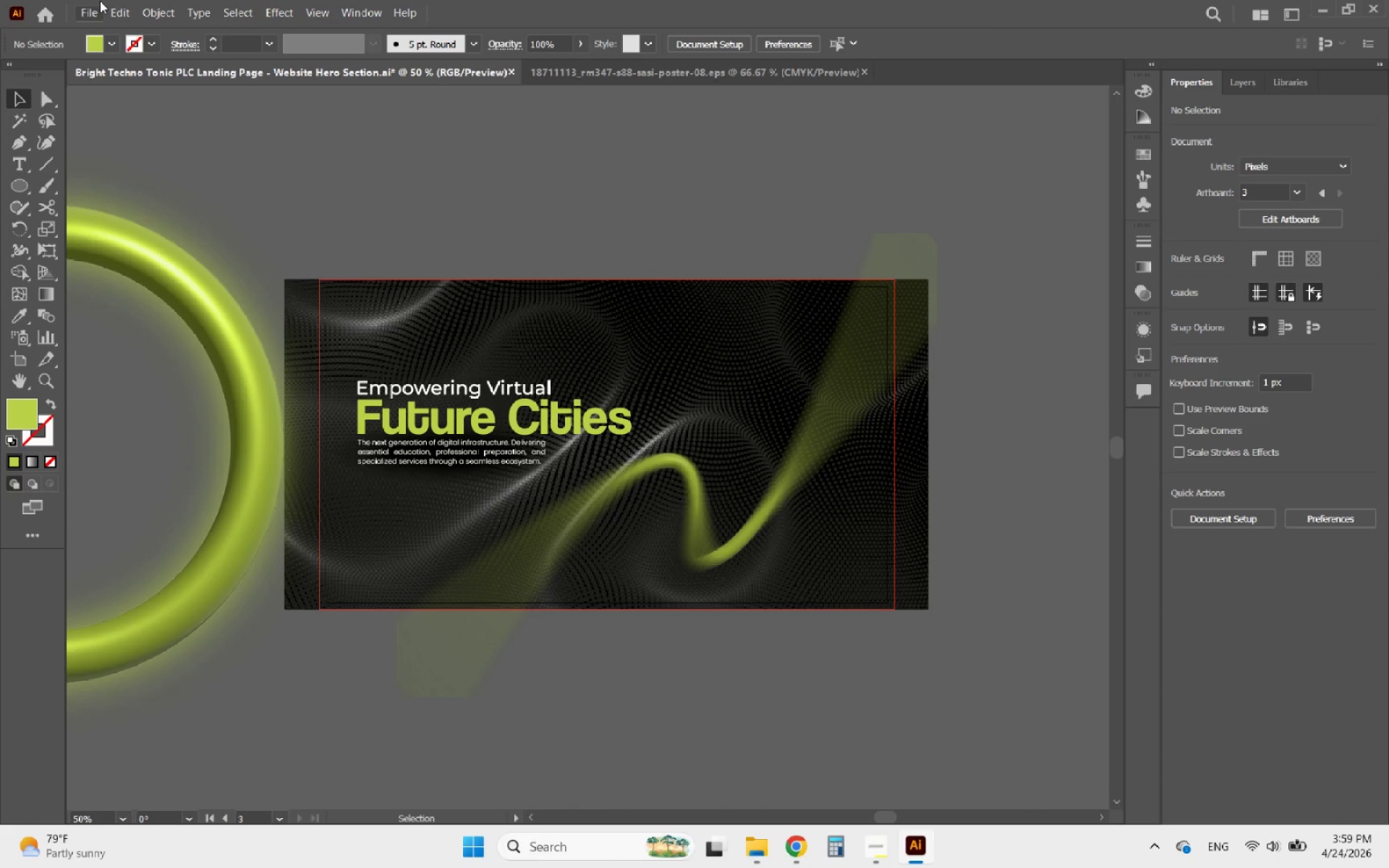 
left_click([86, 1])
 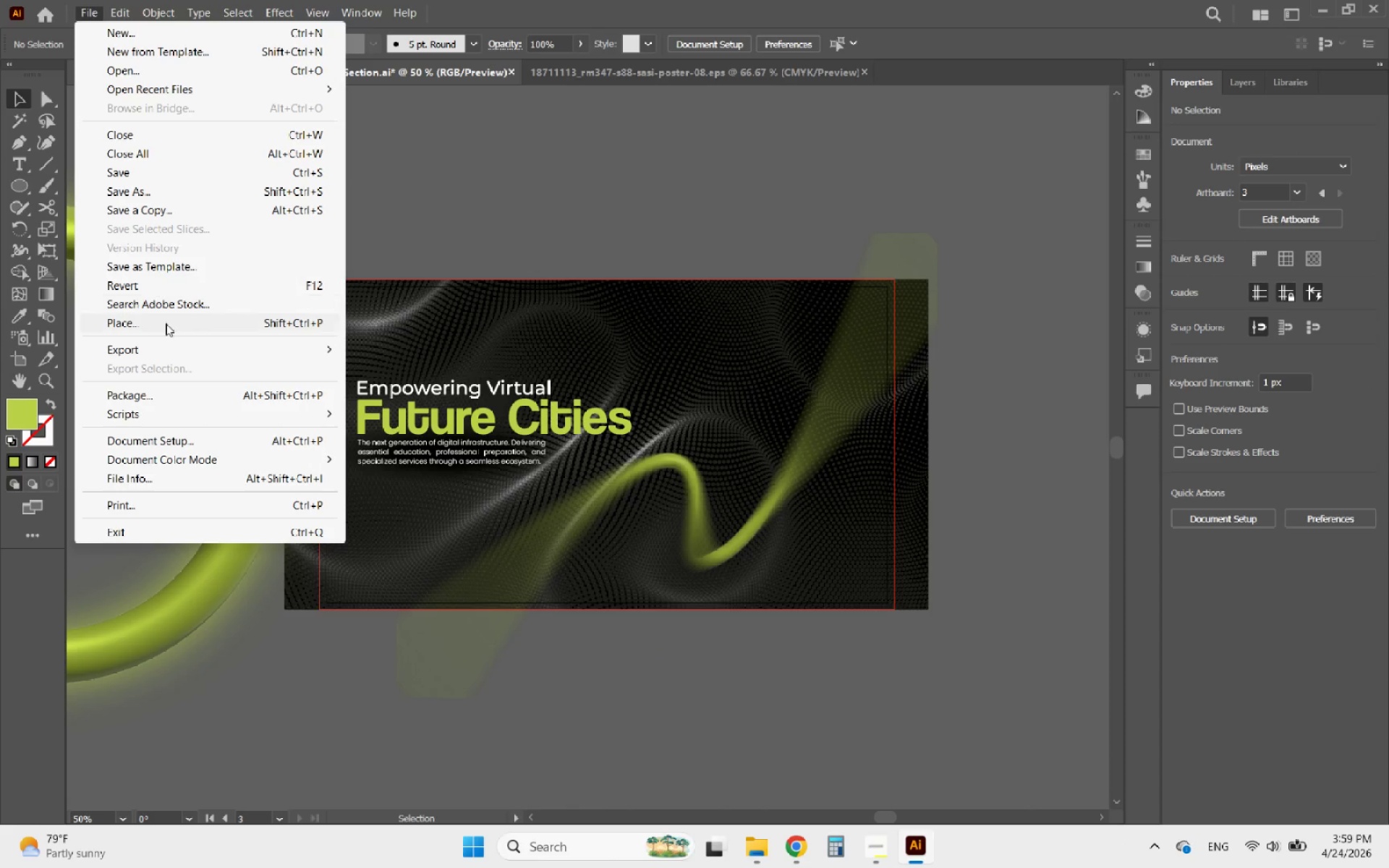 
left_click([162, 324])
 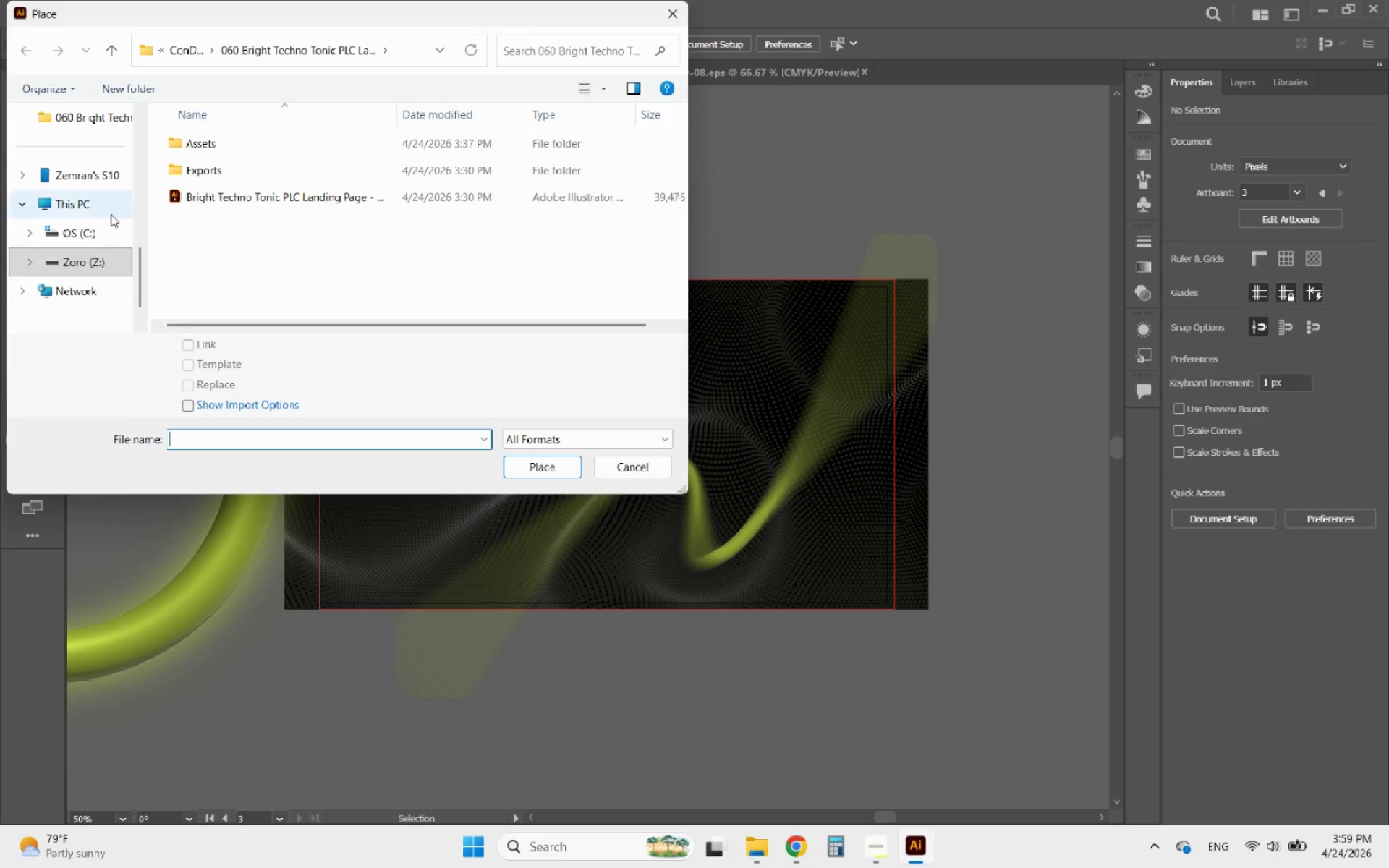 
left_click([63, 255])
 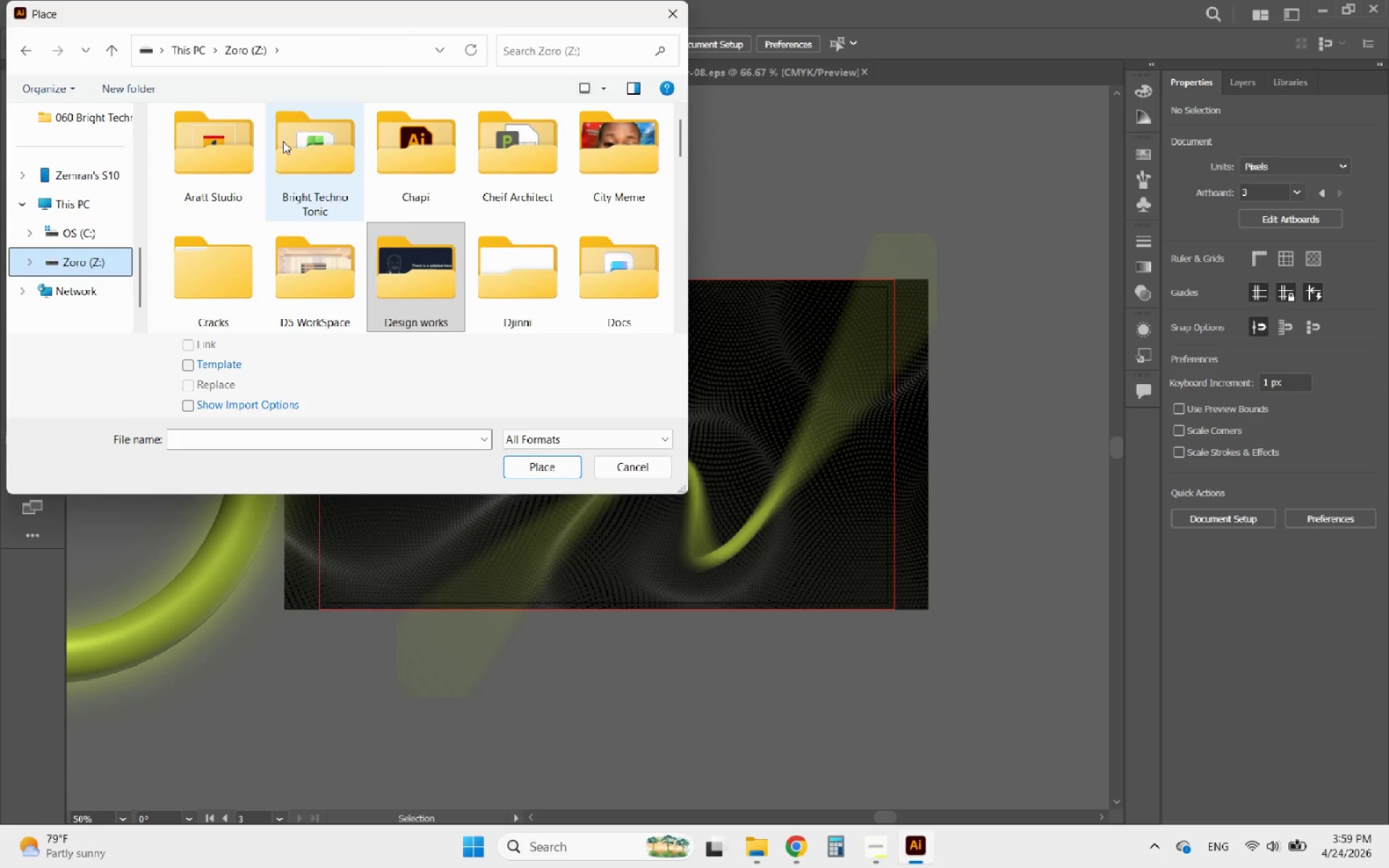 
double_click([291, 138])
 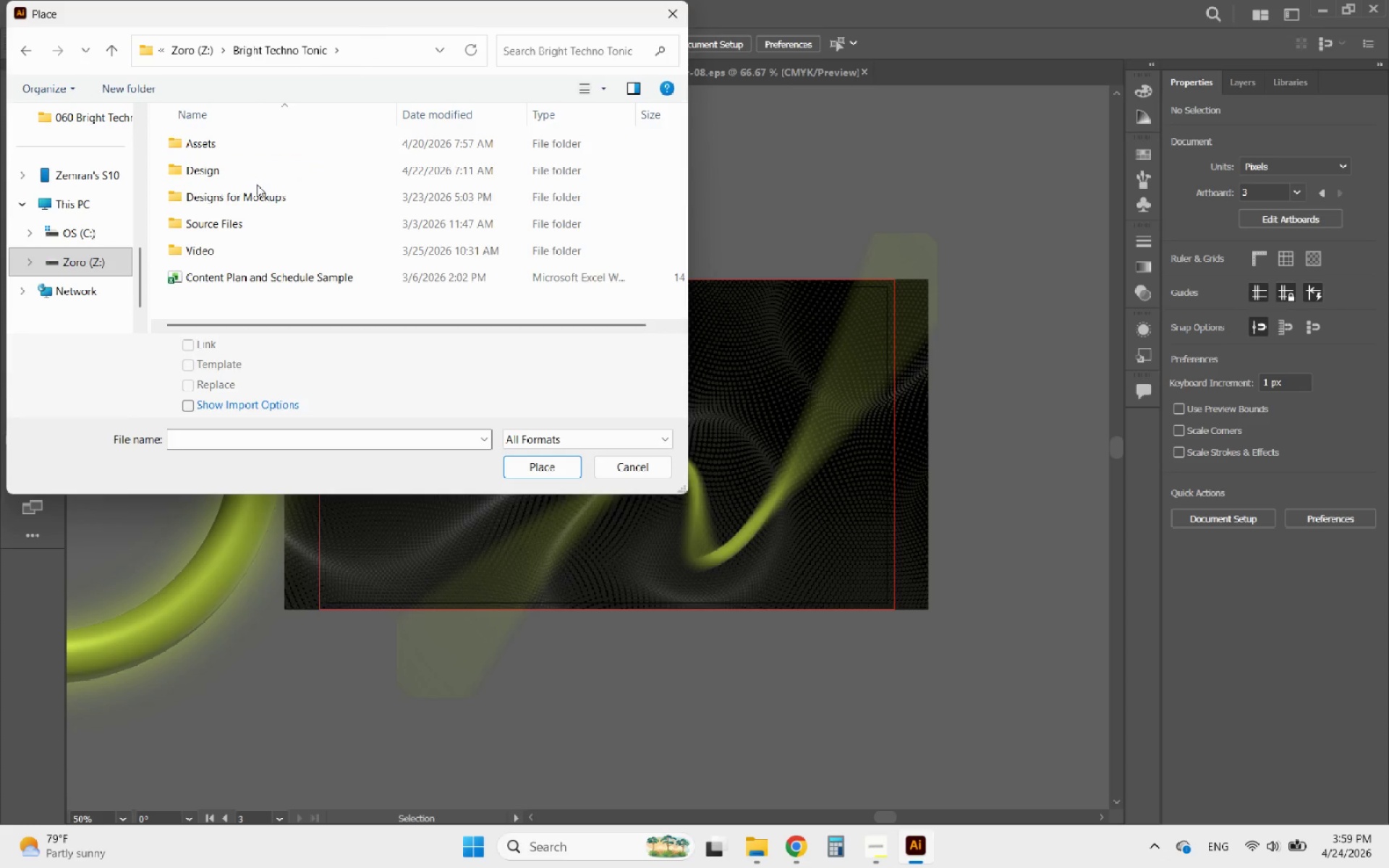 
double_click([239, 201])
 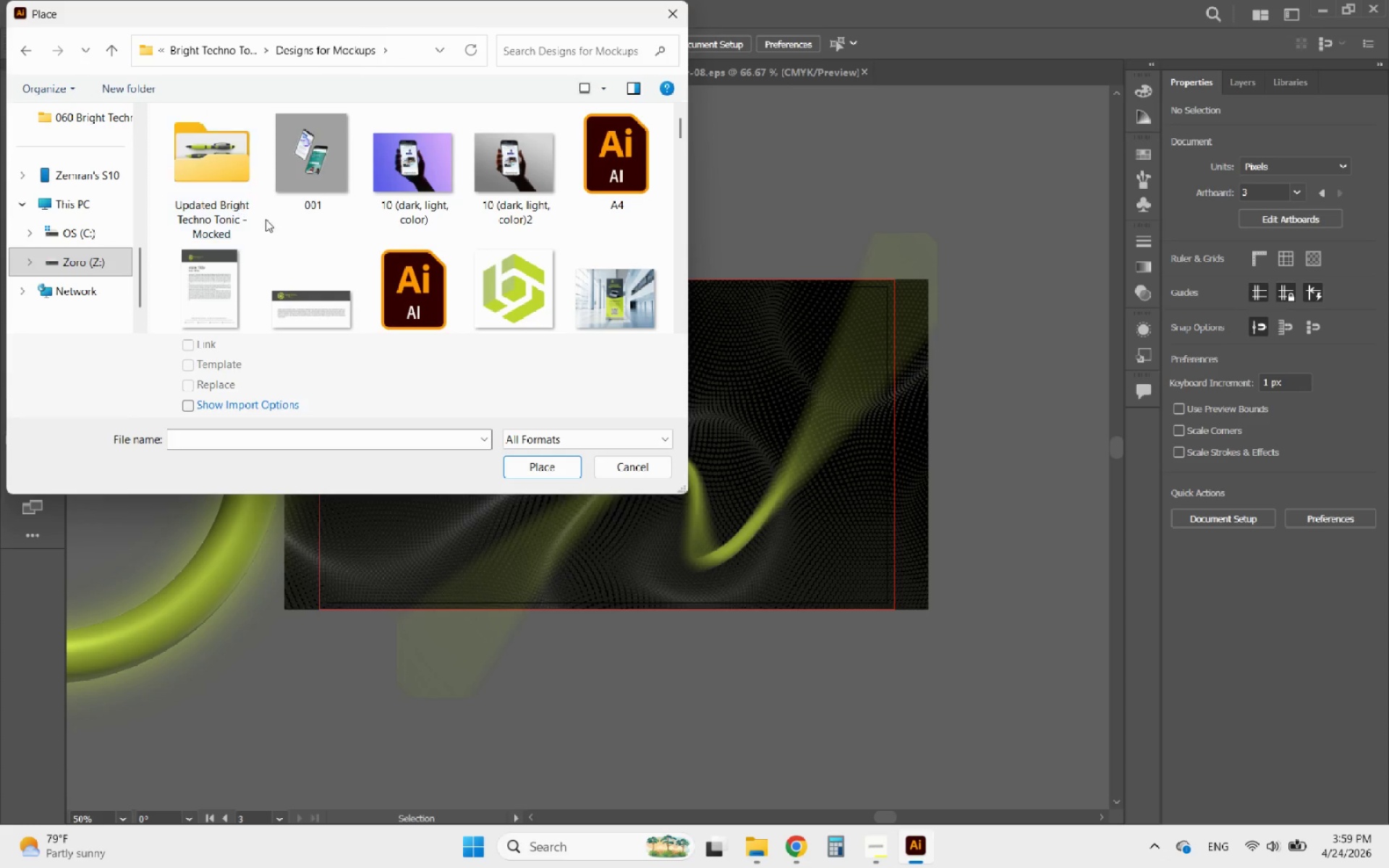 
scroll: coordinate [292, 229], scroll_direction: down, amount: 3.0
 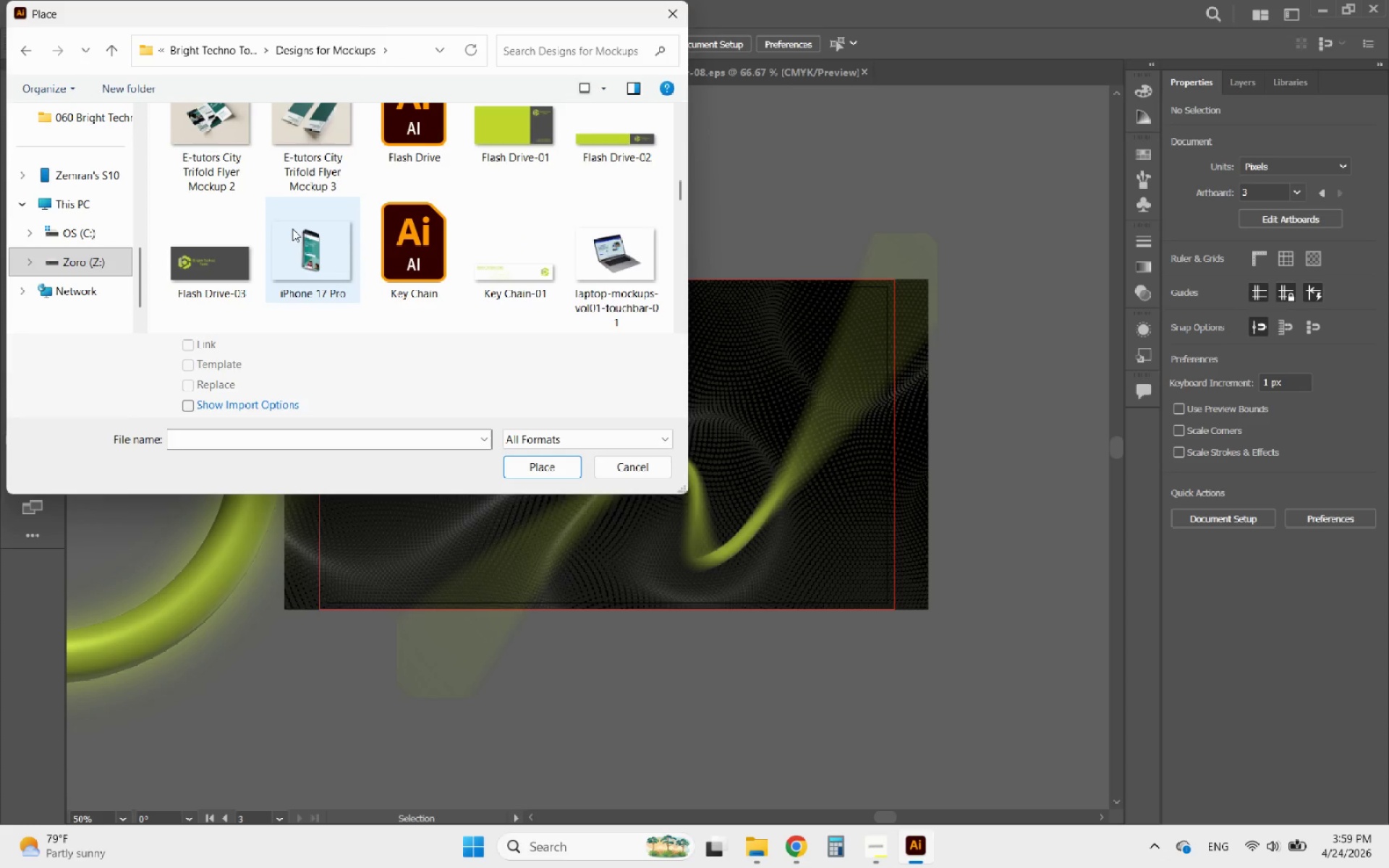 
left_click([325, 254])
 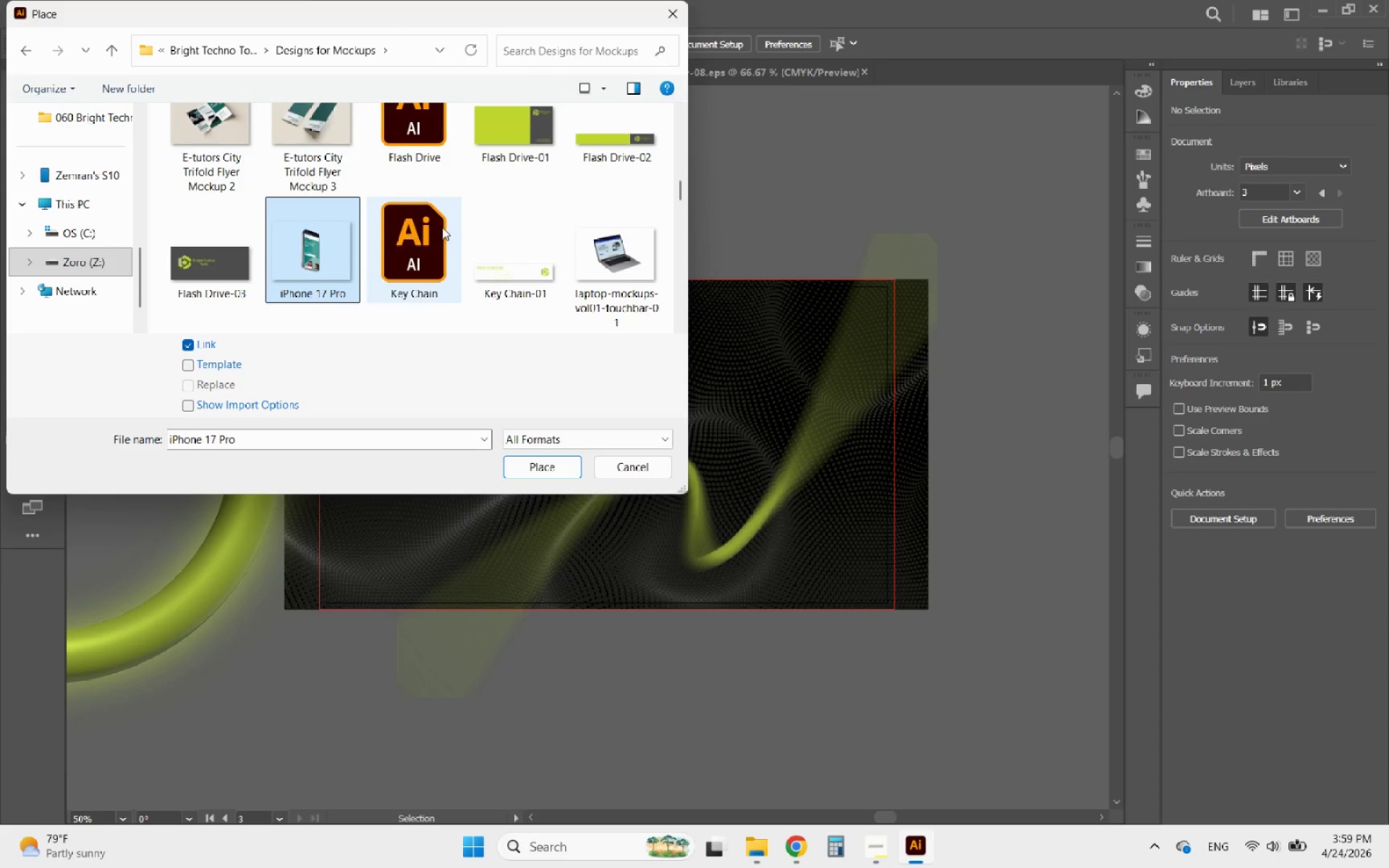 
scroll: coordinate [445, 226], scroll_direction: down, amount: 1.0
 